 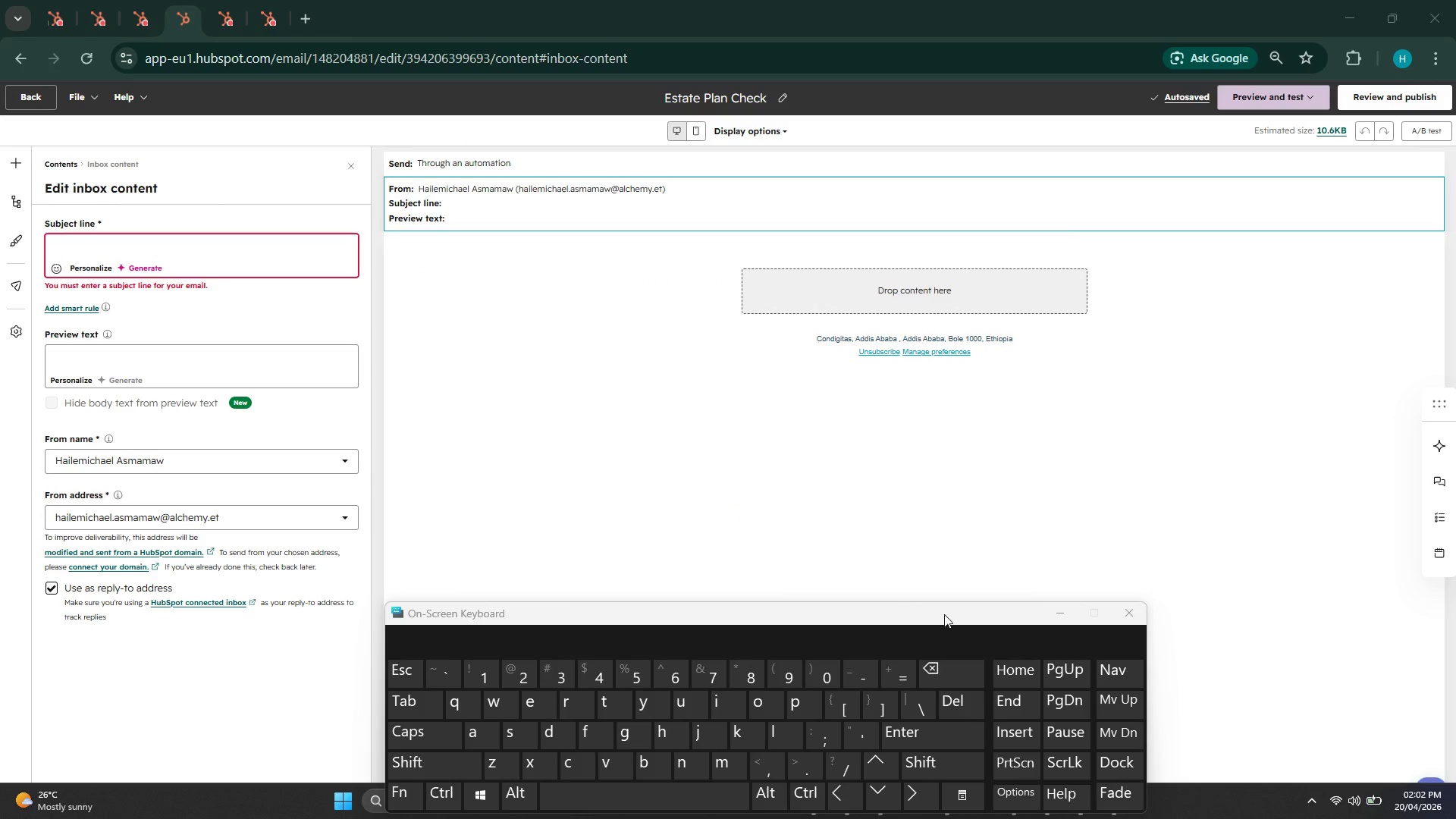 
left_click([793, 97])
 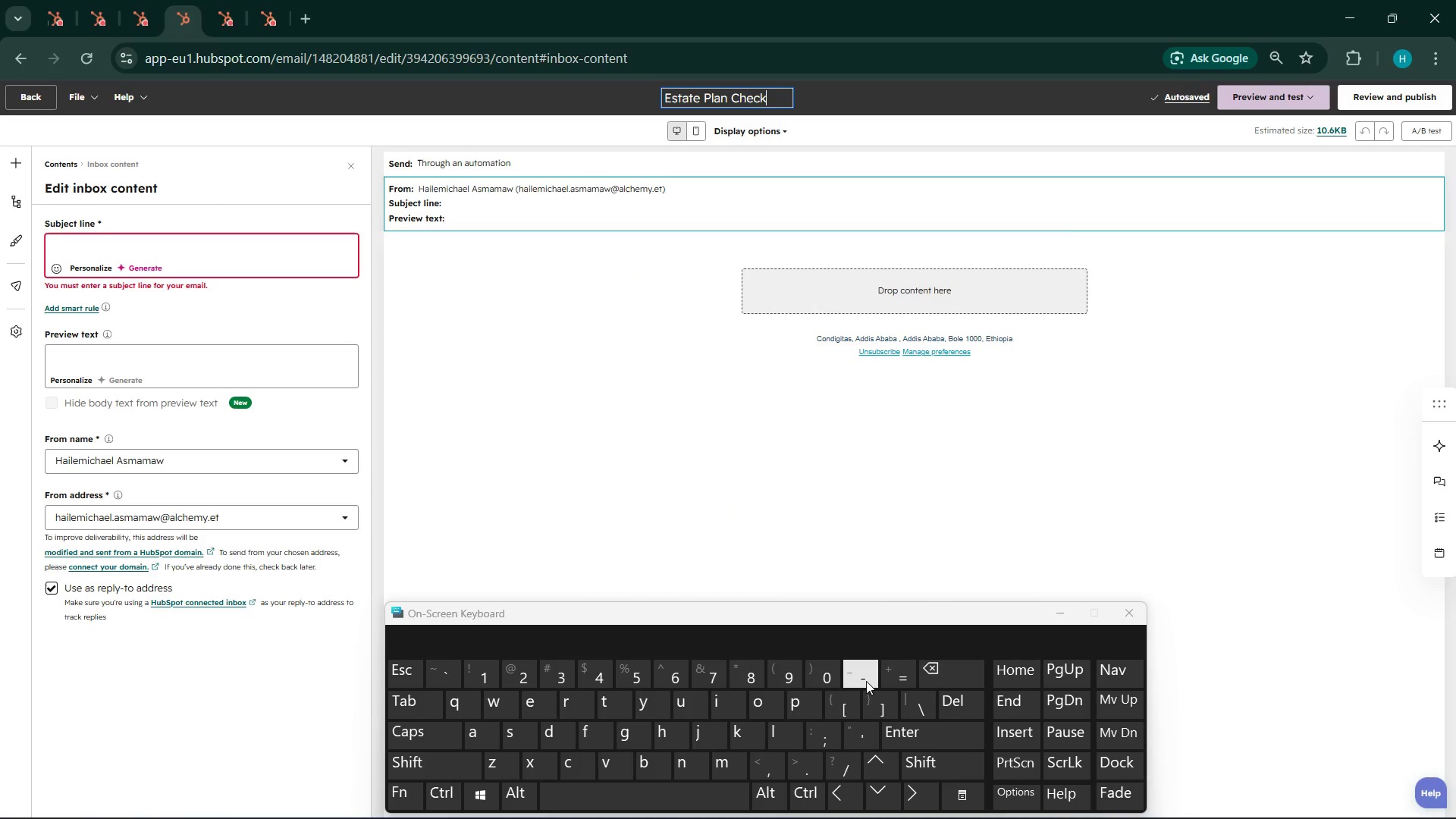 
key(Minus)
 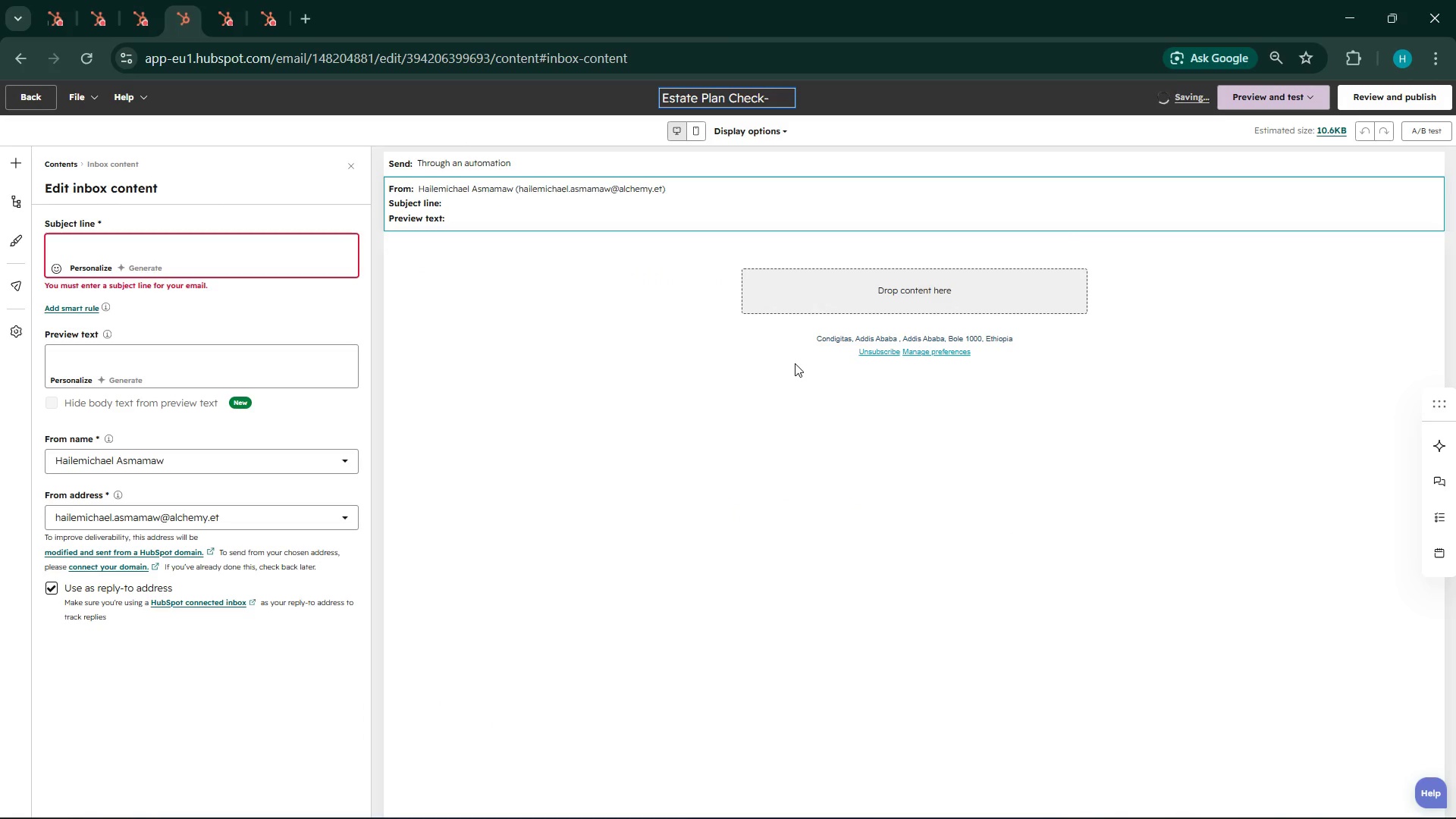 
type(in)
 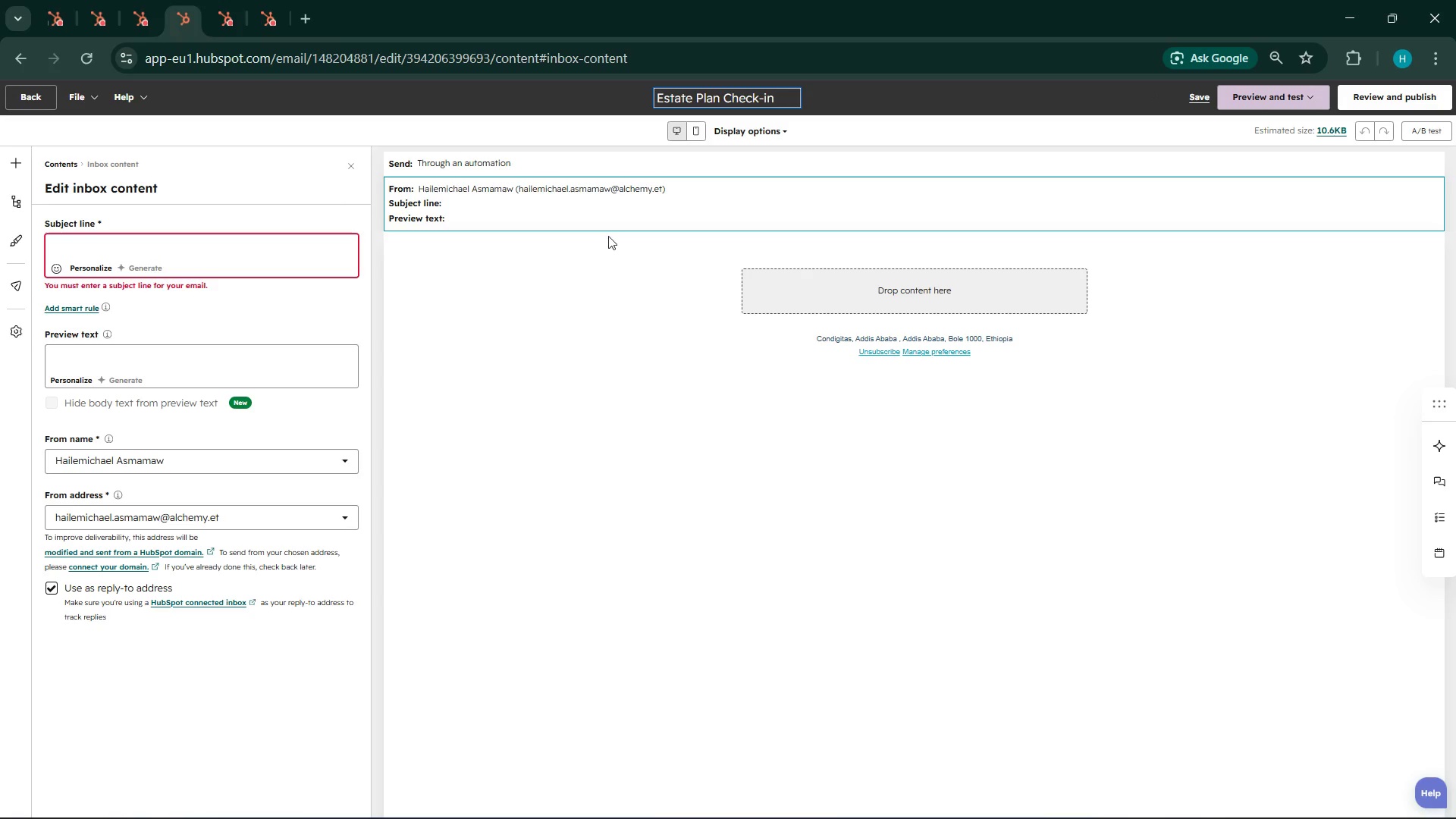 
left_click([584, 193])
 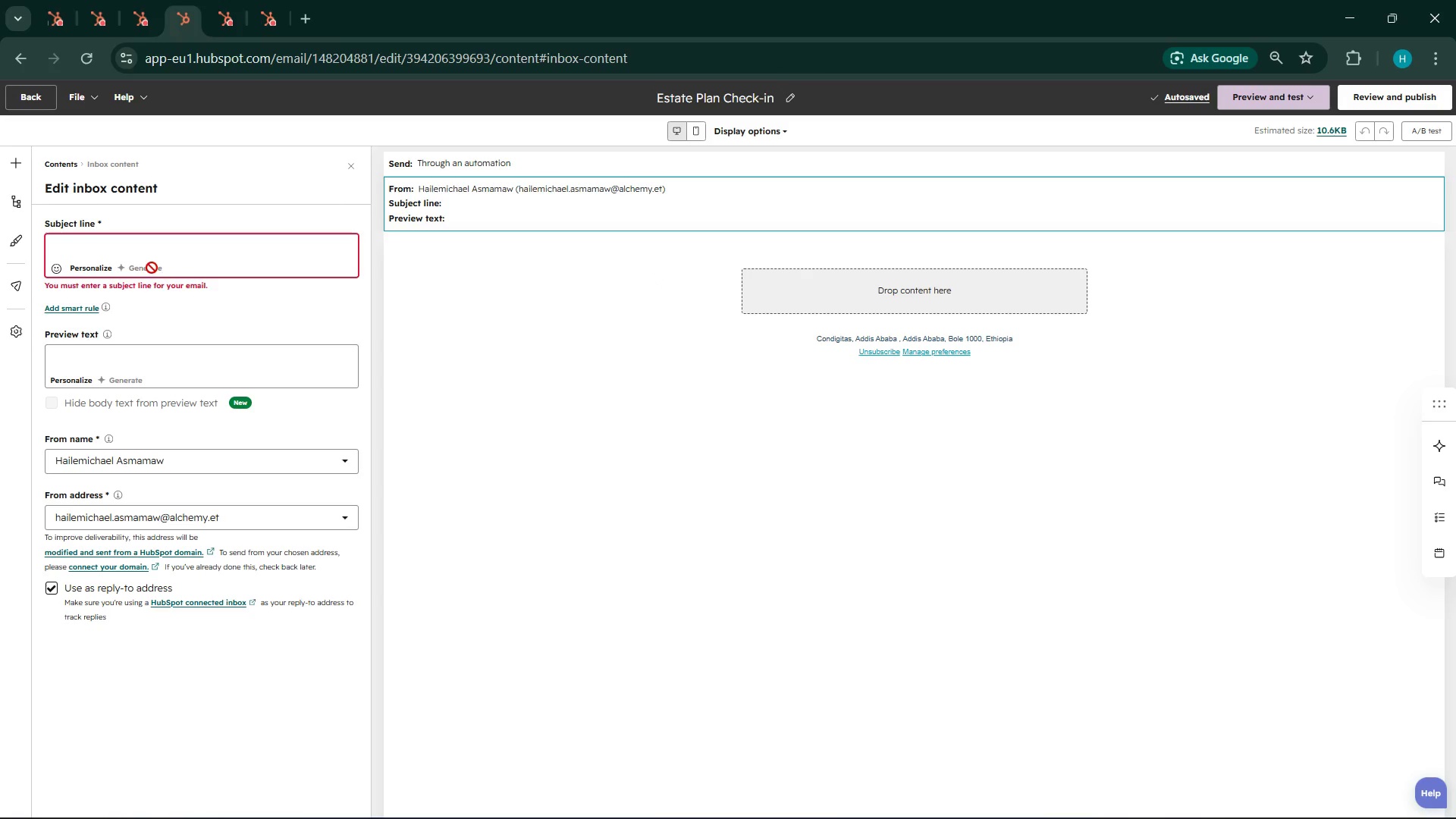 
left_click([162, 262])
 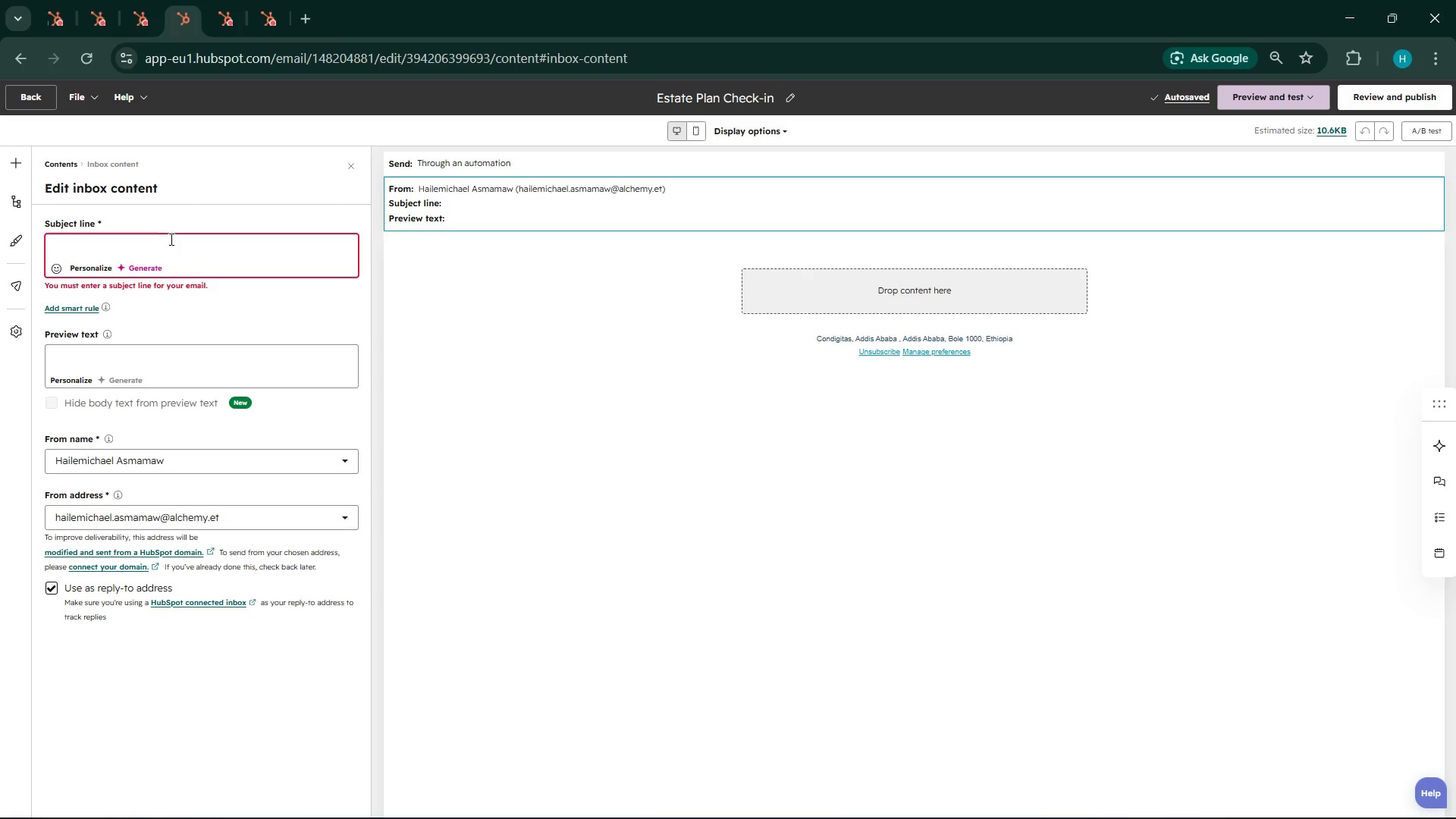 
left_click([170, 239])
 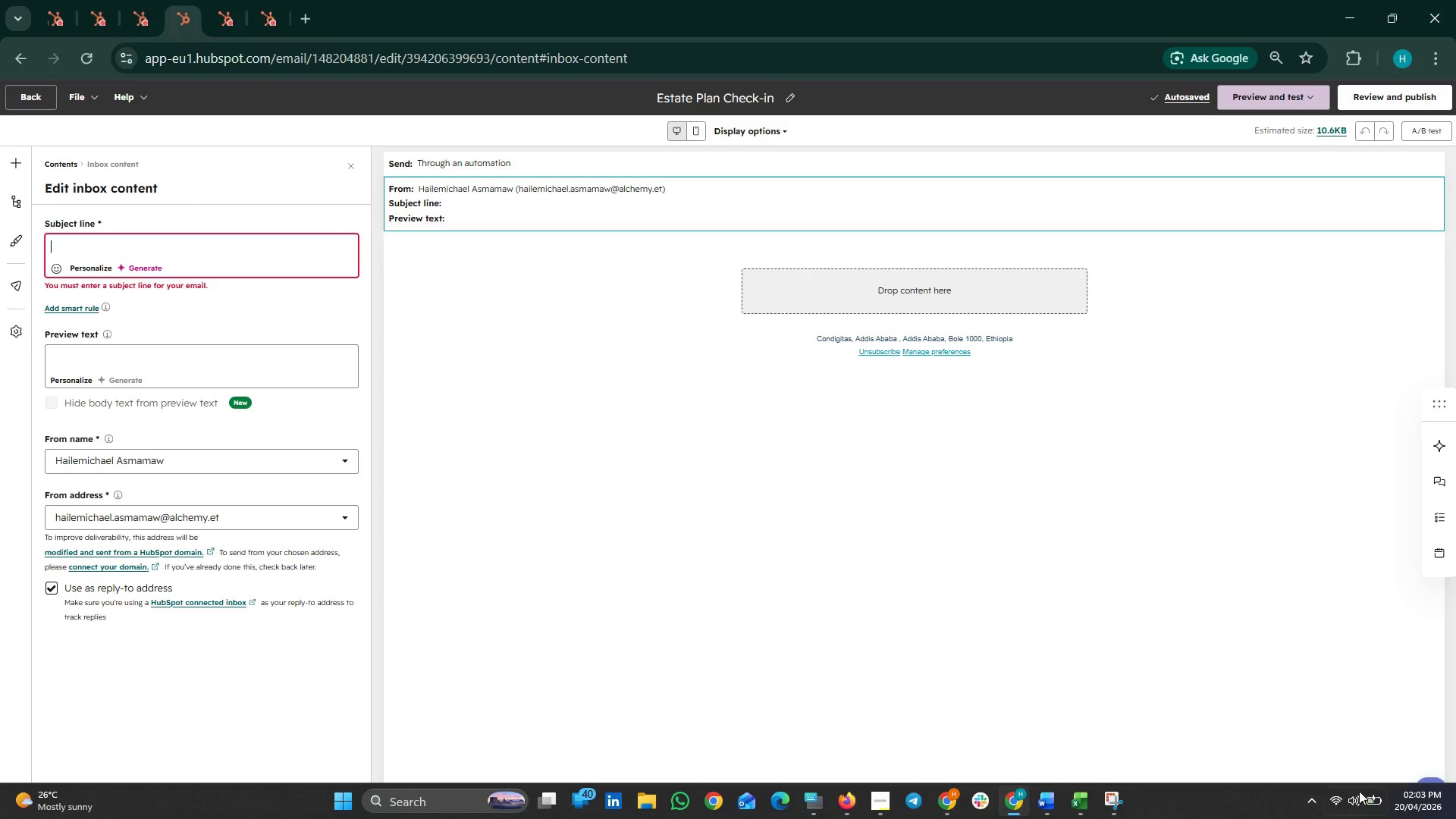 
left_click([1357, 799])
 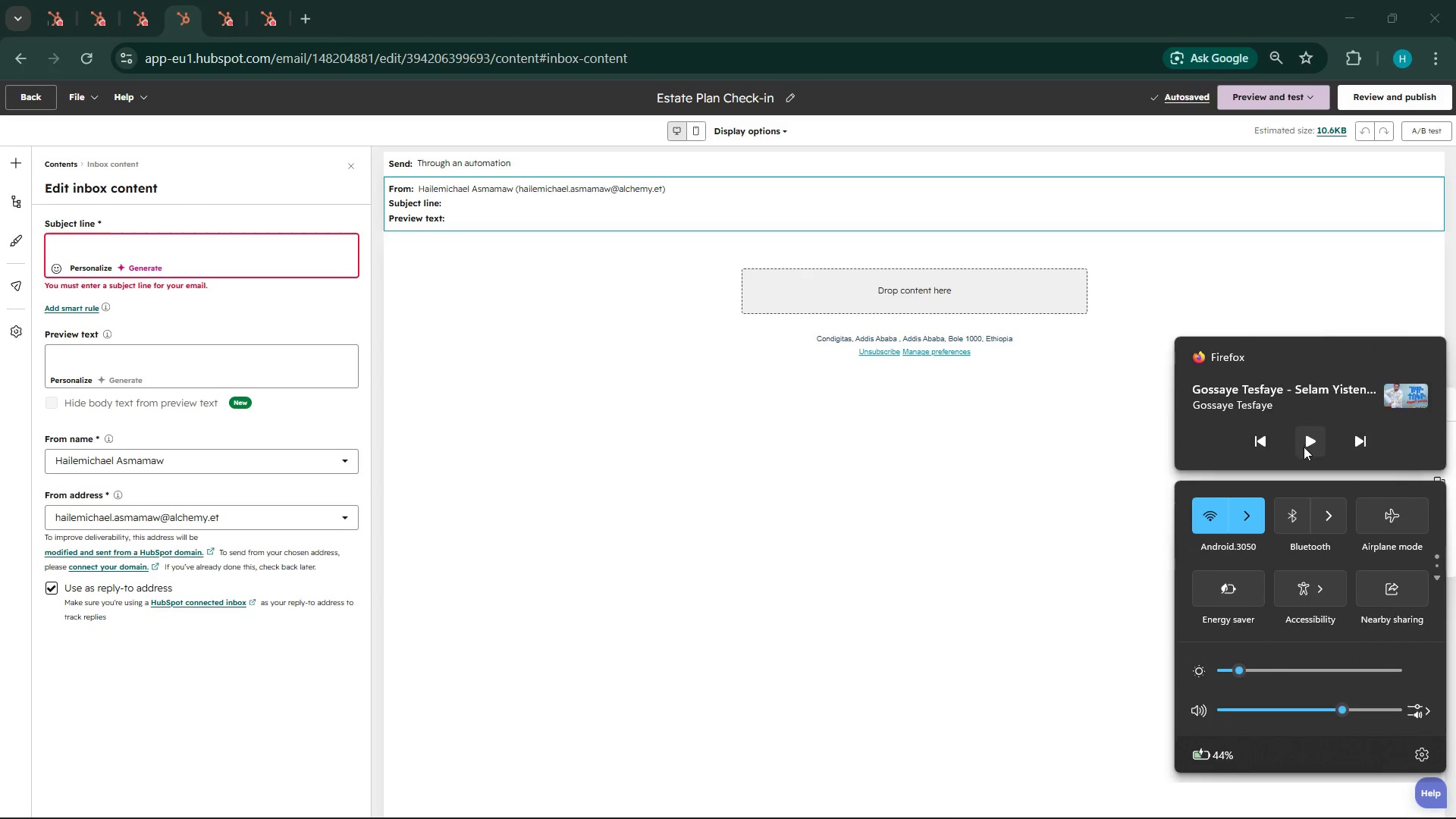 
left_click([1304, 445])
 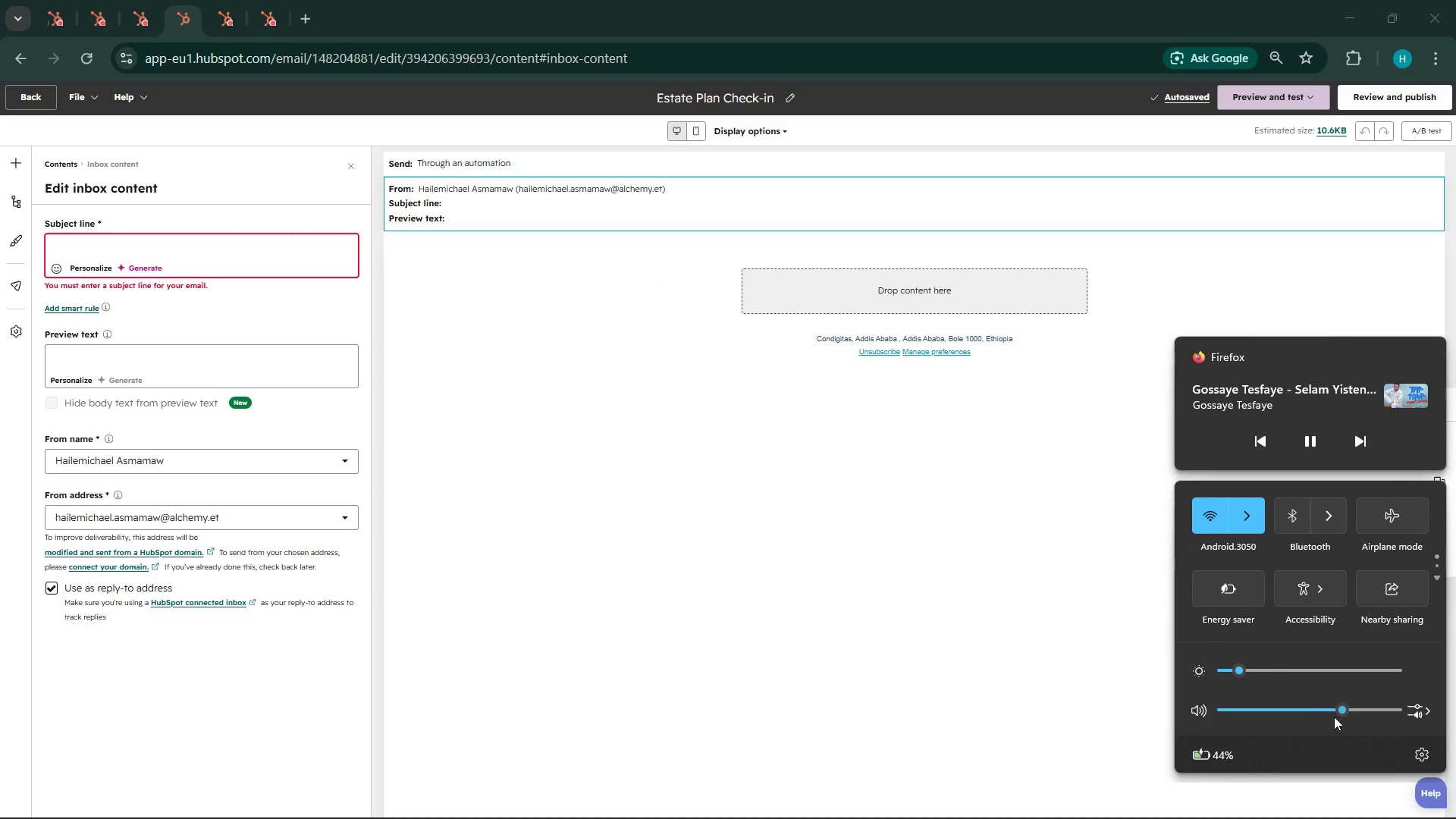 
left_click([1334, 717])
 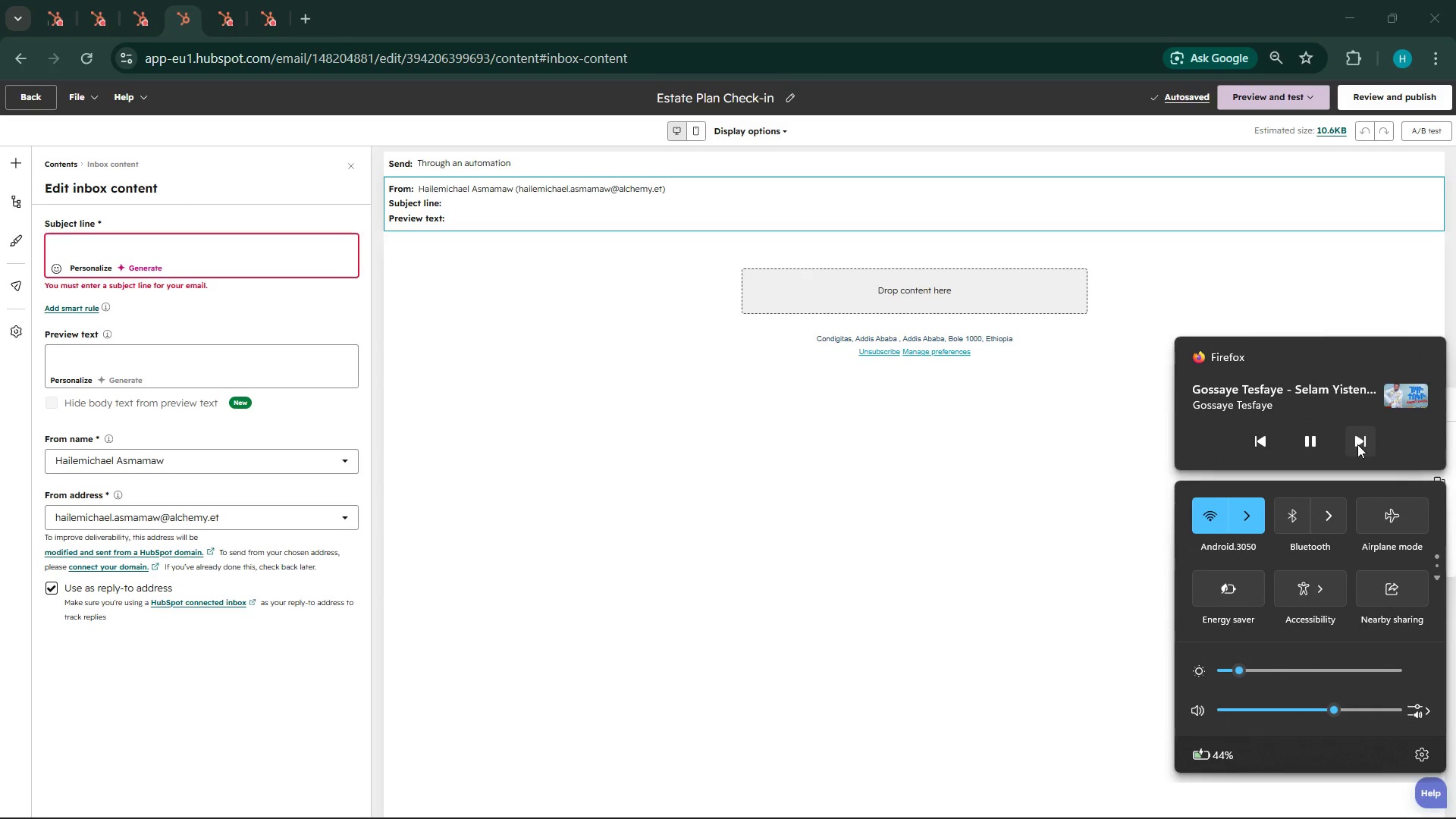 
left_click([1357, 444])
 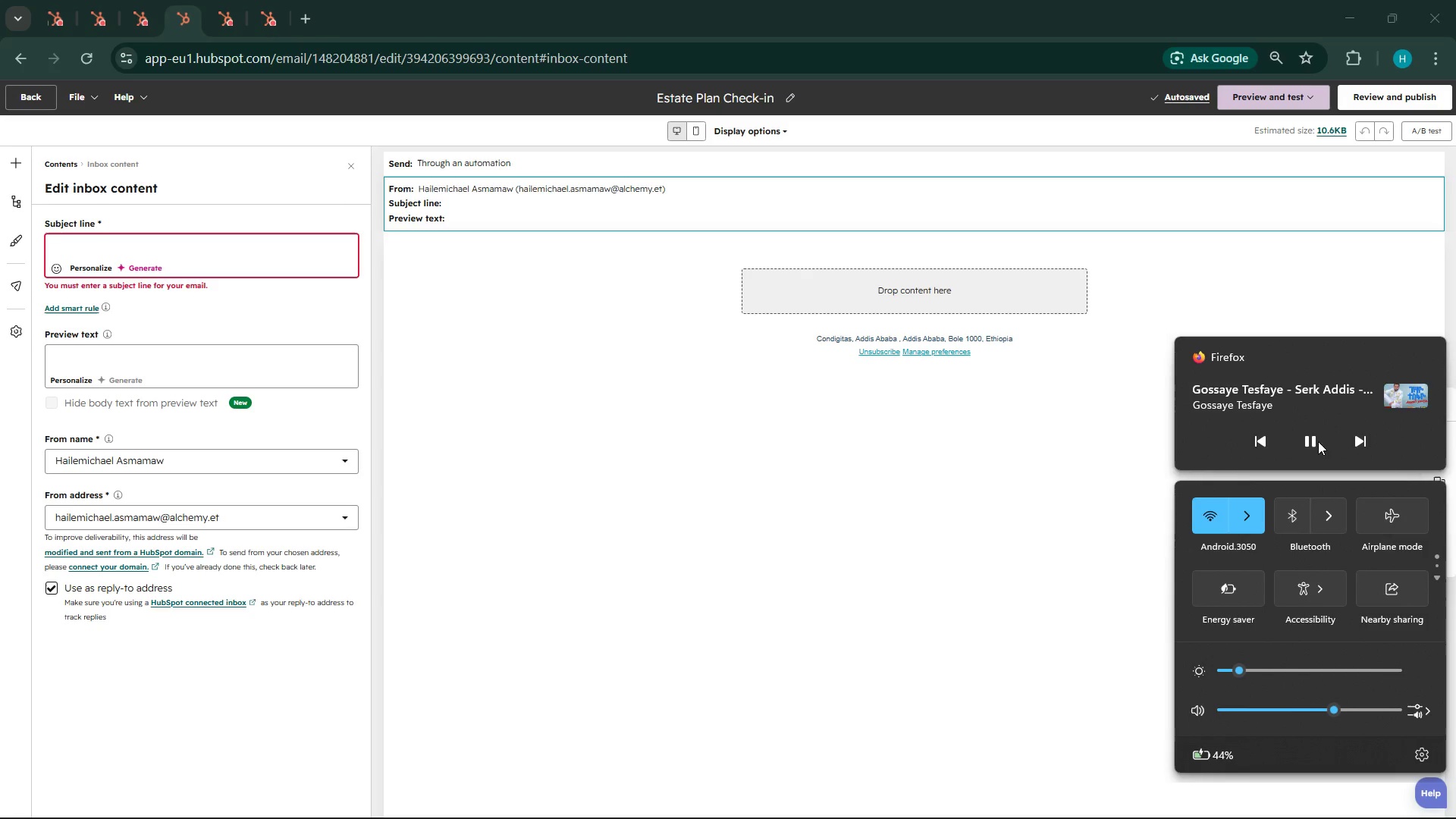 
left_click([1354, 442])
 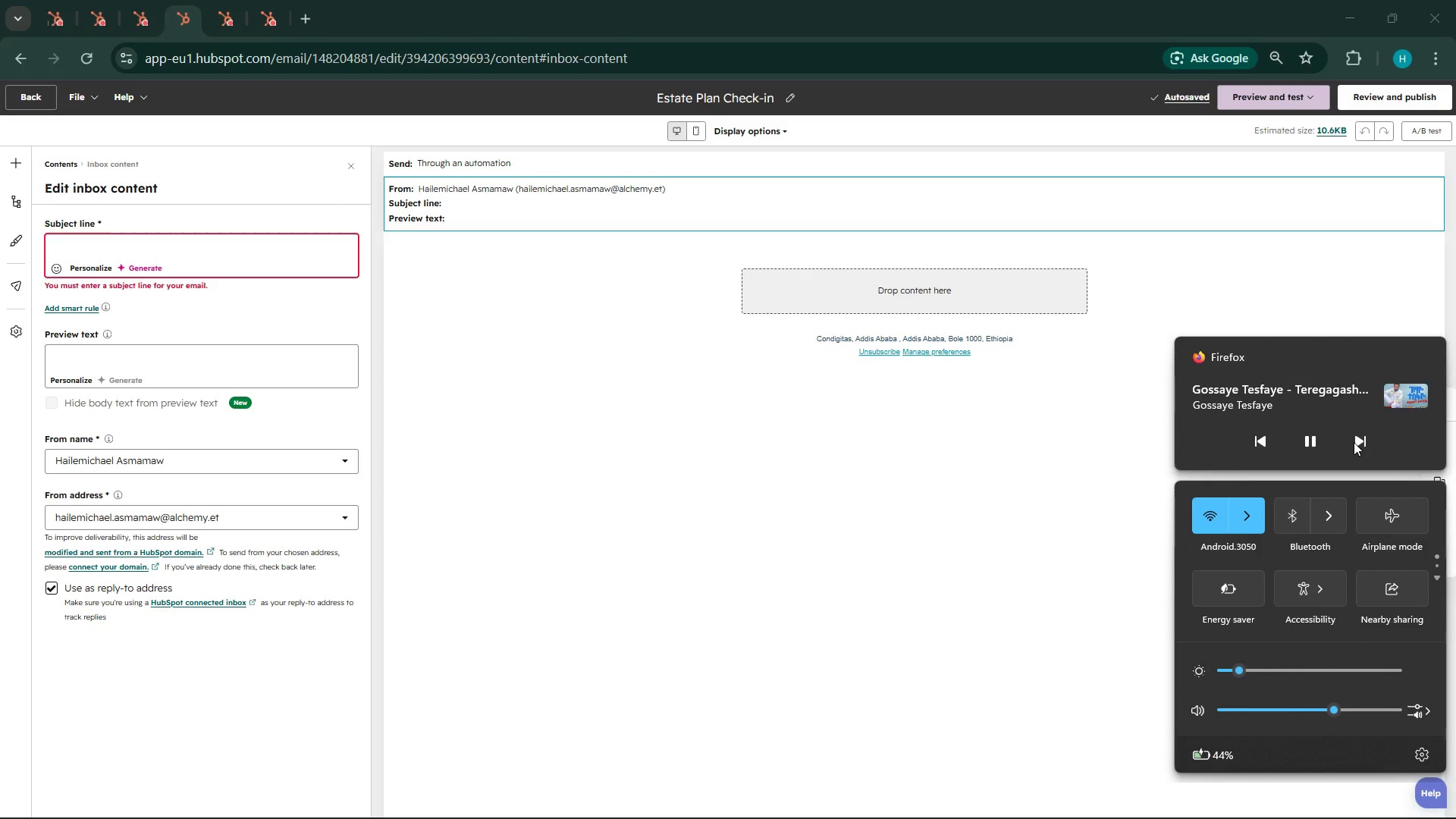 
left_click([1354, 442])
 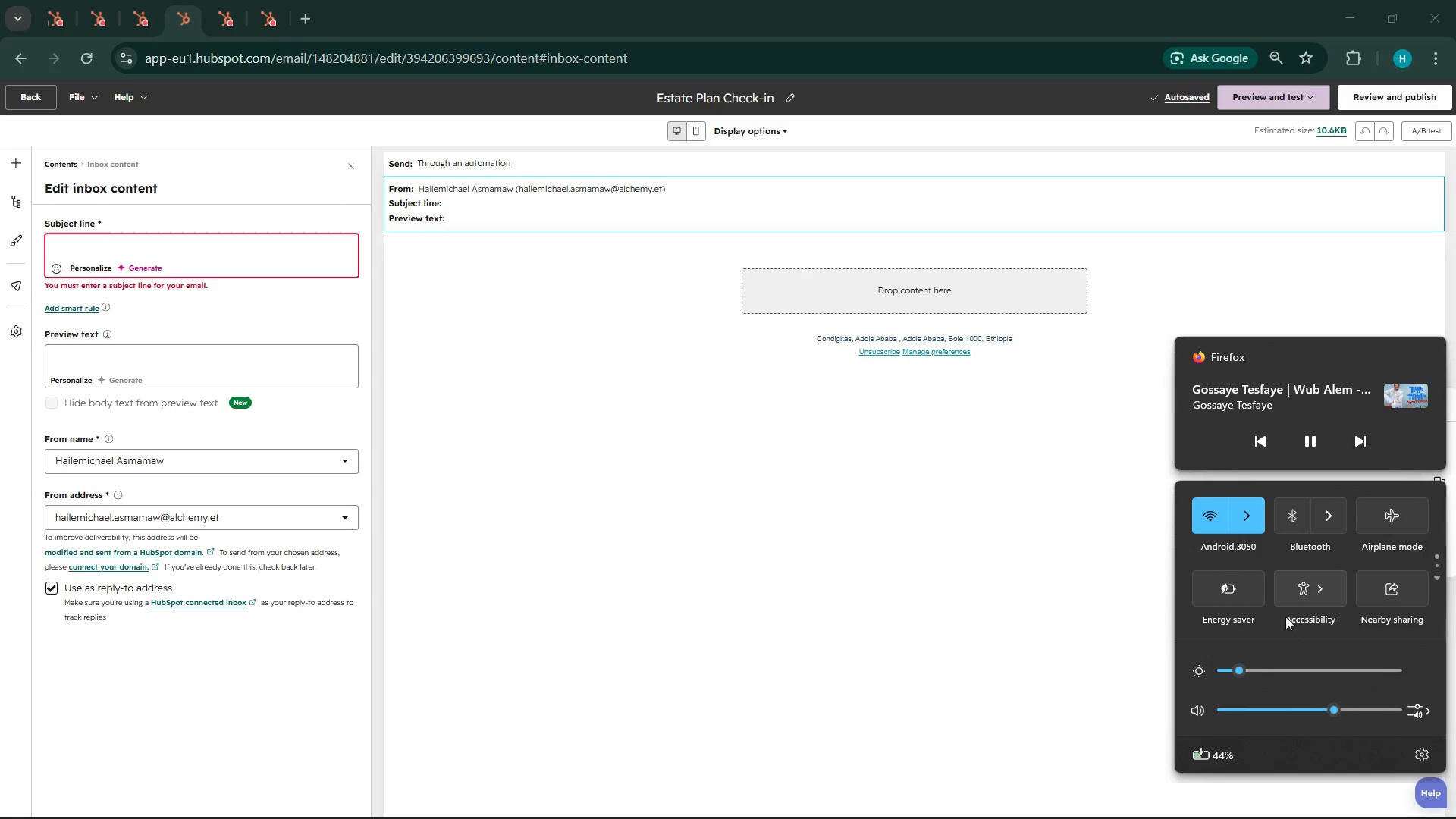 
left_click([1343, 708])
 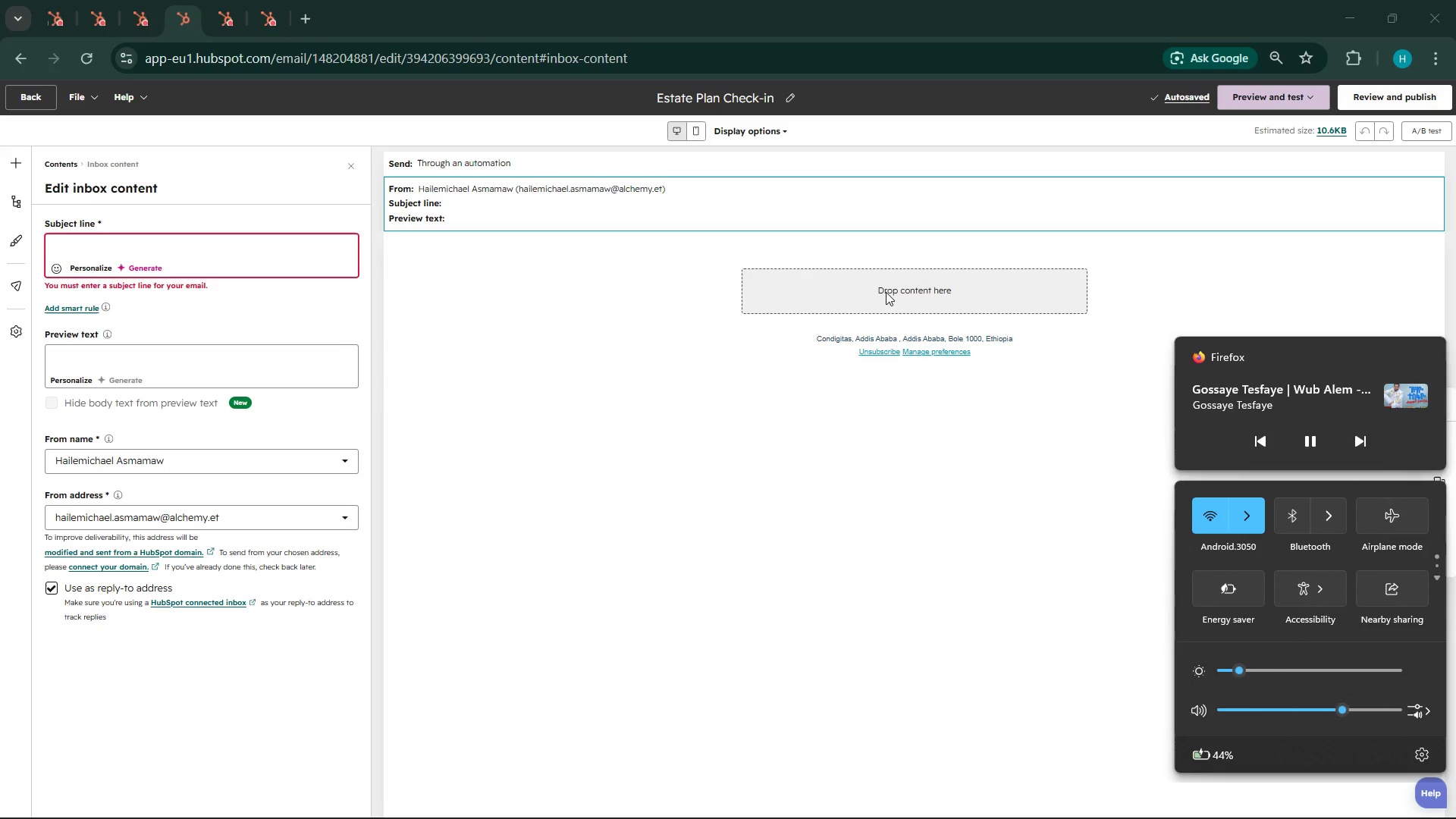 
left_click([880, 290])
 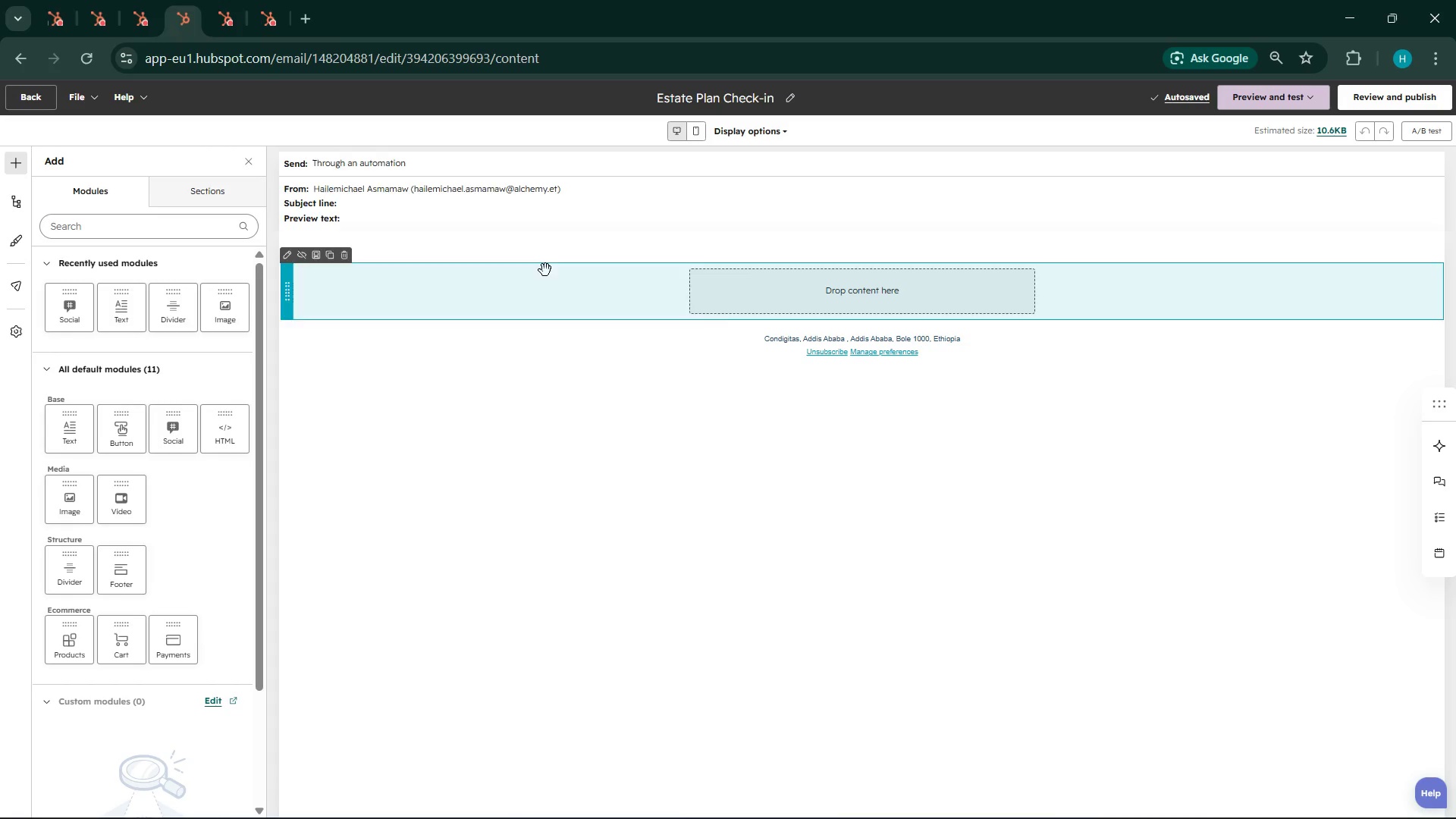 
left_click([548, 220])
 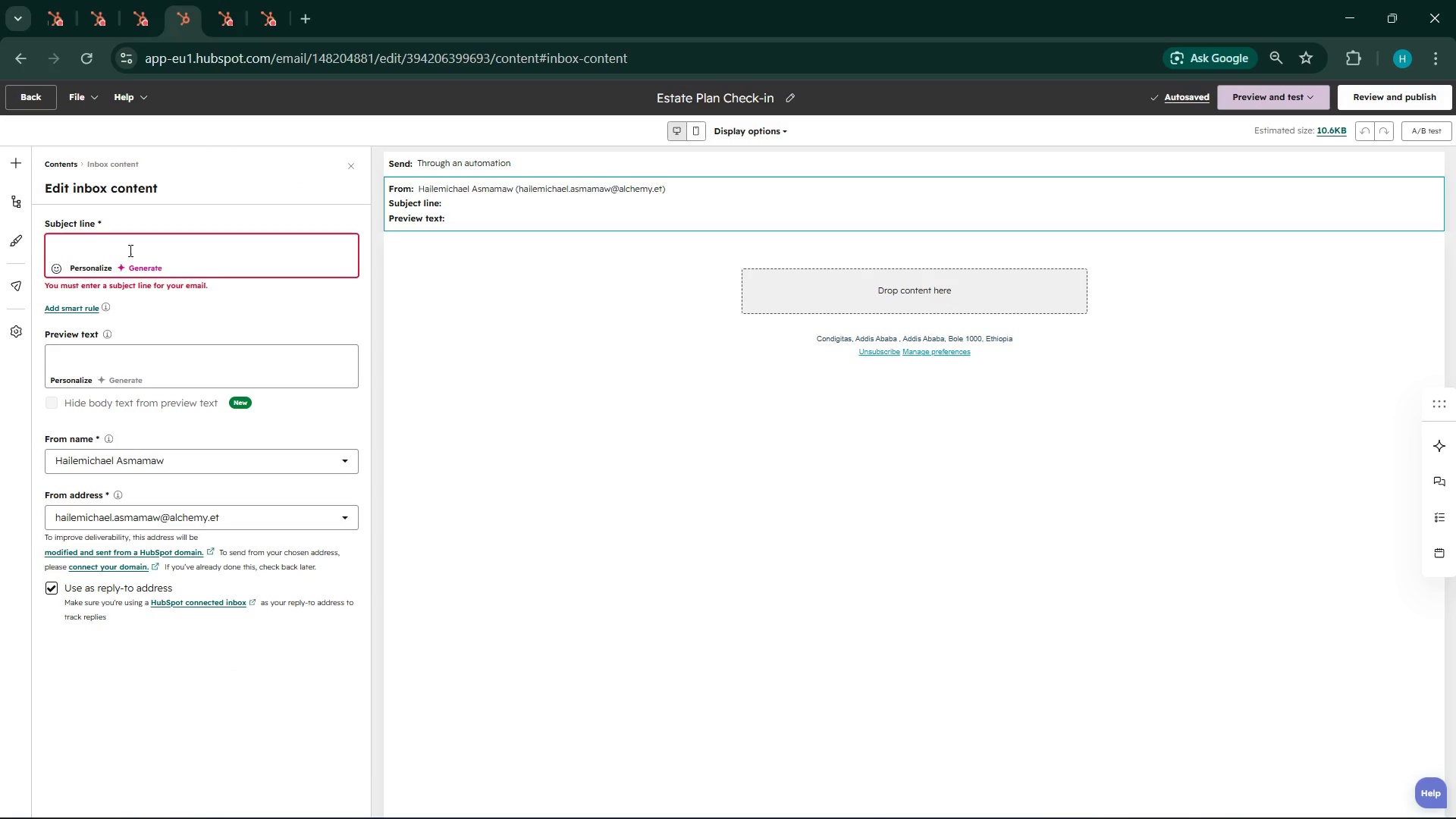 
left_click([129, 250])
 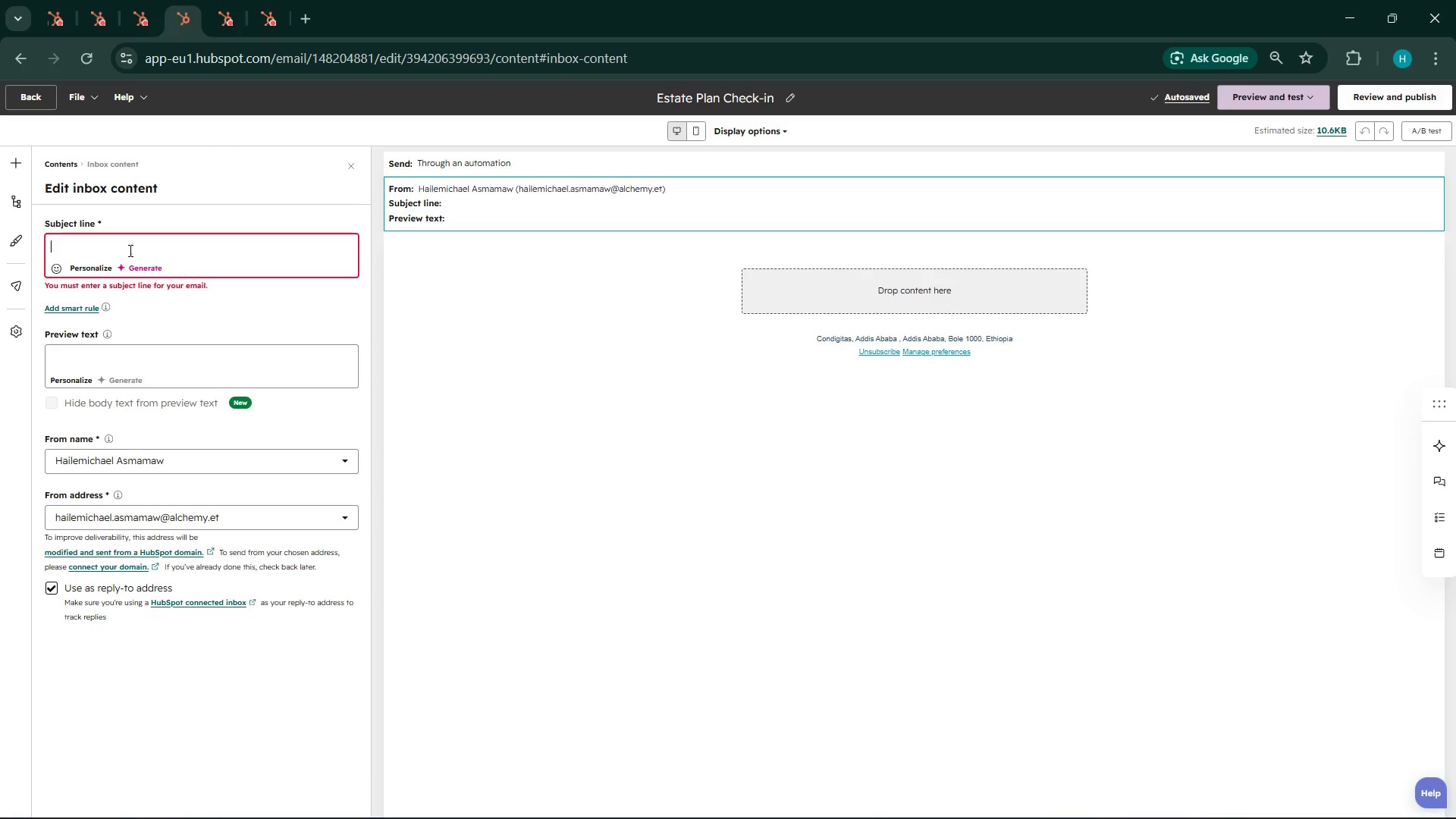 
wait(6.81)
 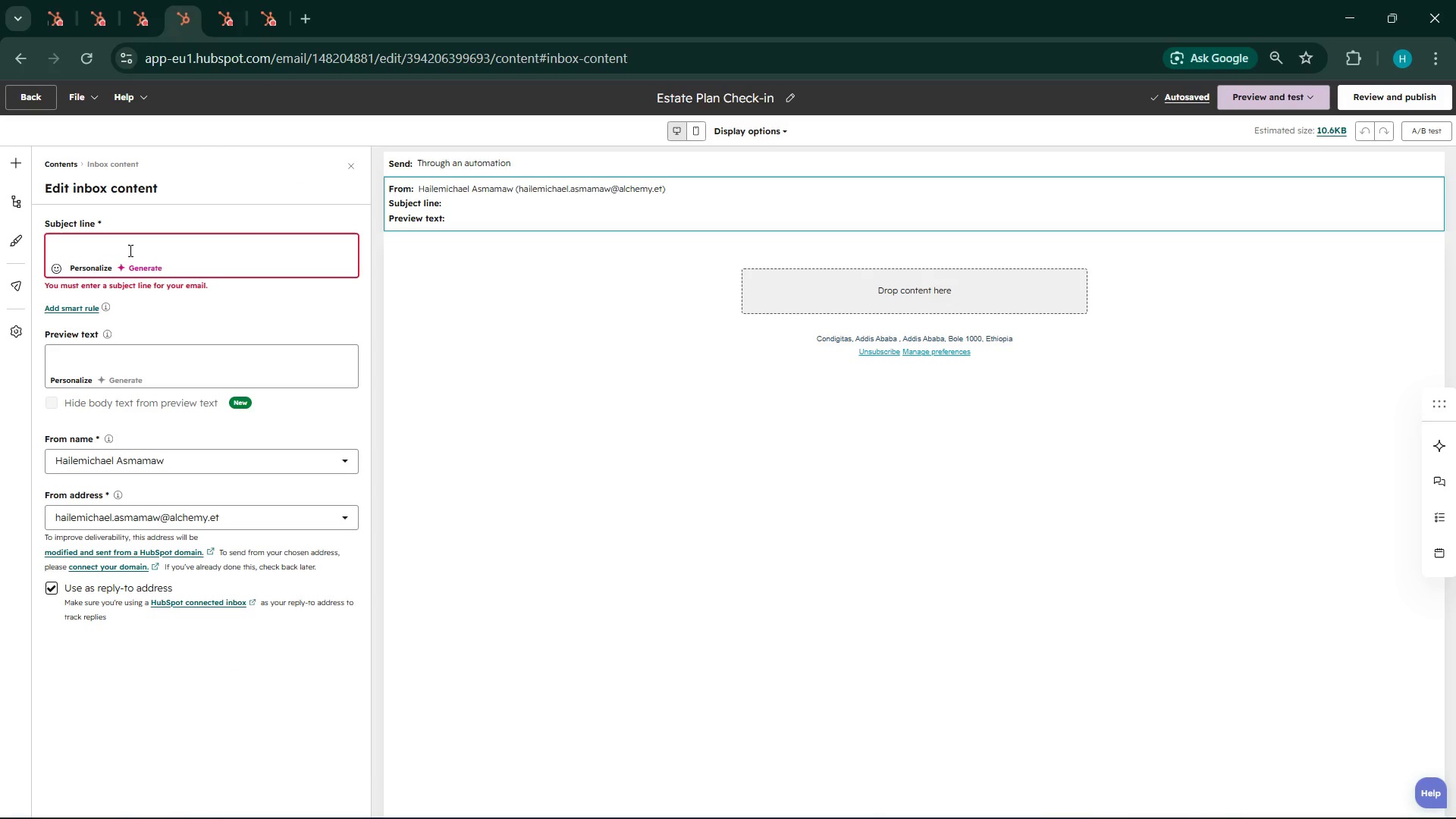 
hold_key(key=ShiftLeft, duration=0.44)
 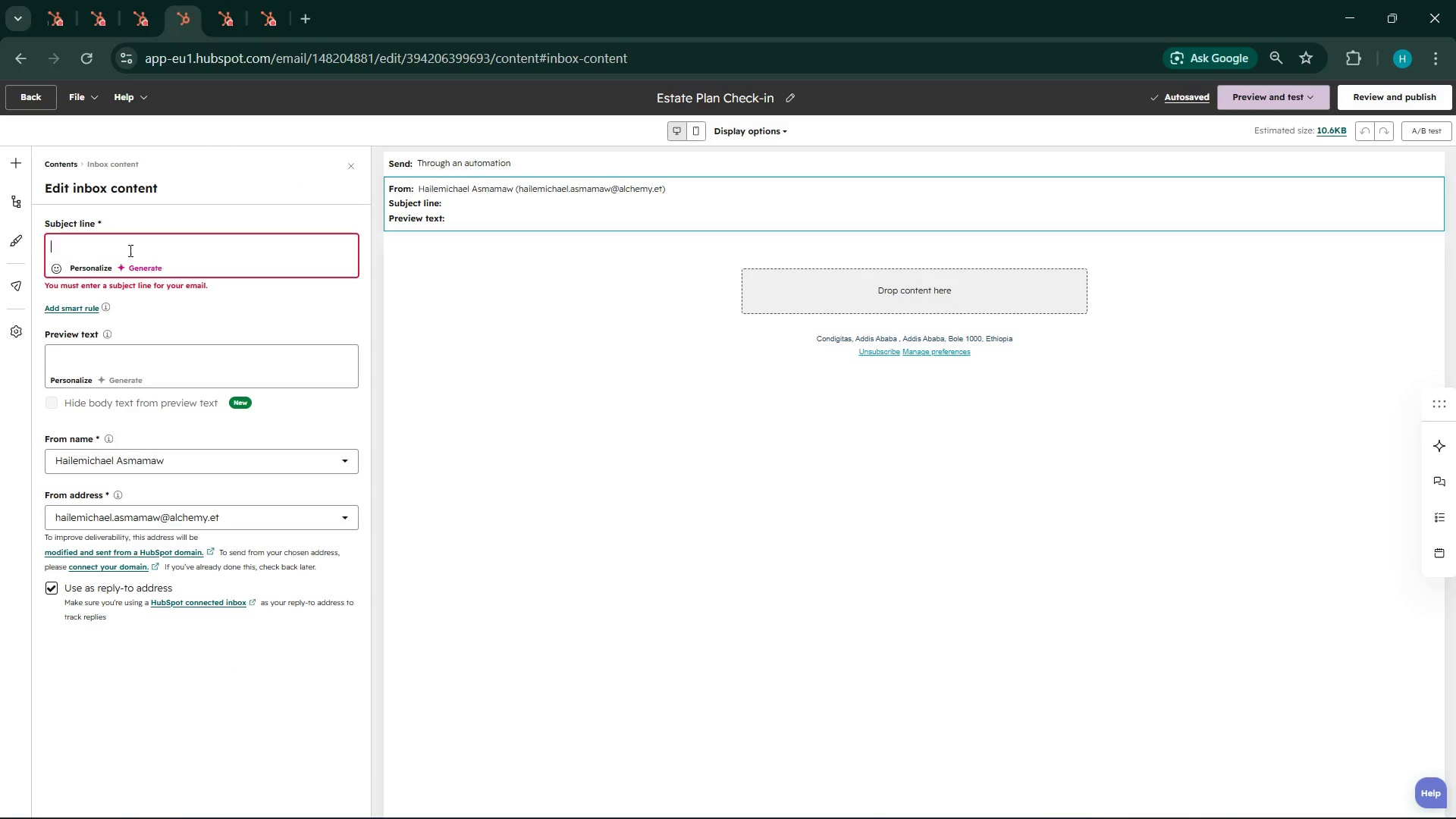 
type({{ Con)
key(Backspace)
key(Backspace)
key(Backspace)
type(contact.firstnaem)
key(Backspace)
key(Backspace)
type(e)
key(Backspace)
type(me )
 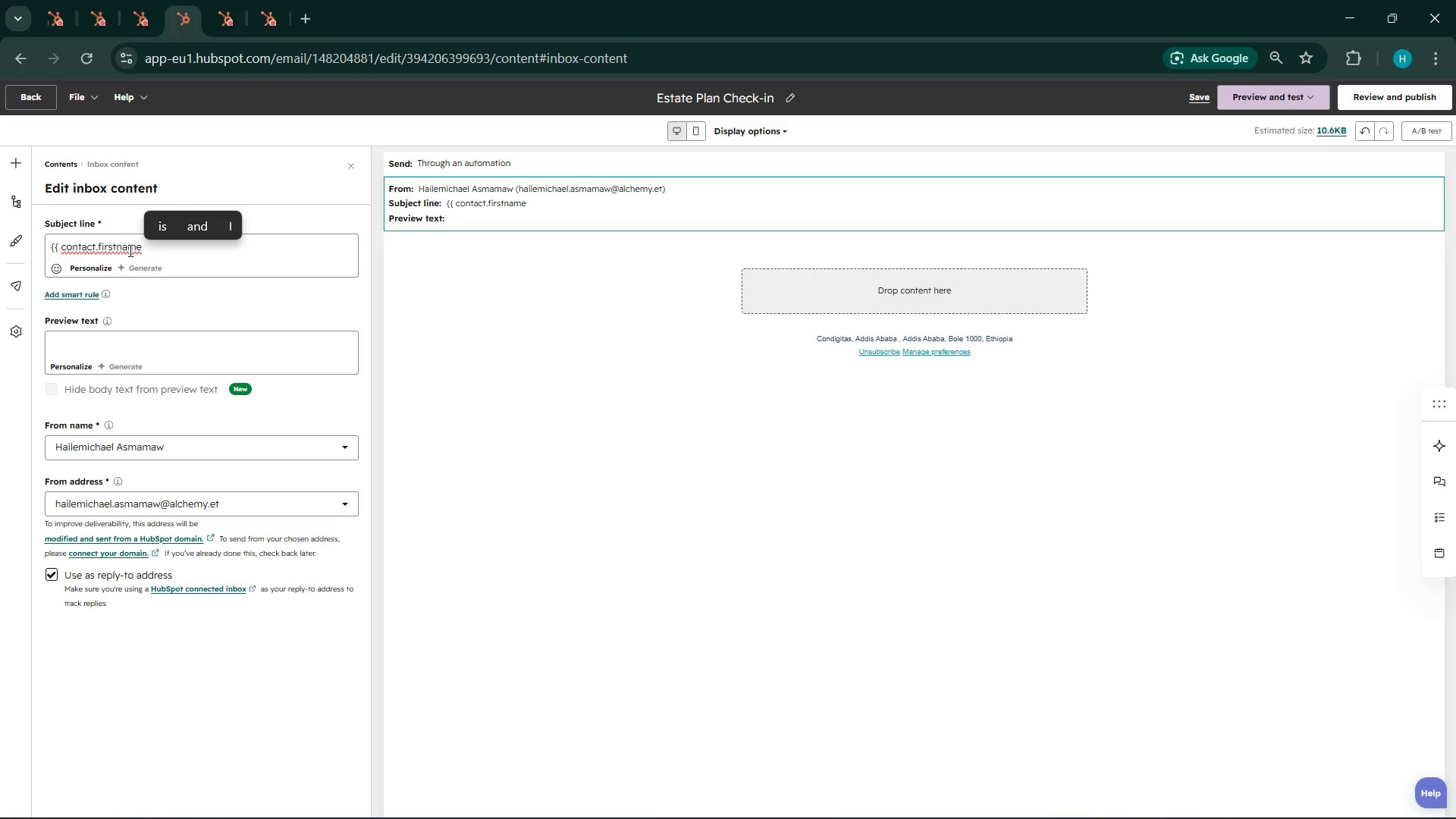 
type(}}, is your estaate )
 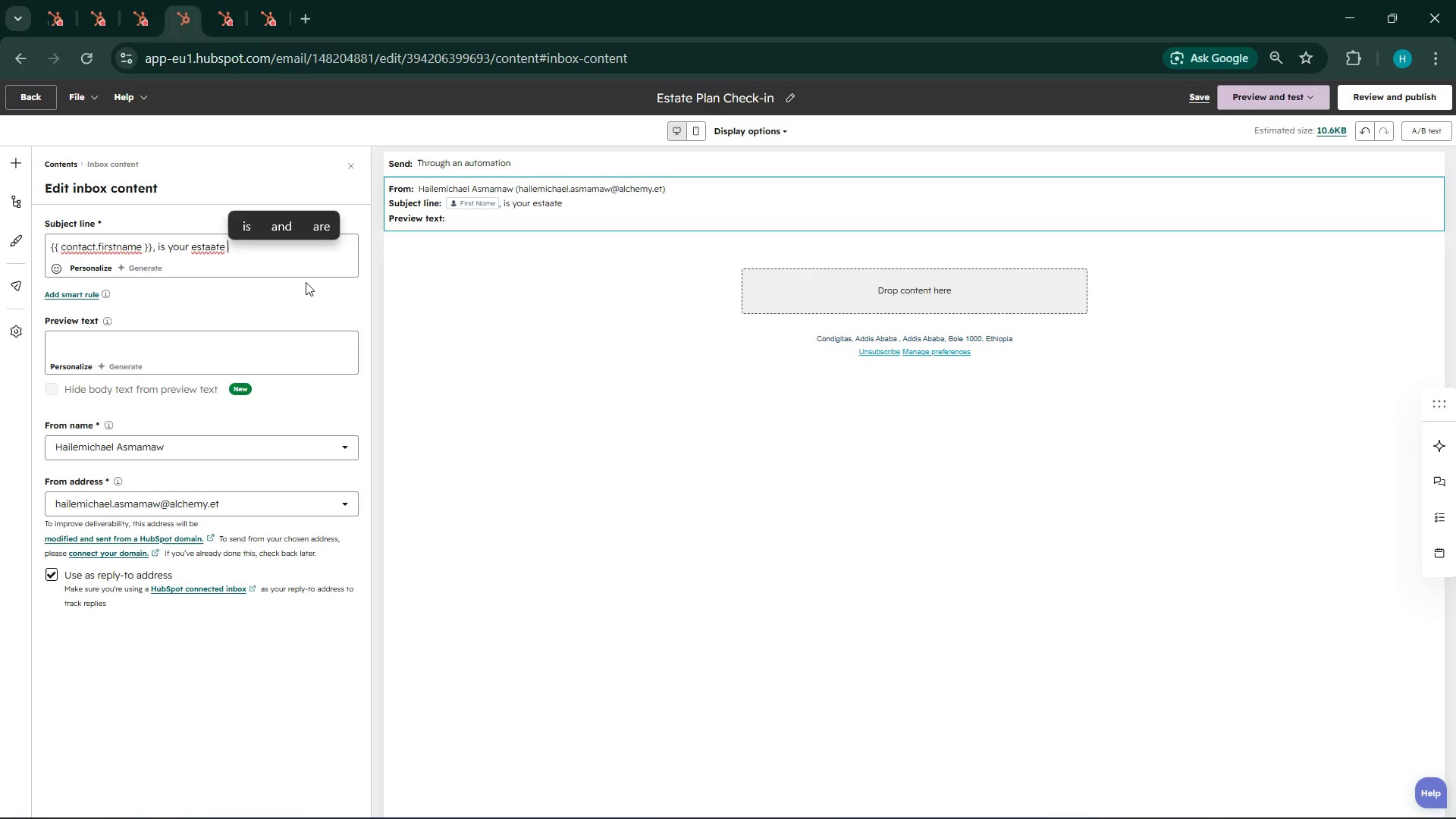 
key(Backspace)
key(Backspace)
key(Backspace)
key(Backspace)
type(te plan still up to date )
key(Backspace)
type(/)
key(Backspace)
type(?)
 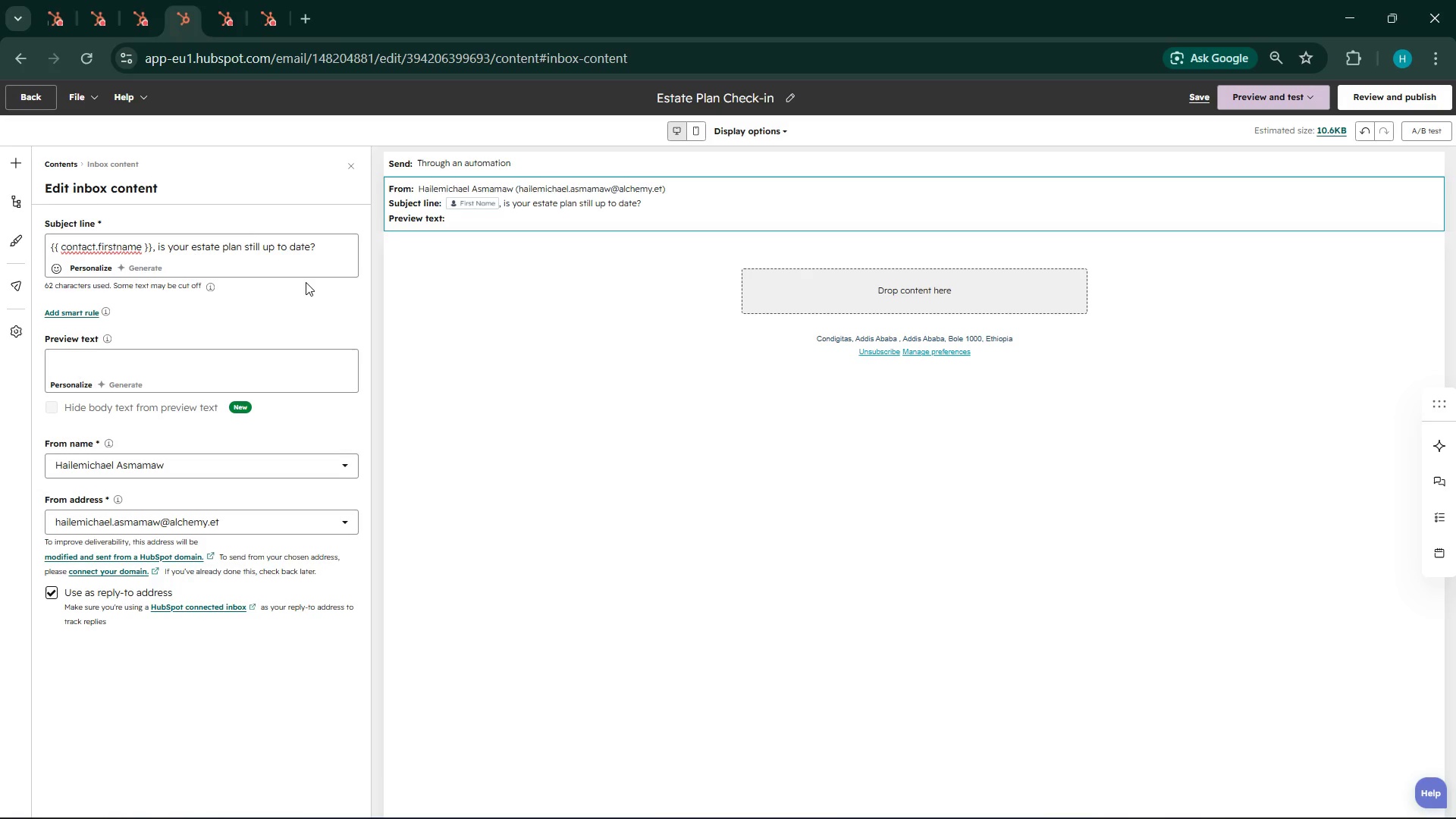 
wait(40.64)
 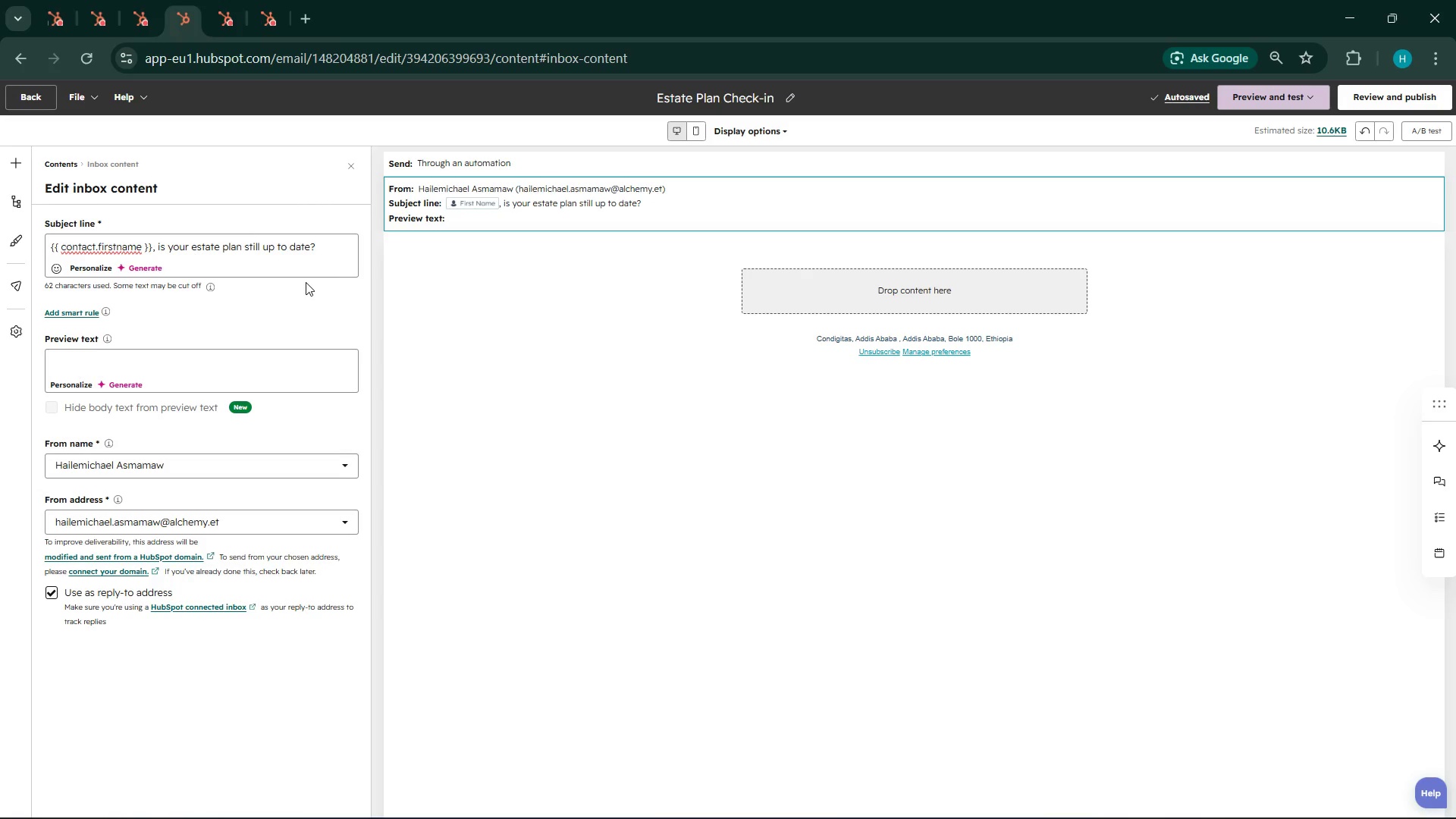 
left_click([1370, 810])
 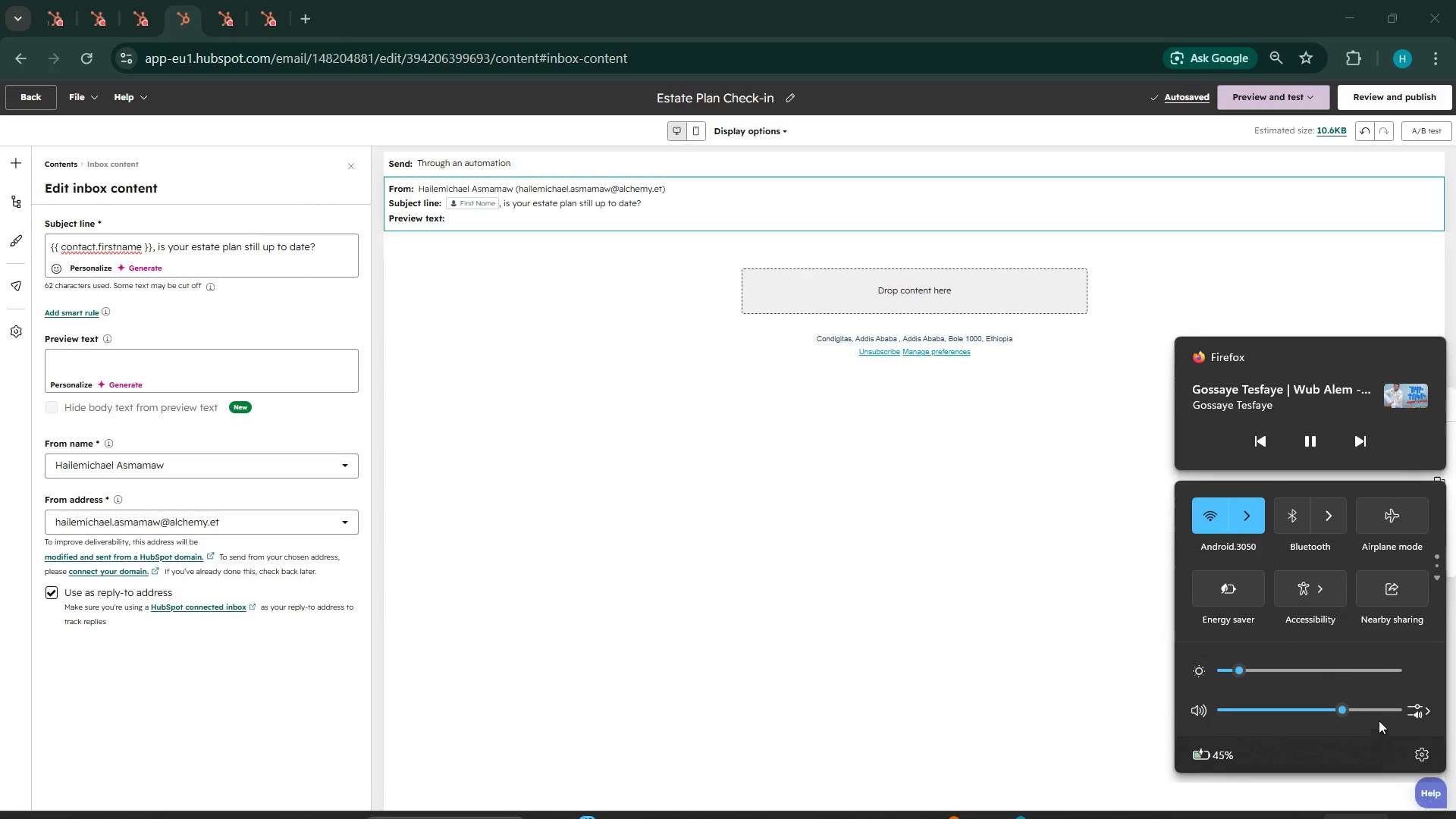 
left_click([1379, 711])
 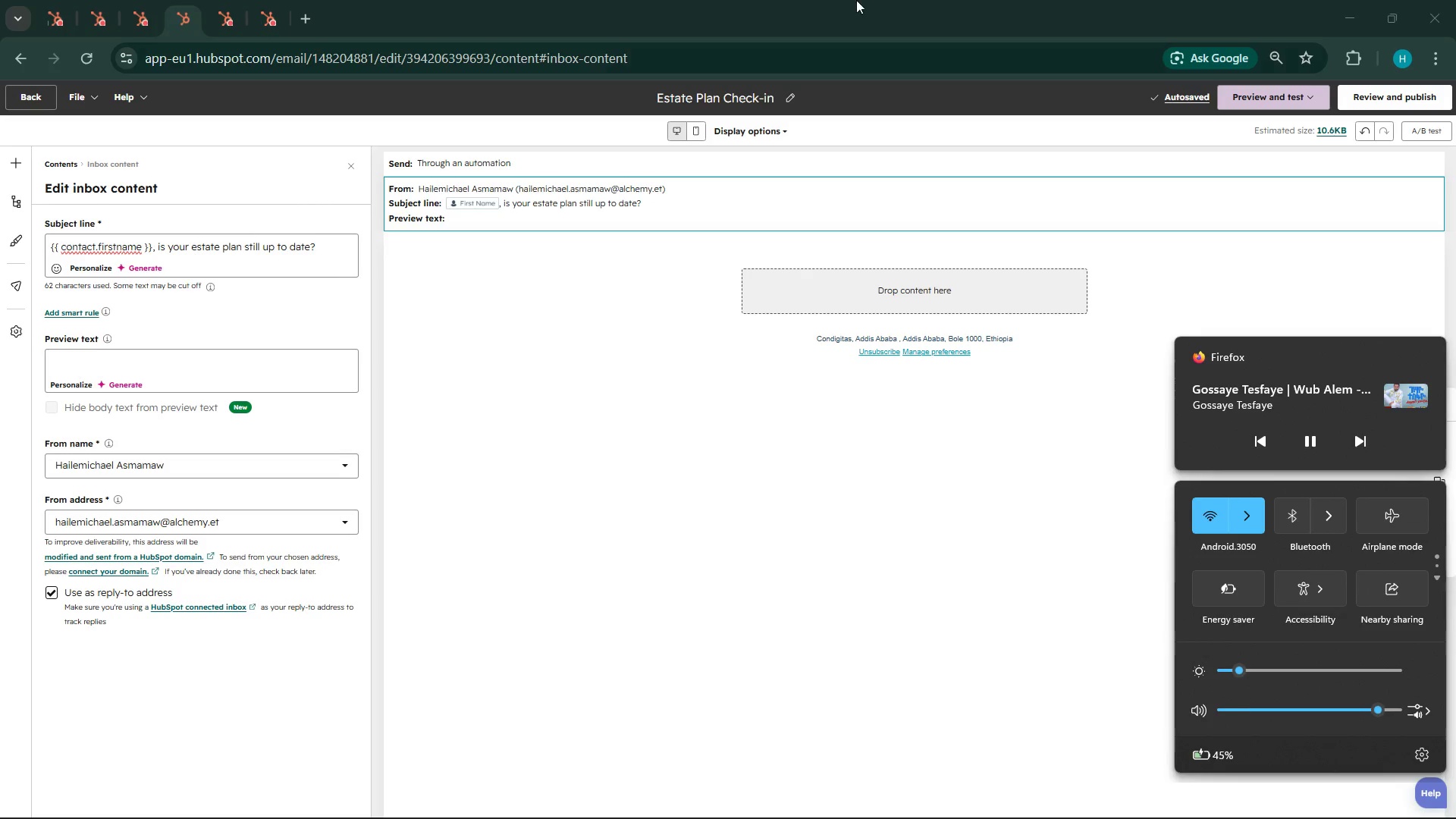 
left_click([852, 0])
 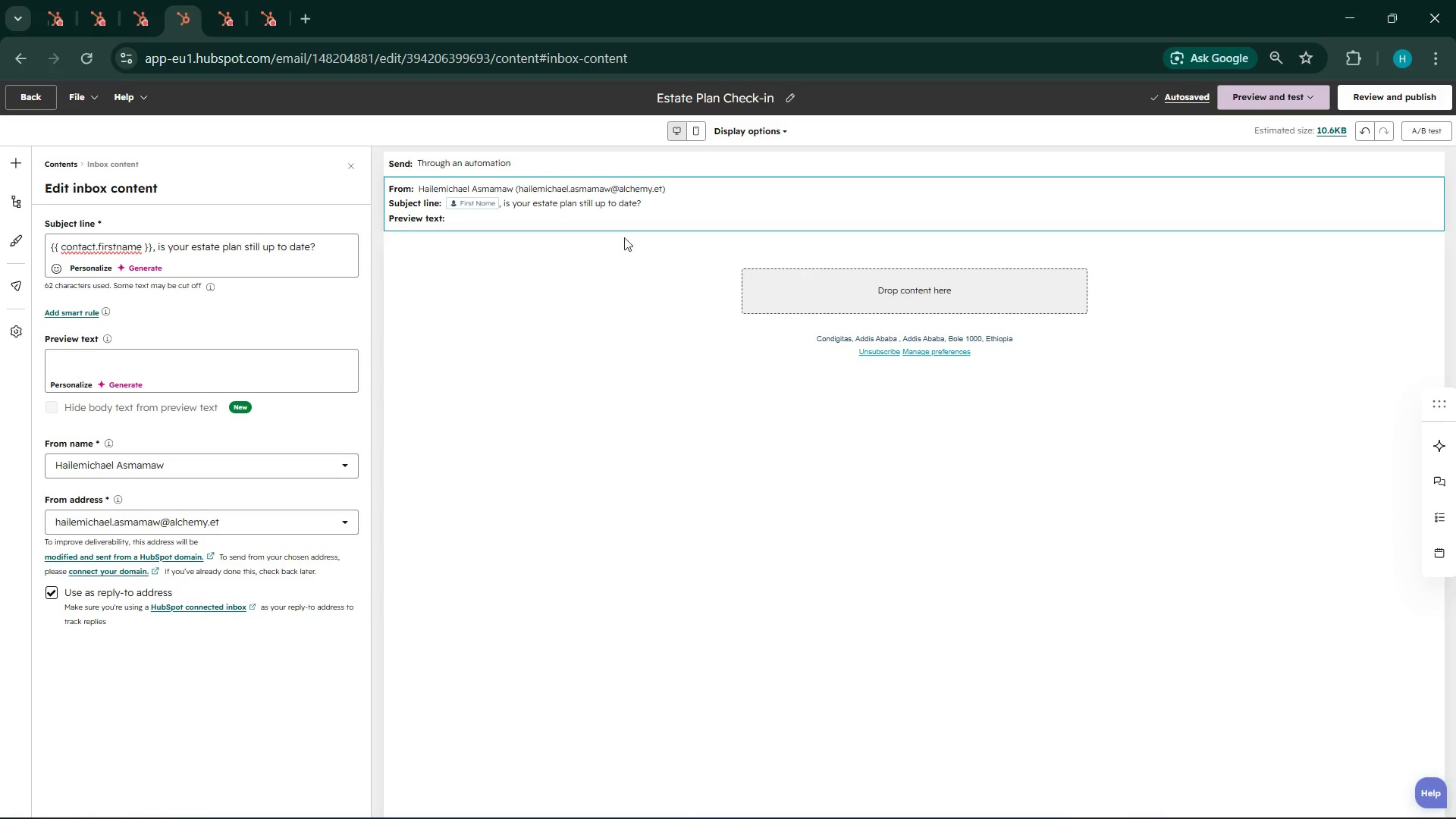 
left_click([714, 201])
 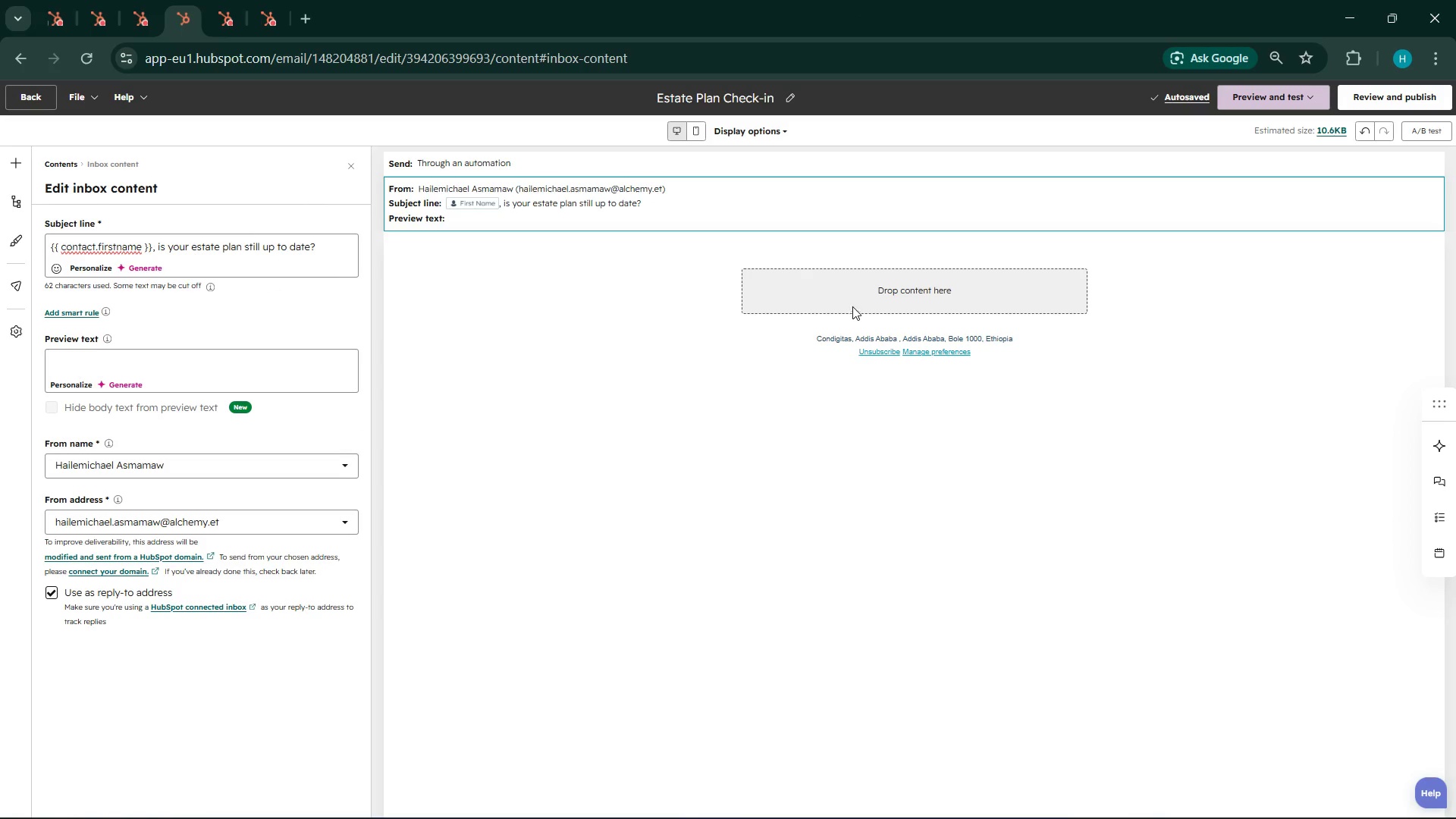 
left_click([854, 294])
 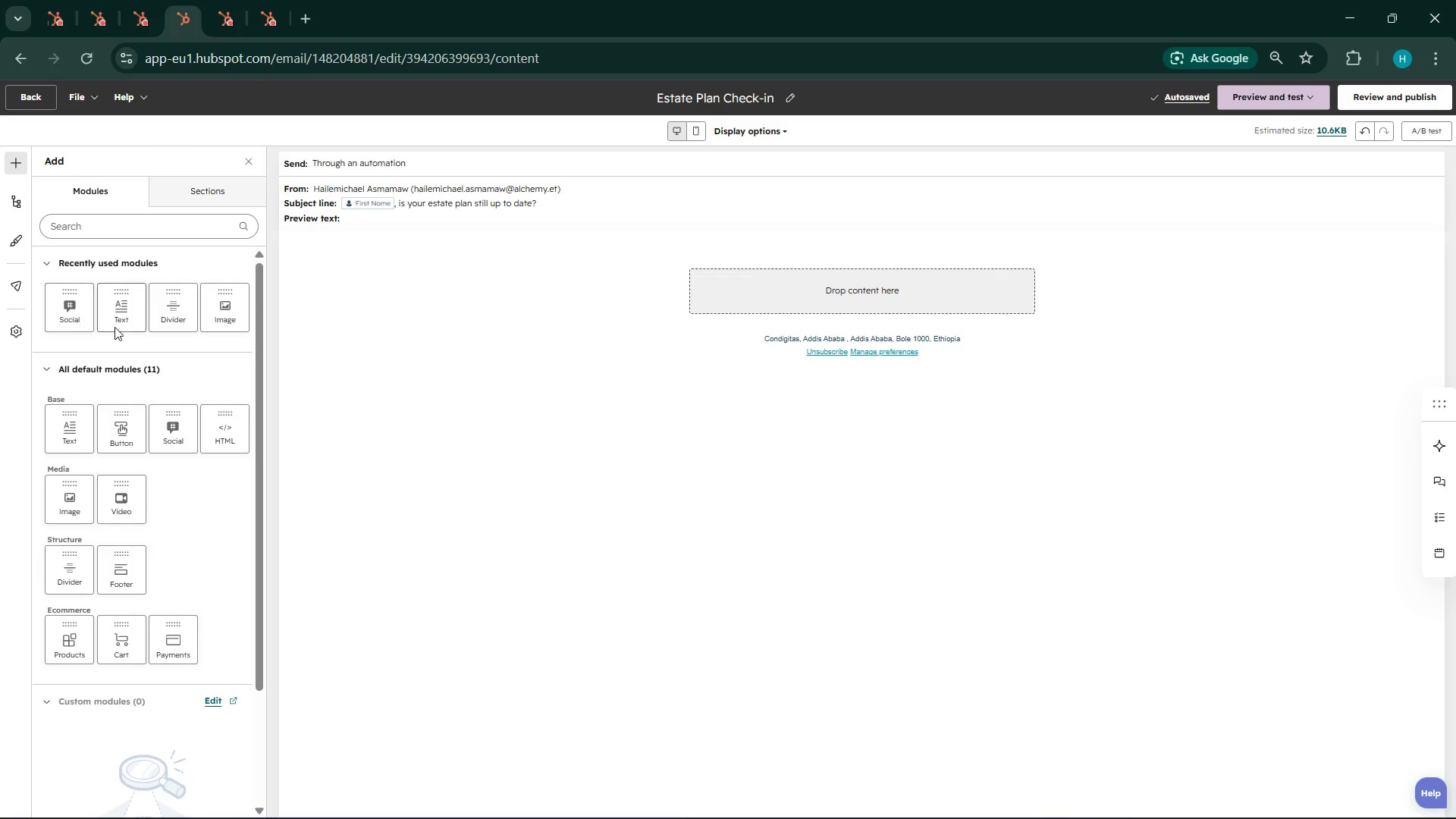 
left_click_drag(start_coordinate=[118, 315], to_coordinate=[833, 293])
 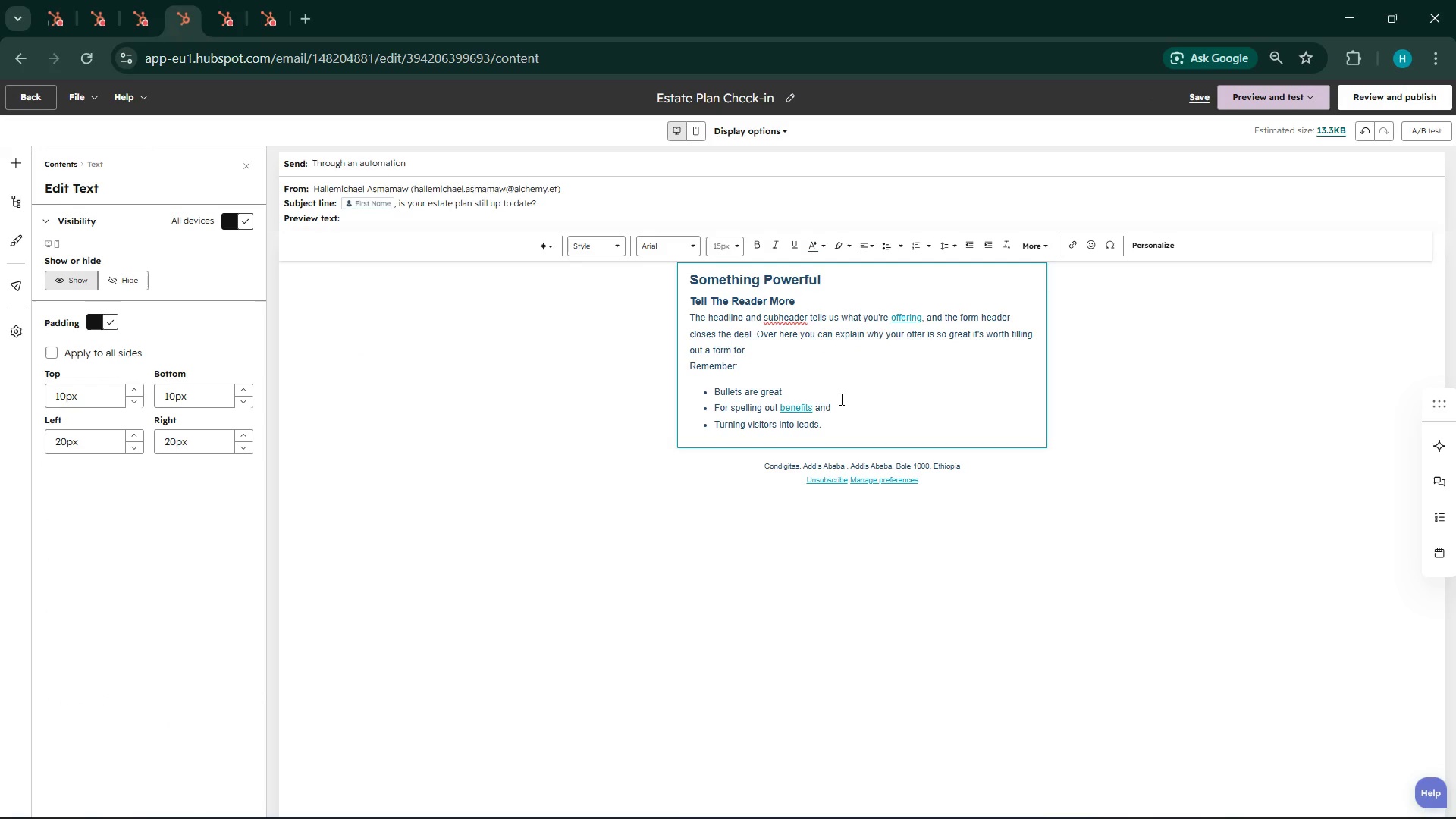 
left_click_drag(start_coordinate=[817, 427], to_coordinate=[657, 269])
 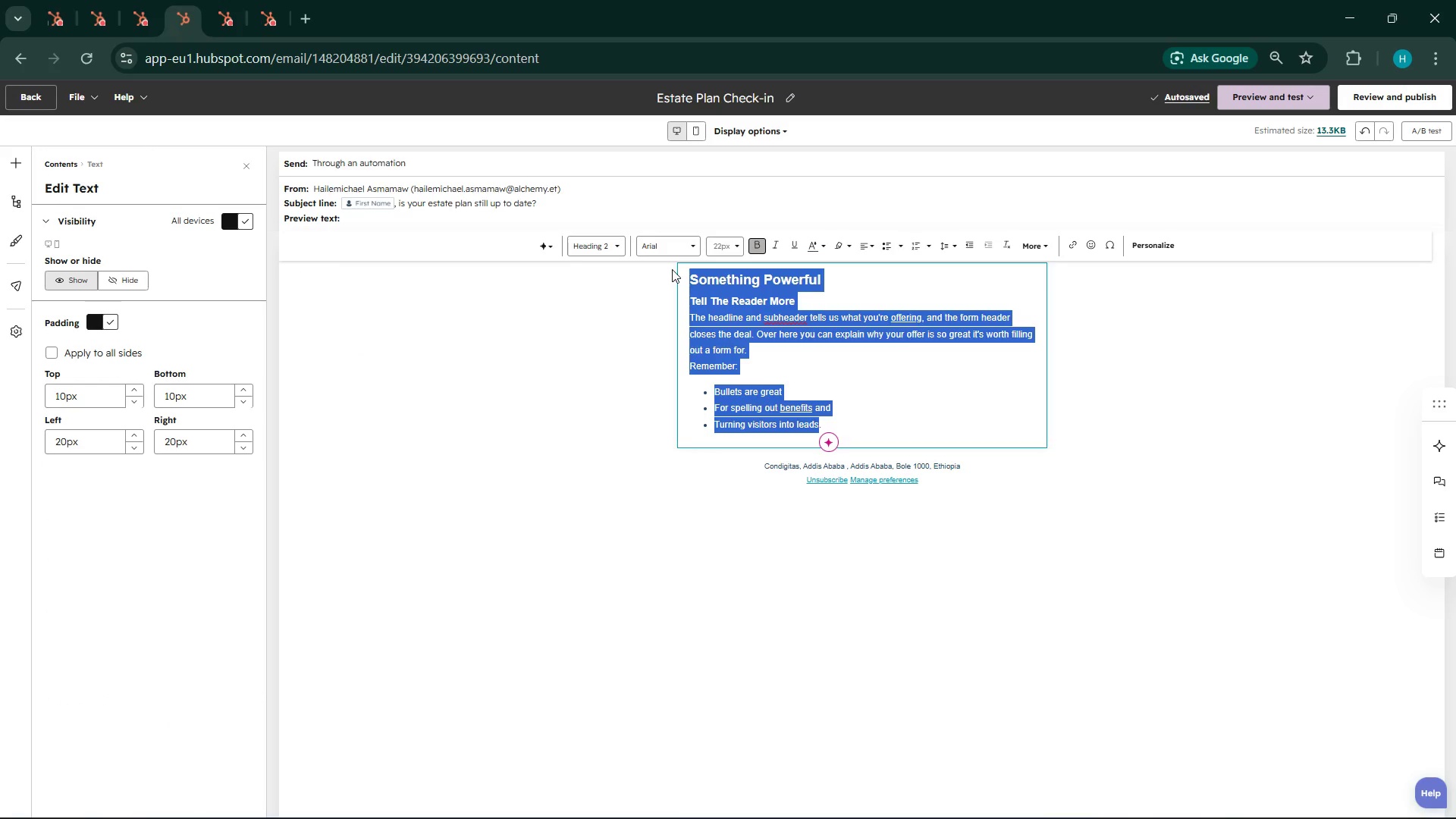 
key(Backspace)
key(Backspace)
type(Hi )
 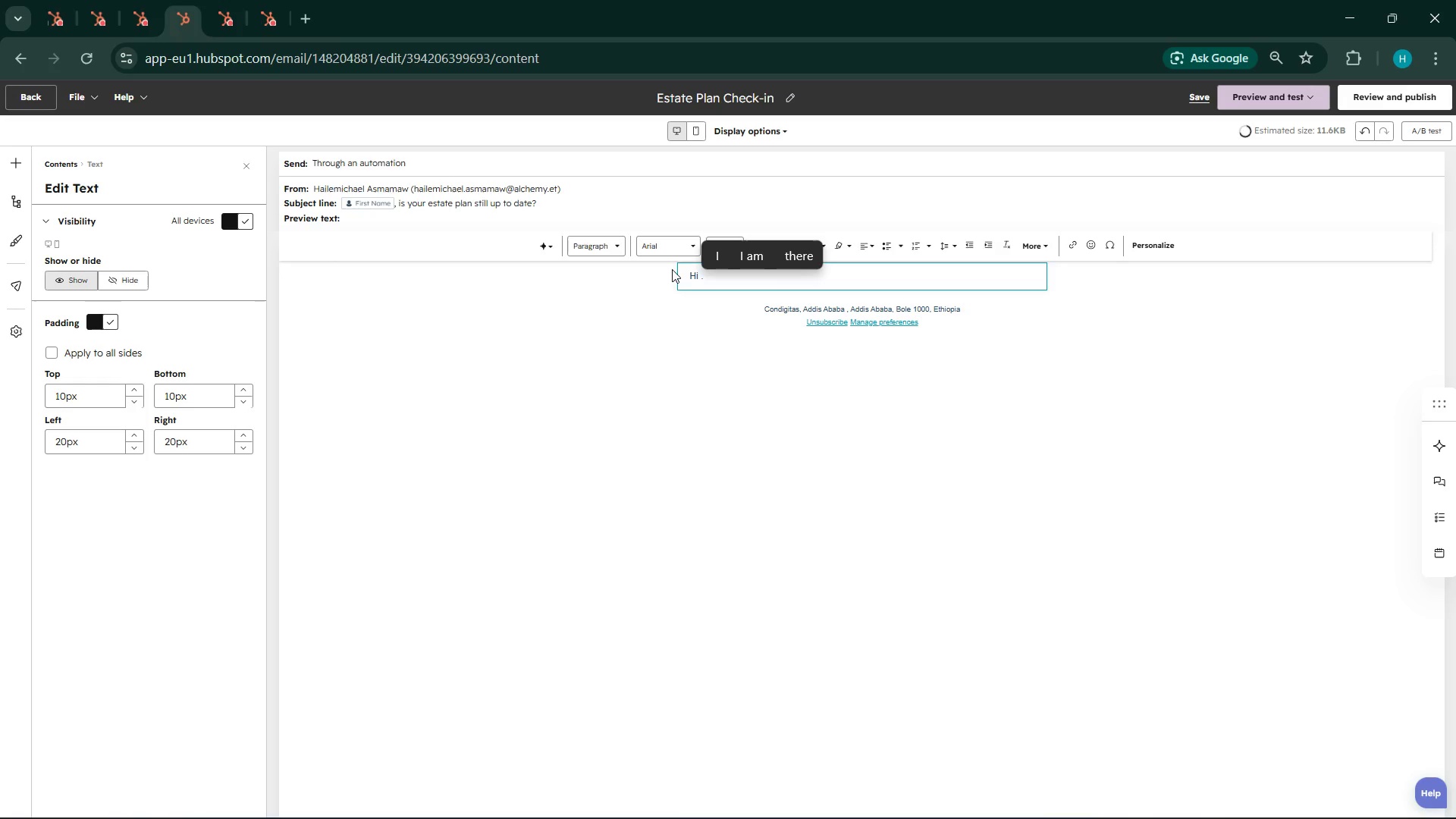 
key(Shift+BracketLeft)
 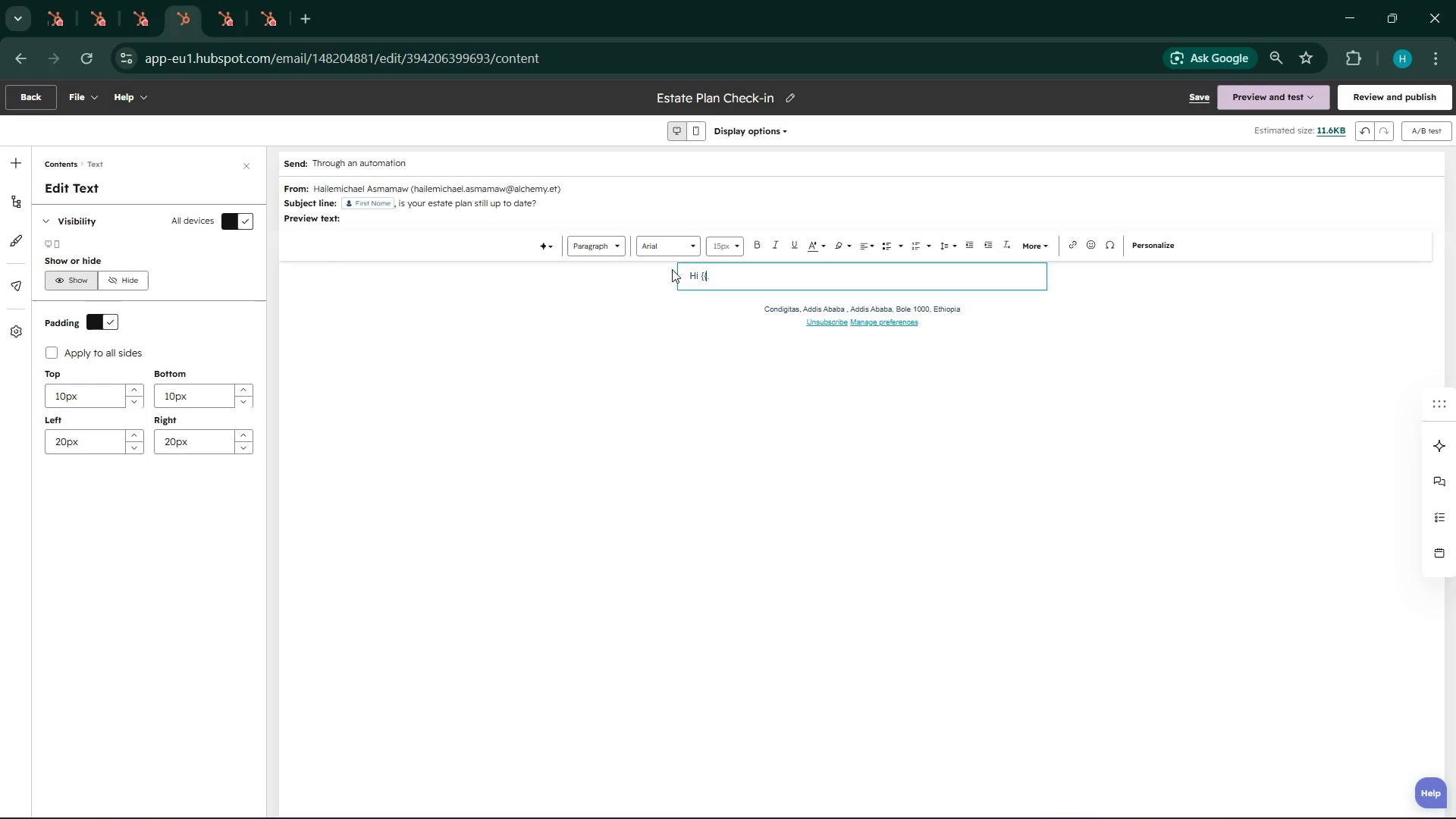 
key(Shift+BracketLeft)
 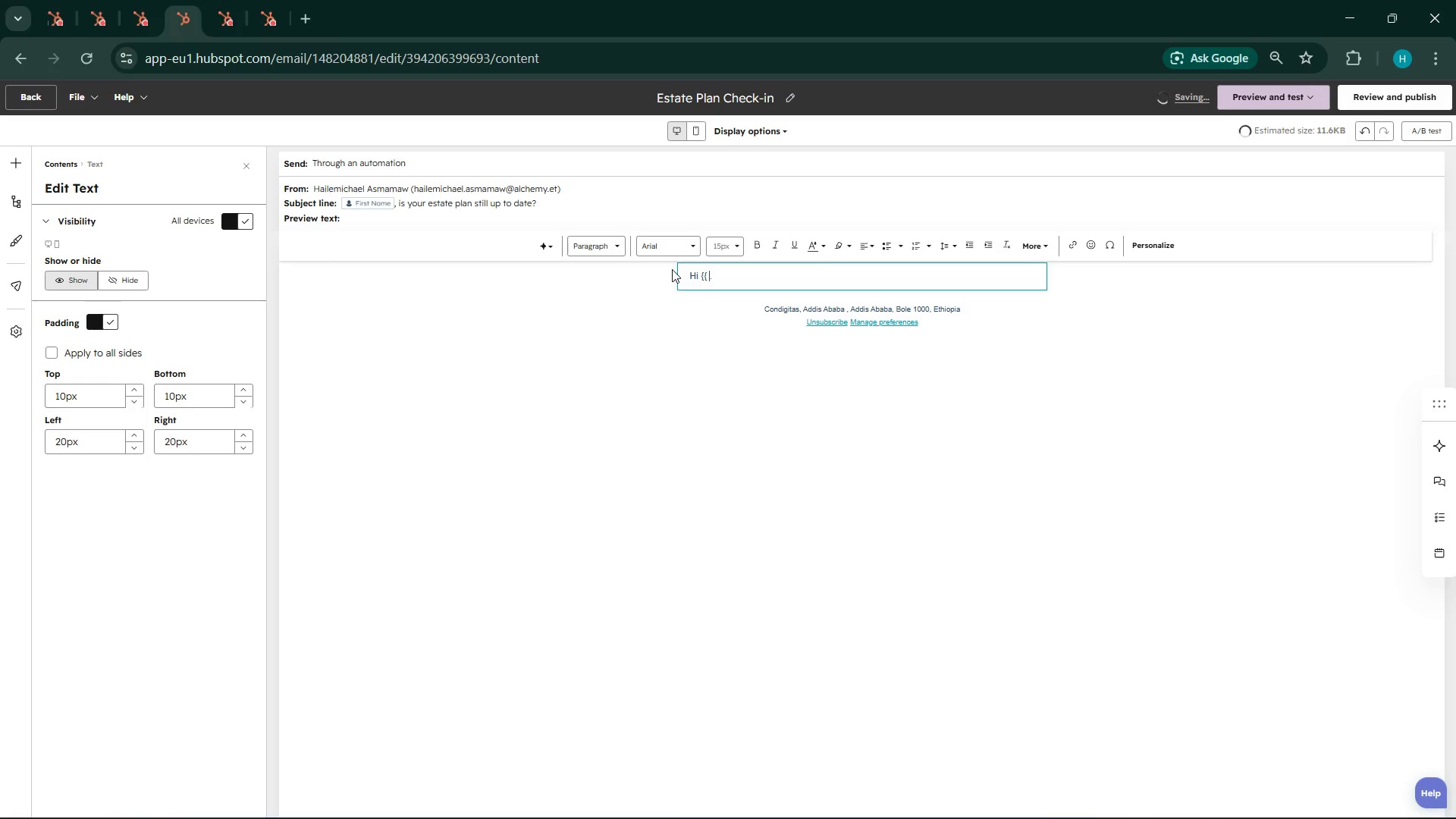 
key(Space)
 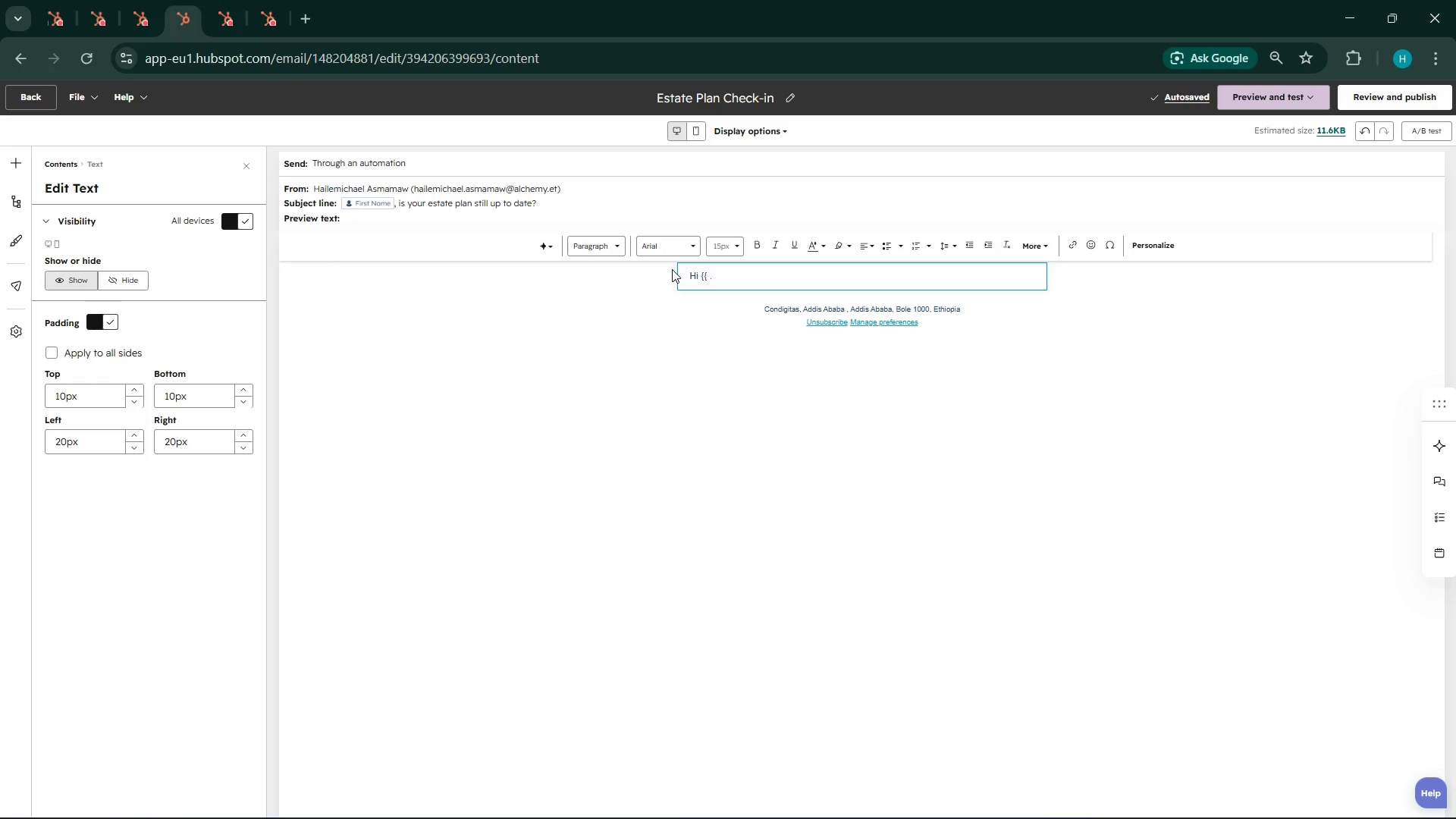 
wait(26.48)
 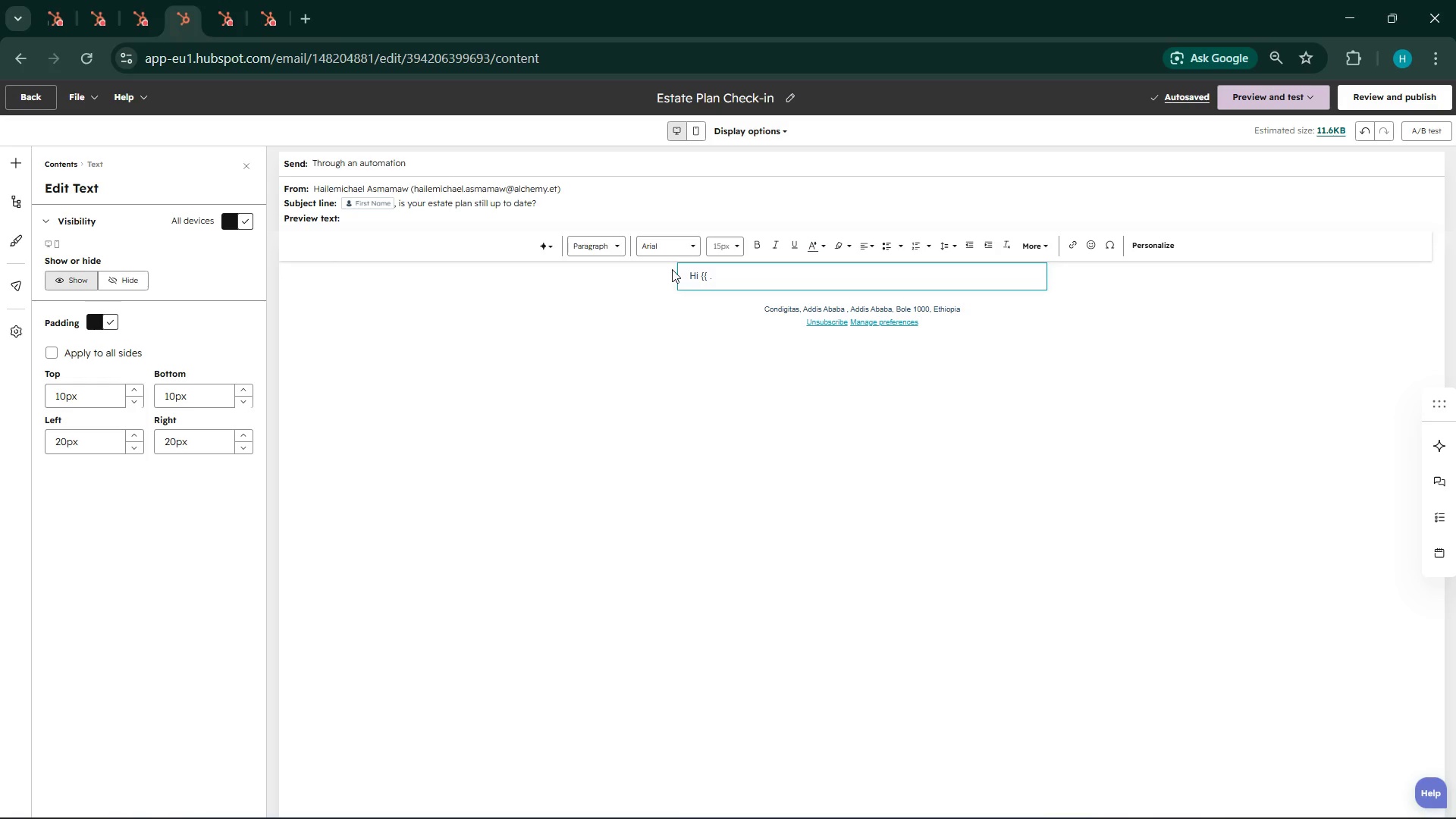 
key(Backspace)
type( contact.firstnamw)
key(Backspace)
type(e)
 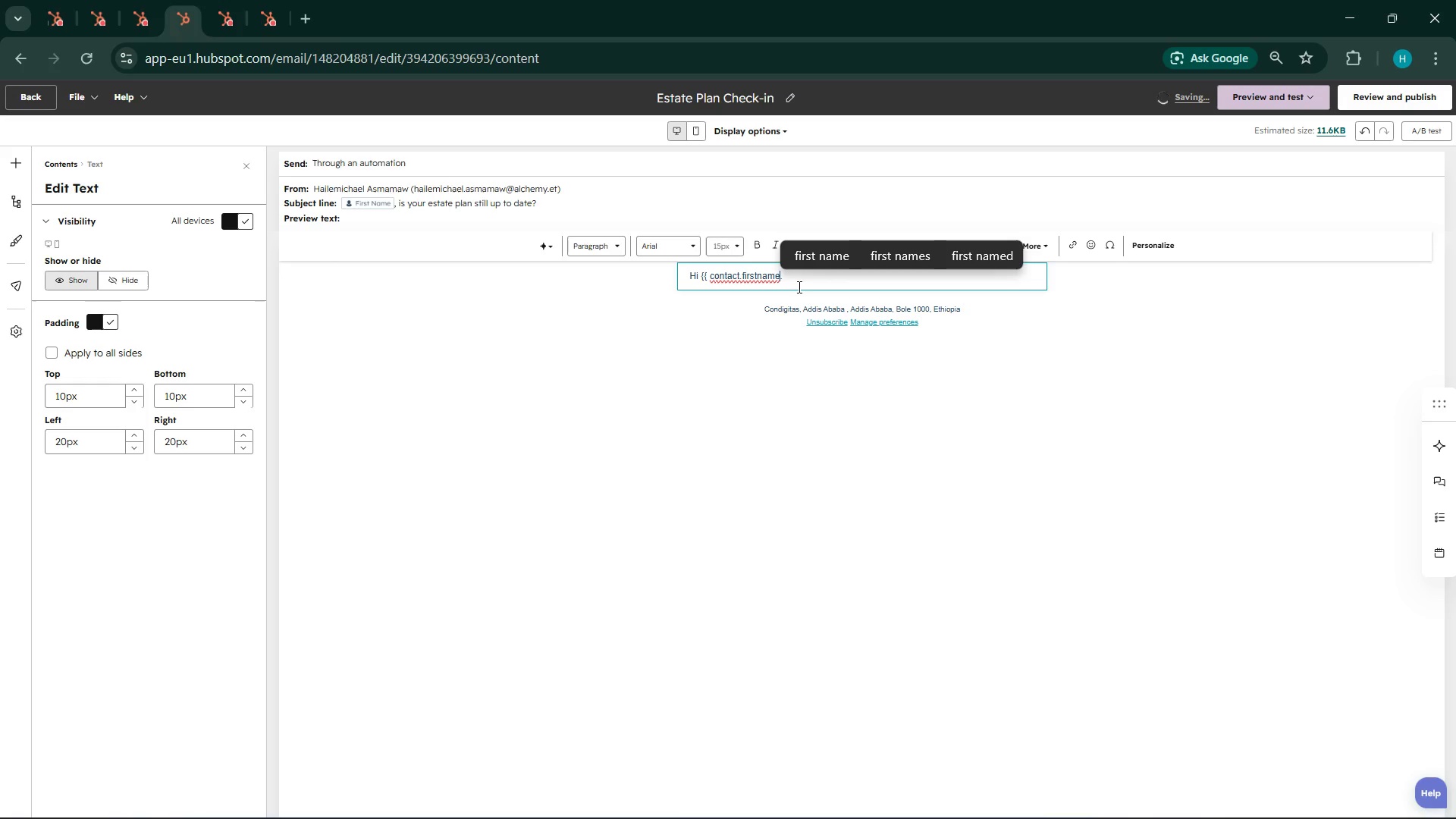 
key(Space)
 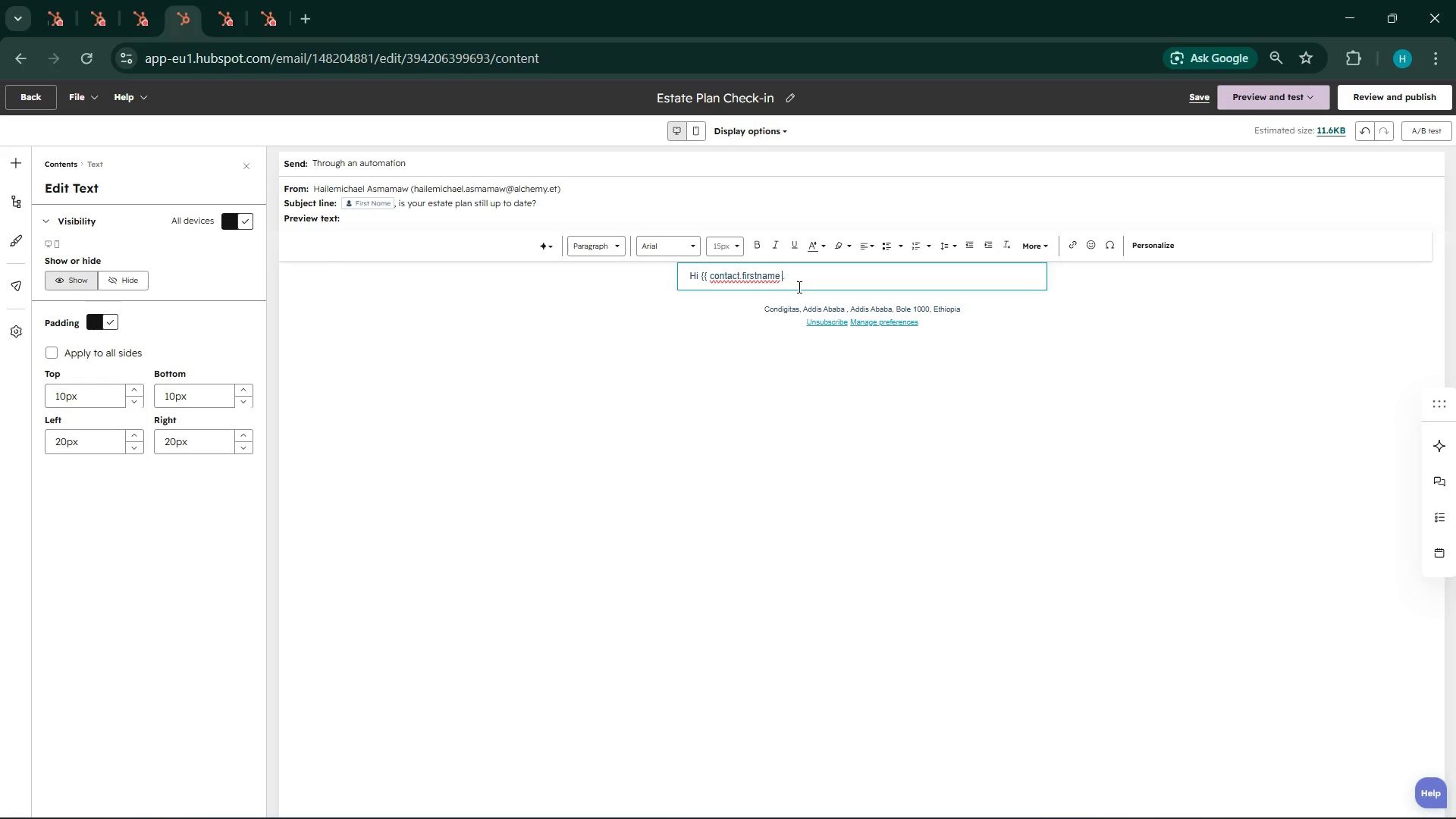 
key(Shift+BracketRight)
 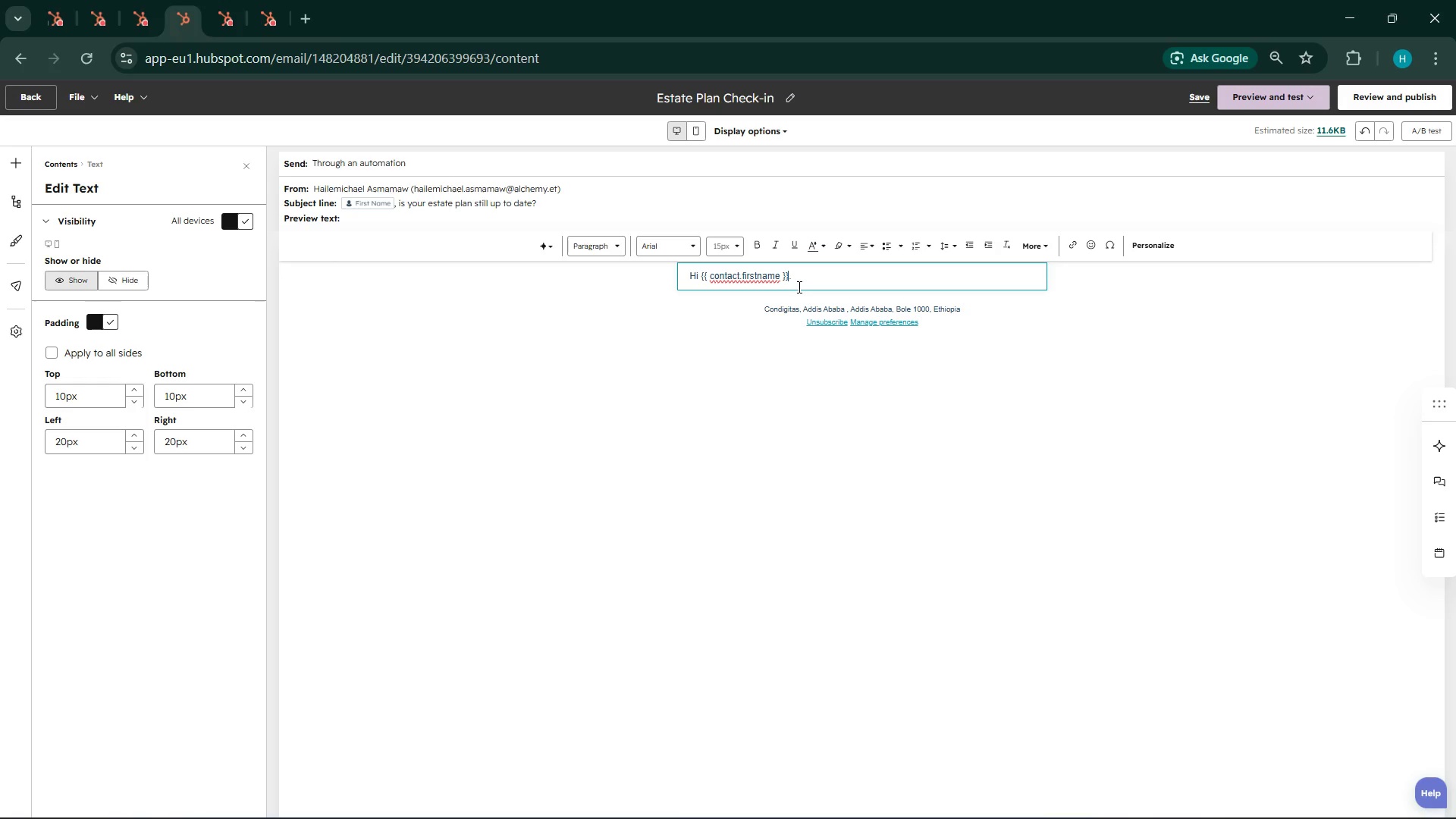 
key(Shift+BracketRight)
 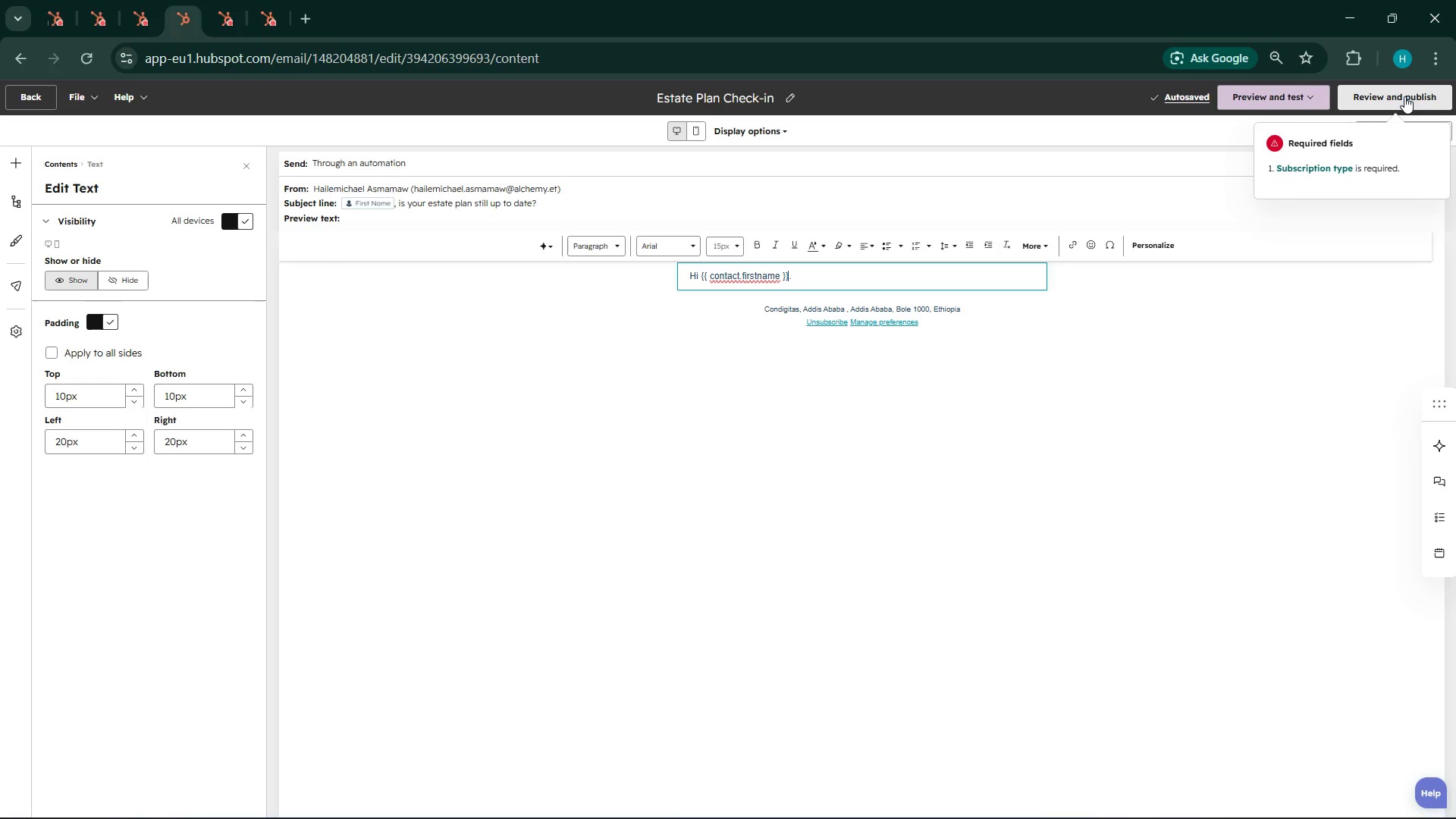 
wait(7.48)
 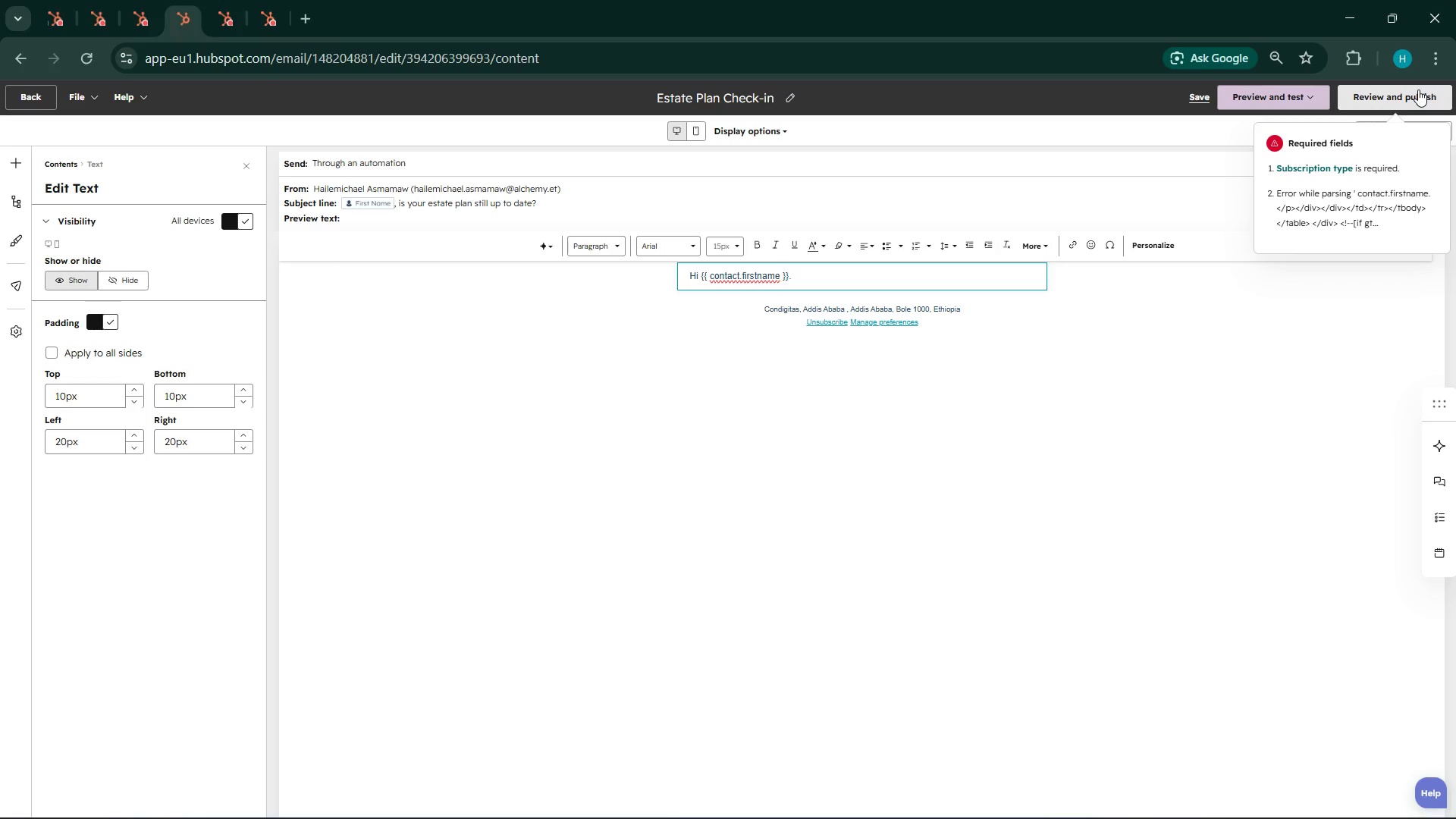 
left_click([736, 270])
 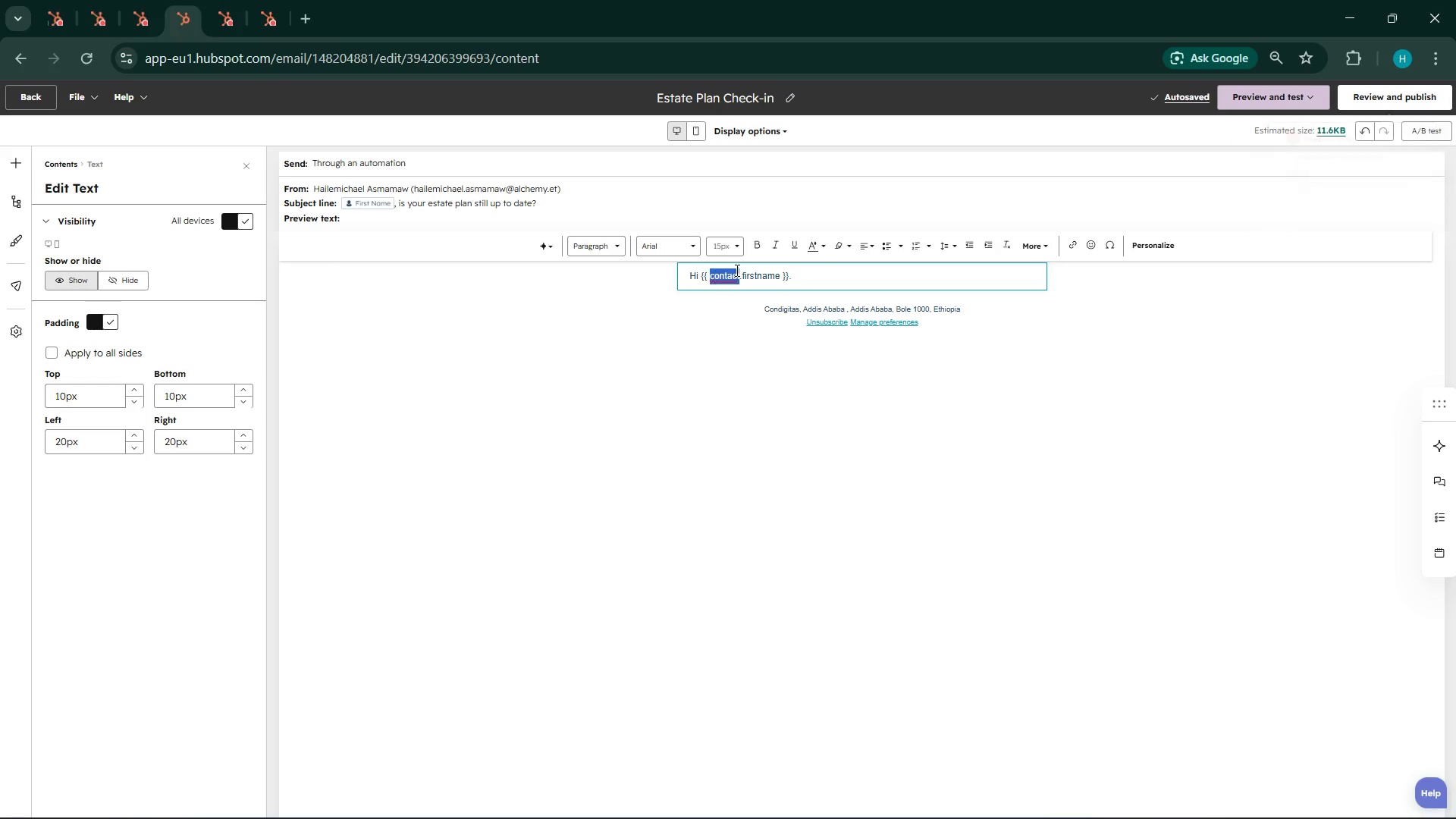 
double_click([736, 270])
 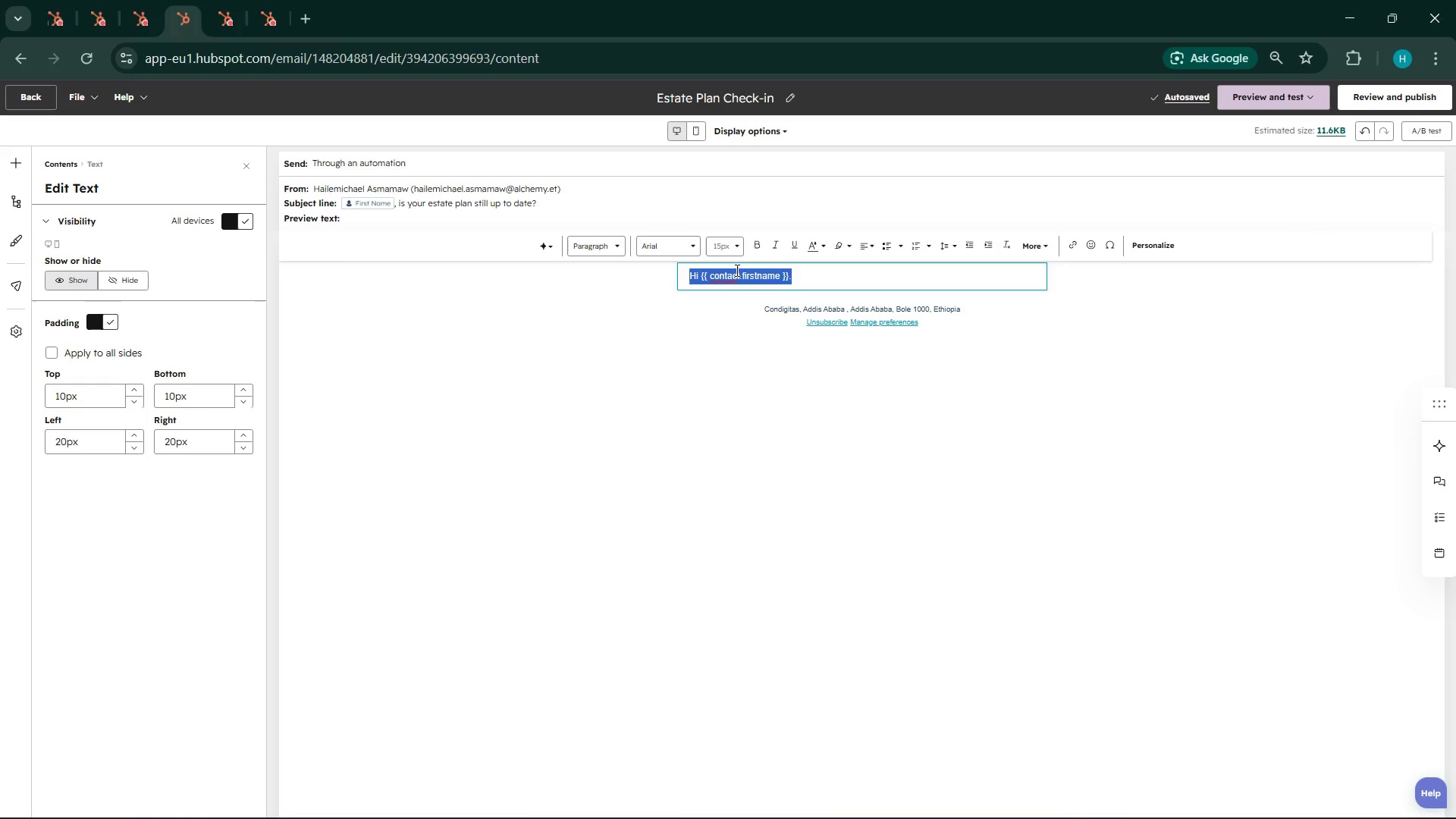 
triple_click([736, 270])
 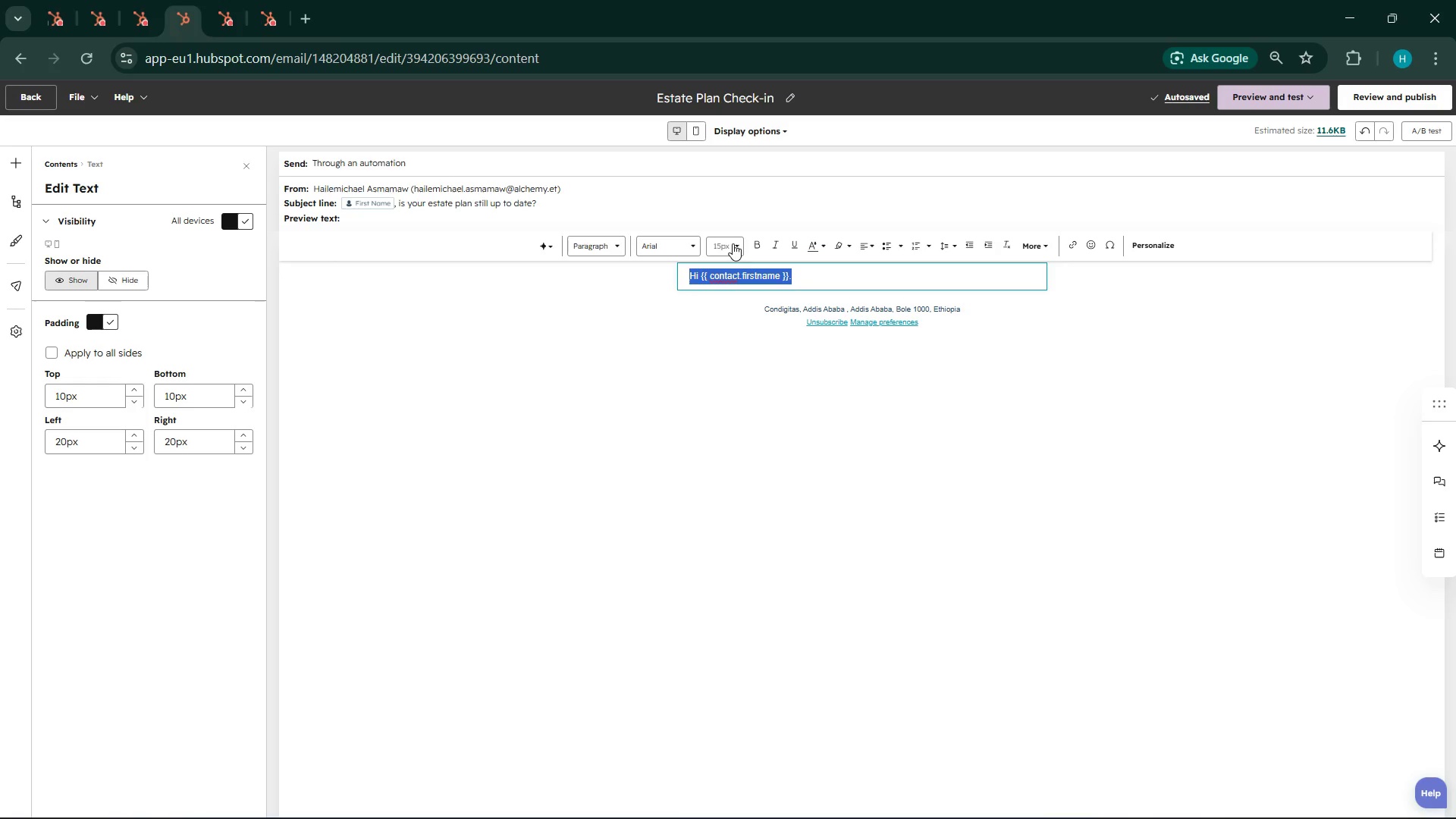 
left_click([733, 241])
 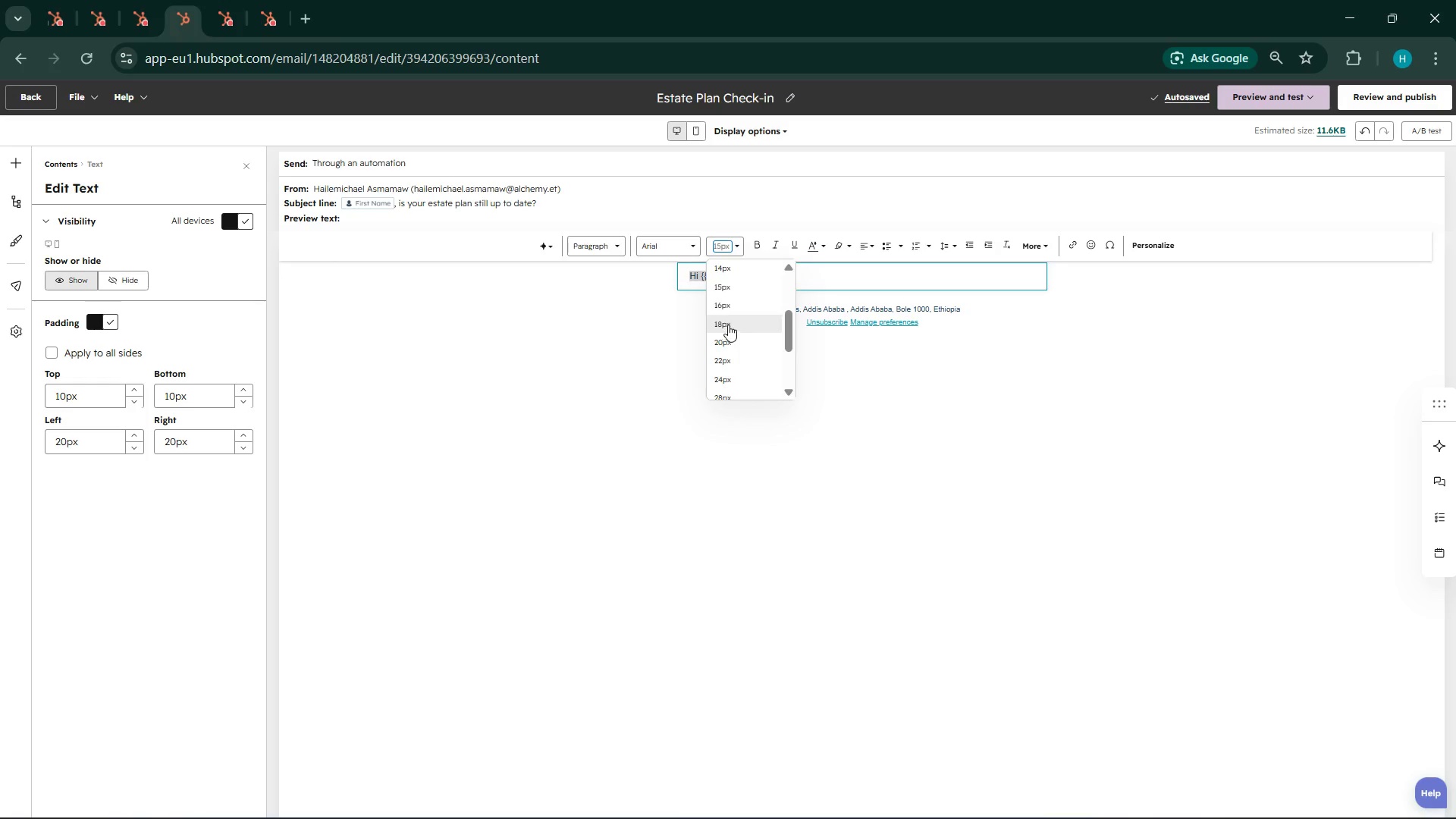 
left_click([728, 325])
 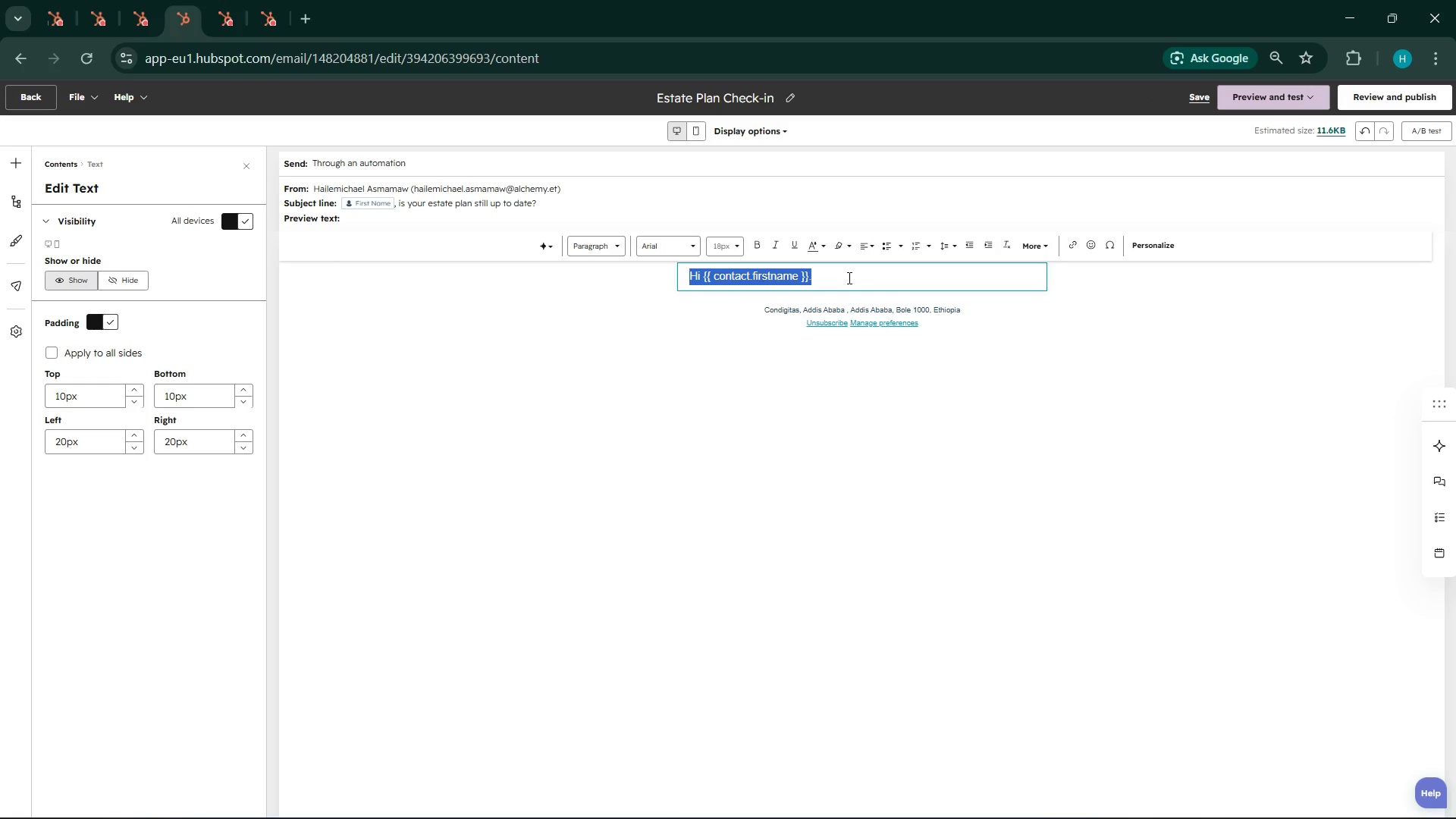 
left_click([848, 278])
 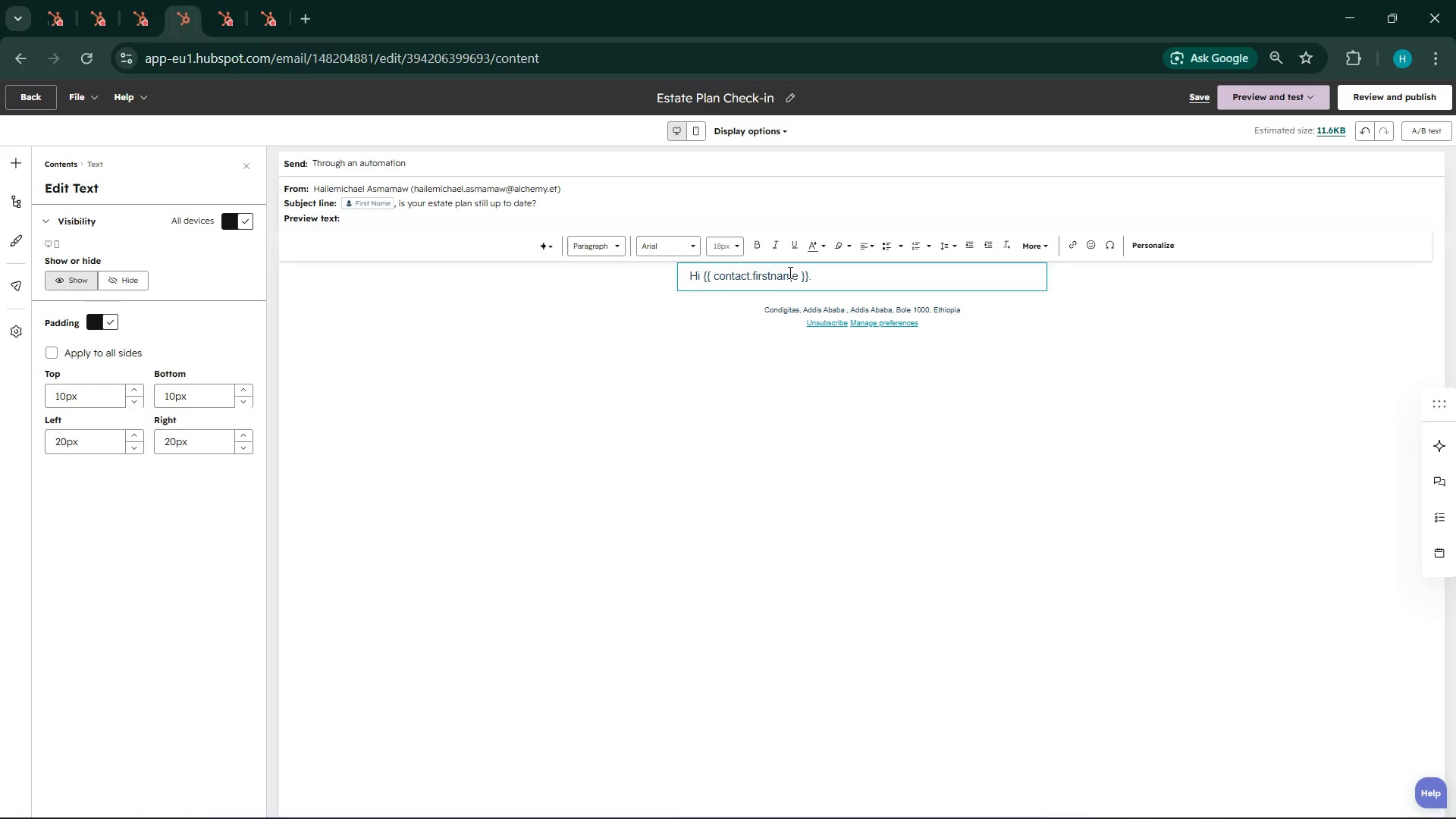 
double_click([789, 272])
 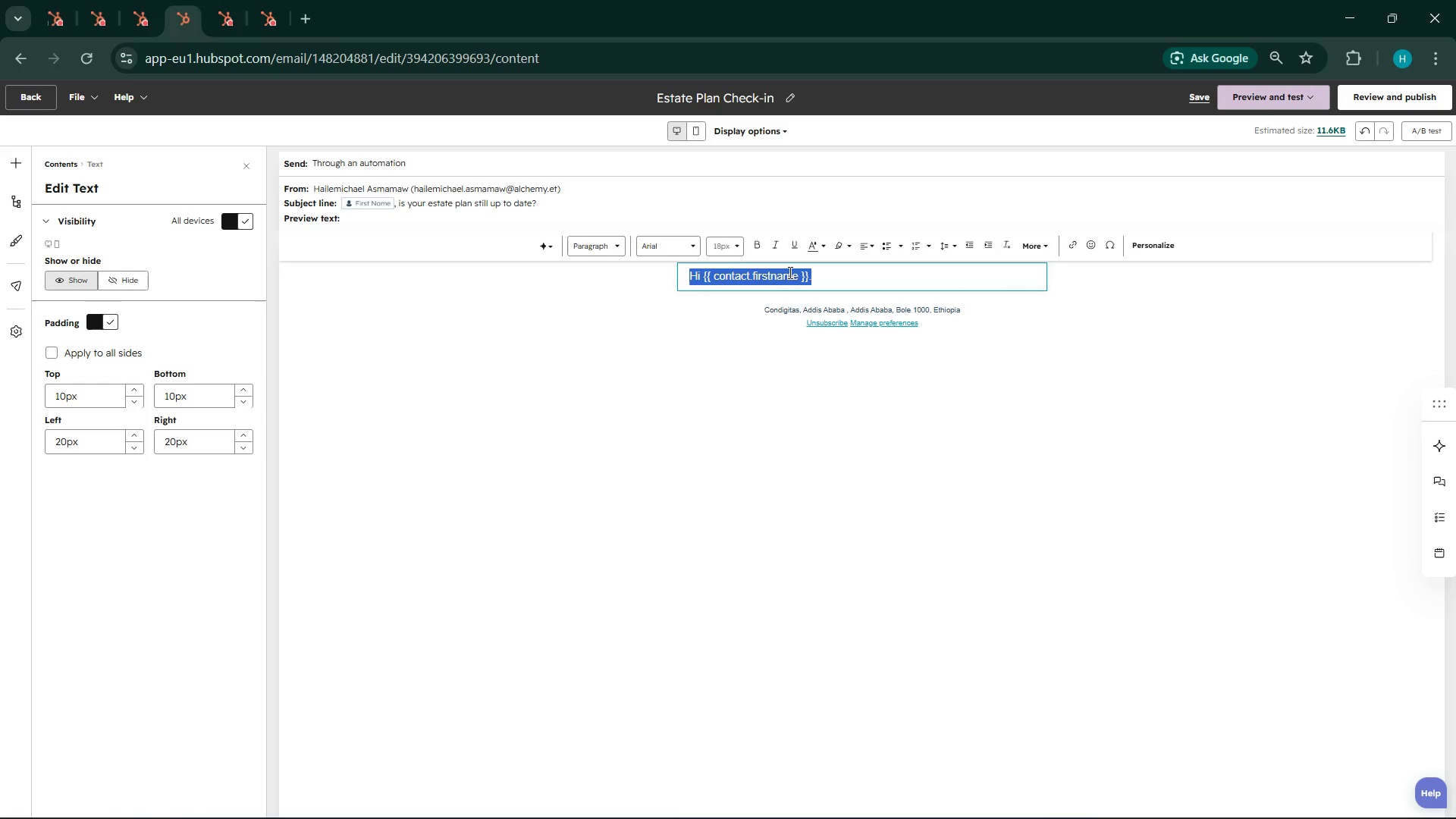 
triple_click([789, 272])
 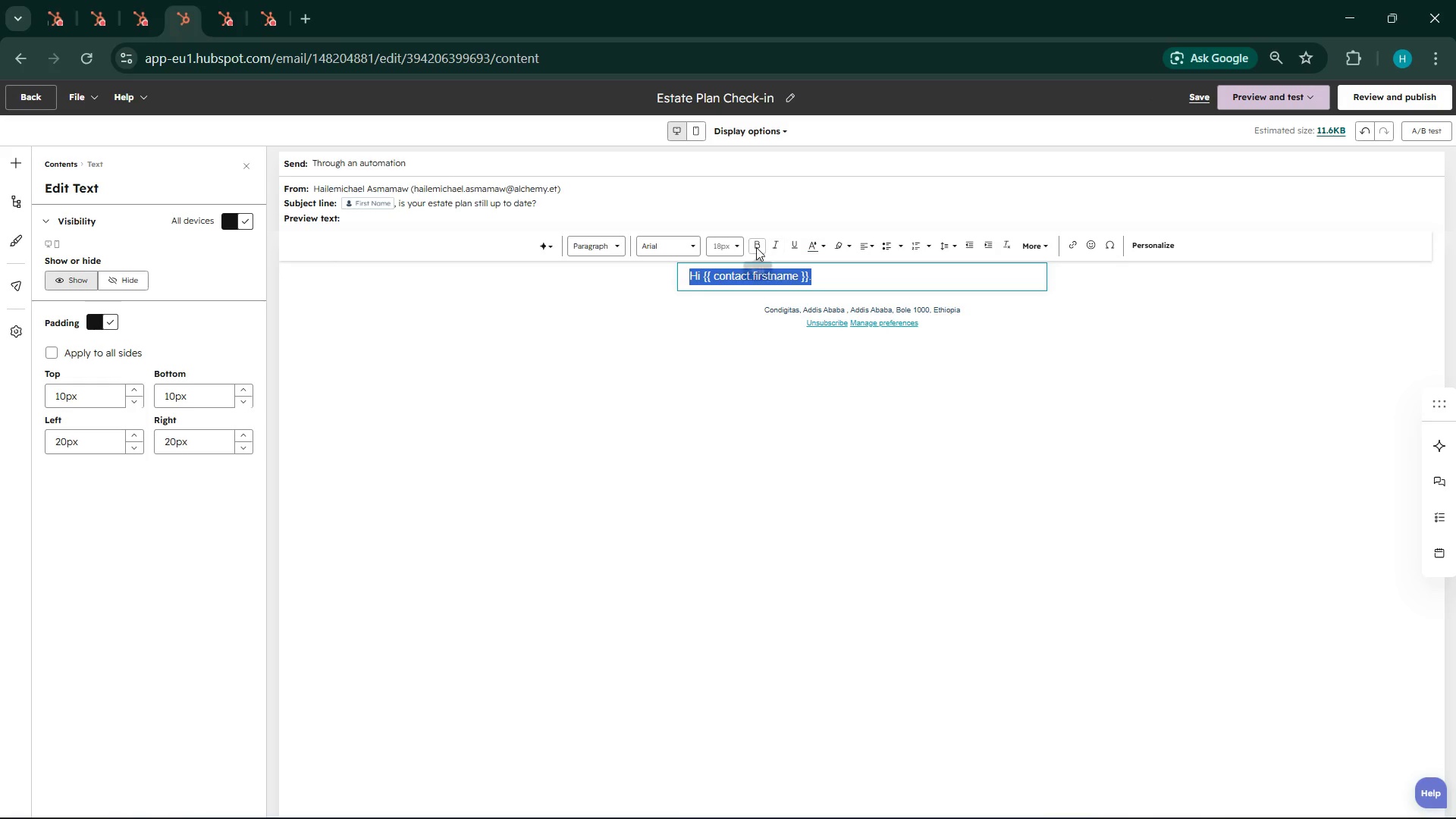 
left_click([756, 247])
 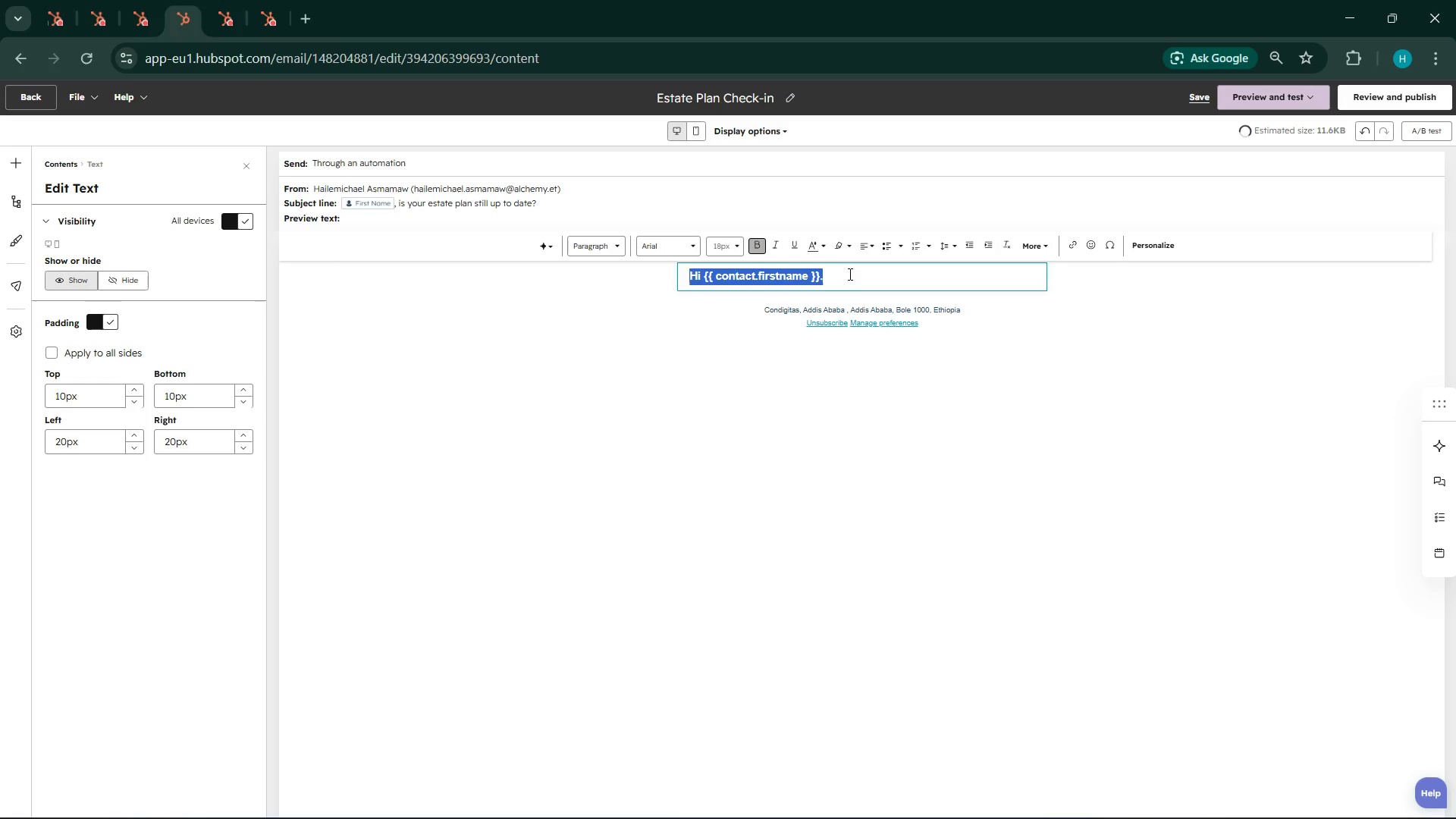 
left_click([849, 274])
 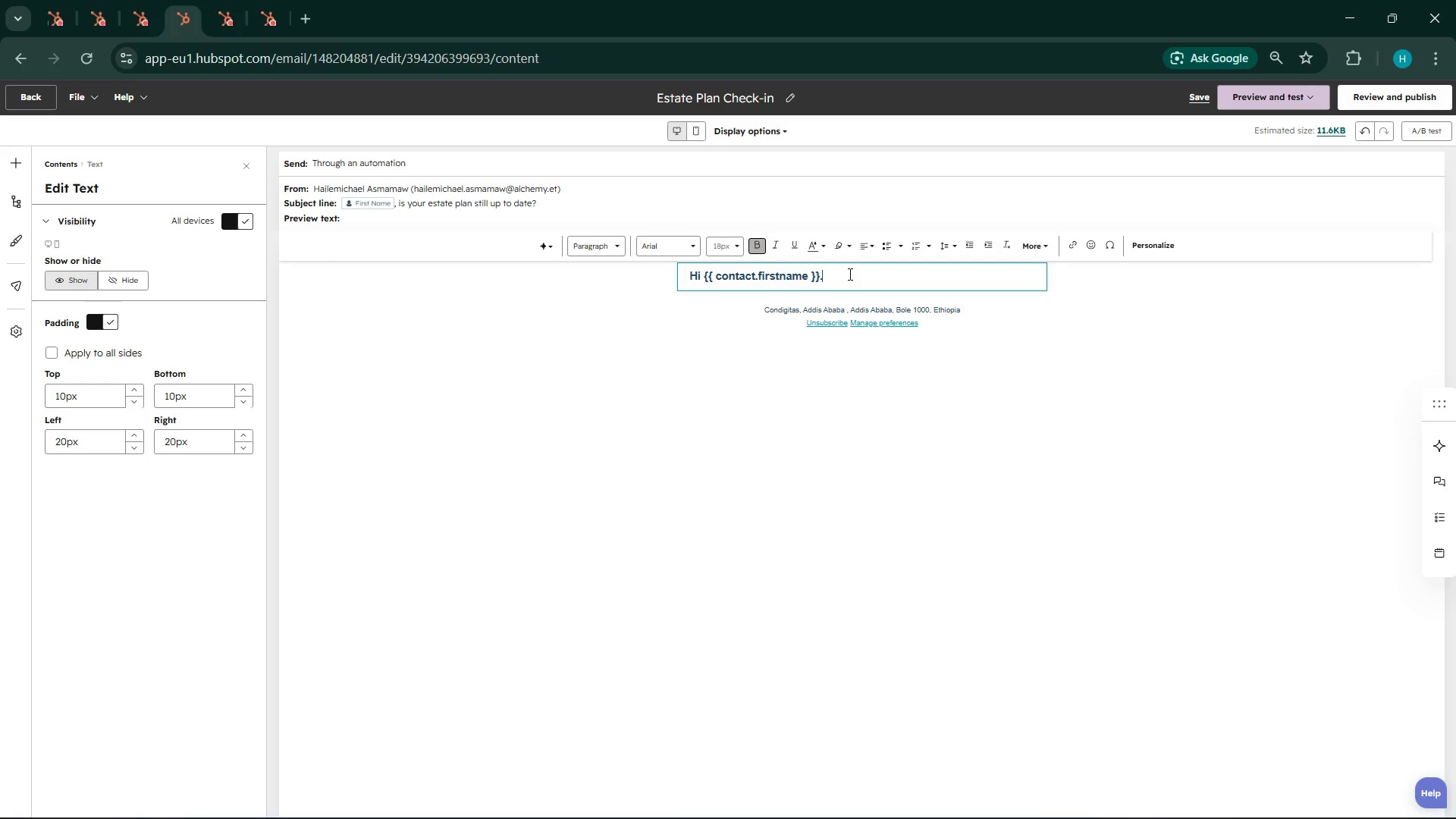 
key(Backspace)
 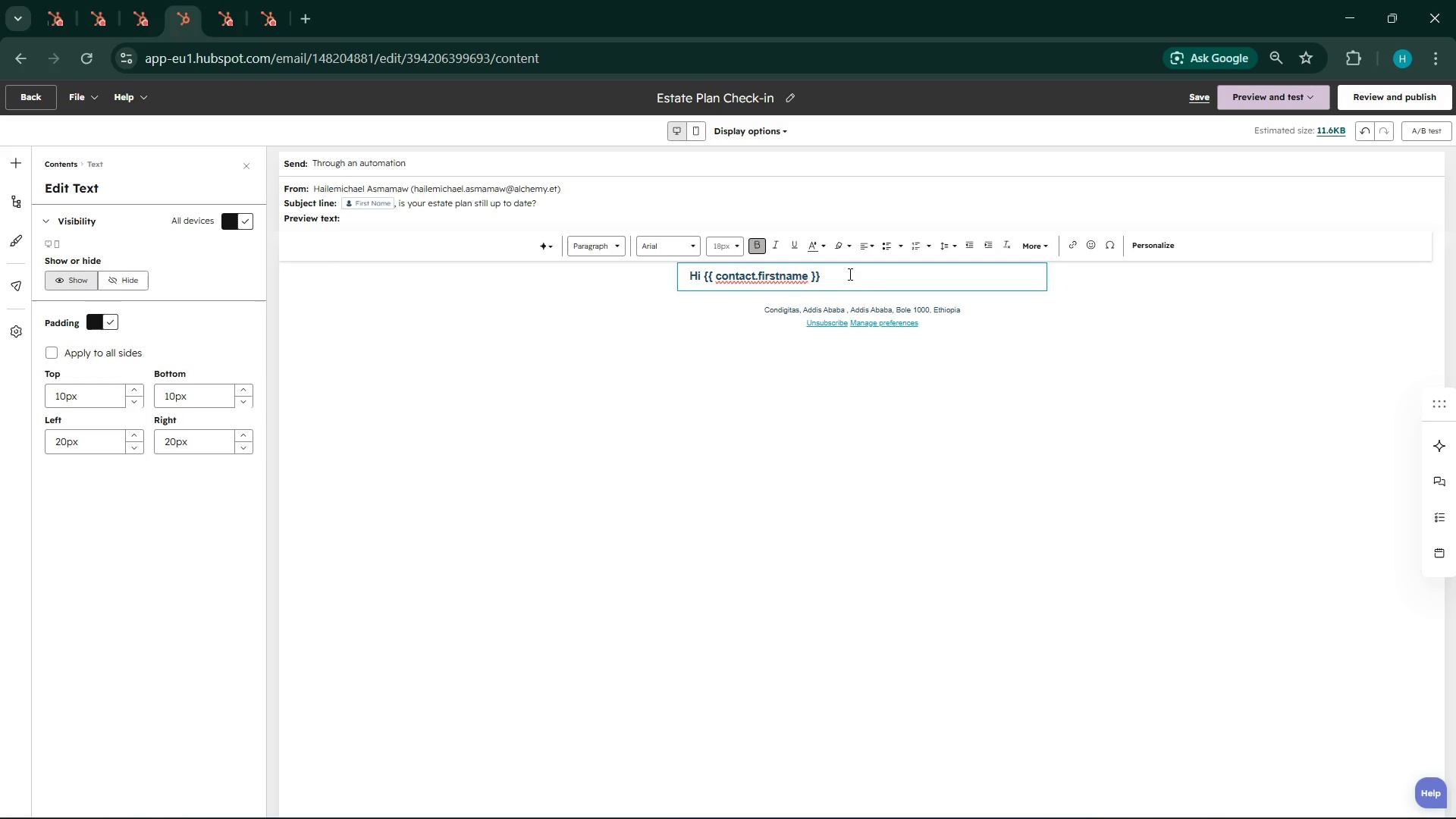 
key(Comma)
 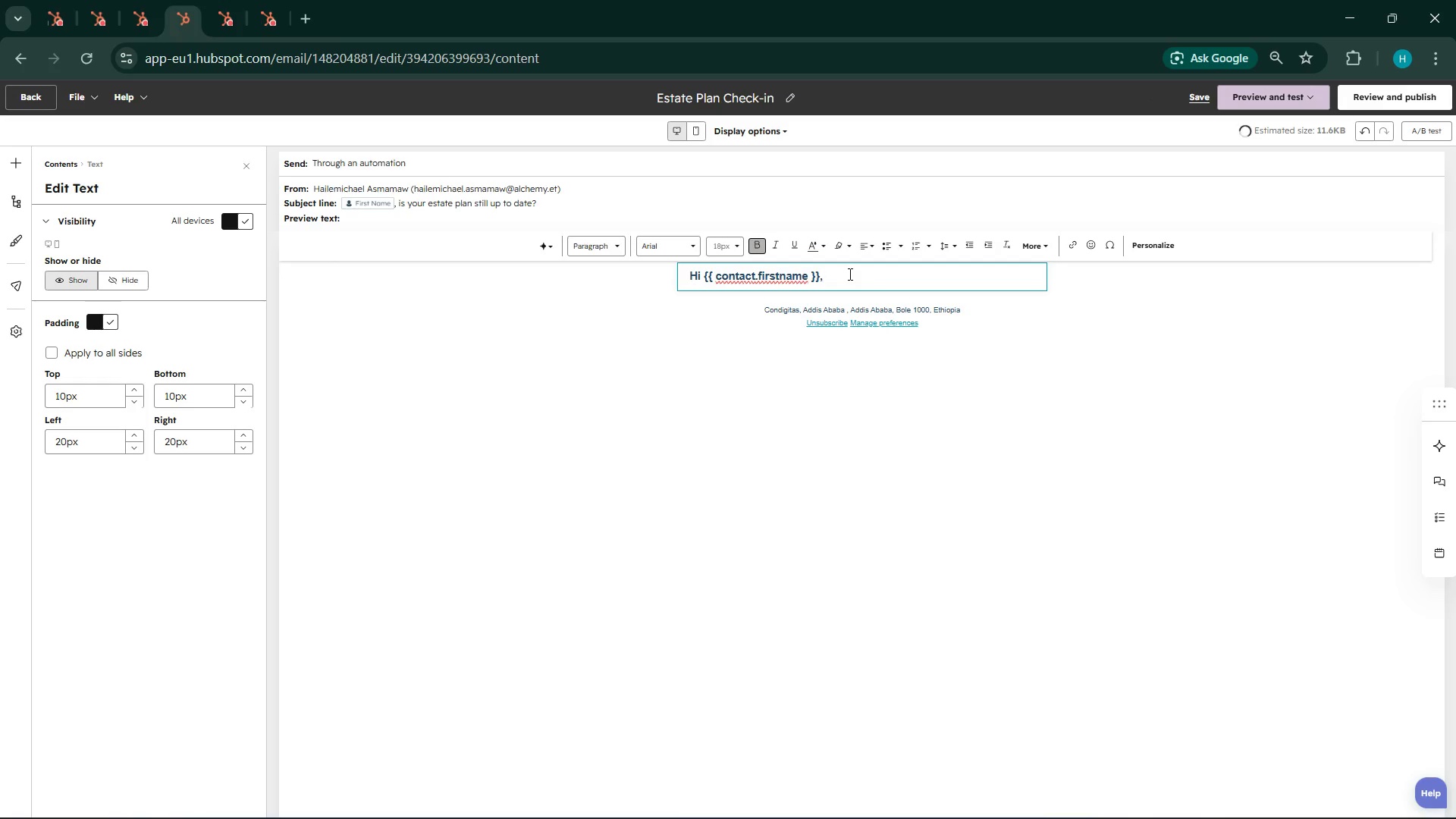 
key(Enter)
 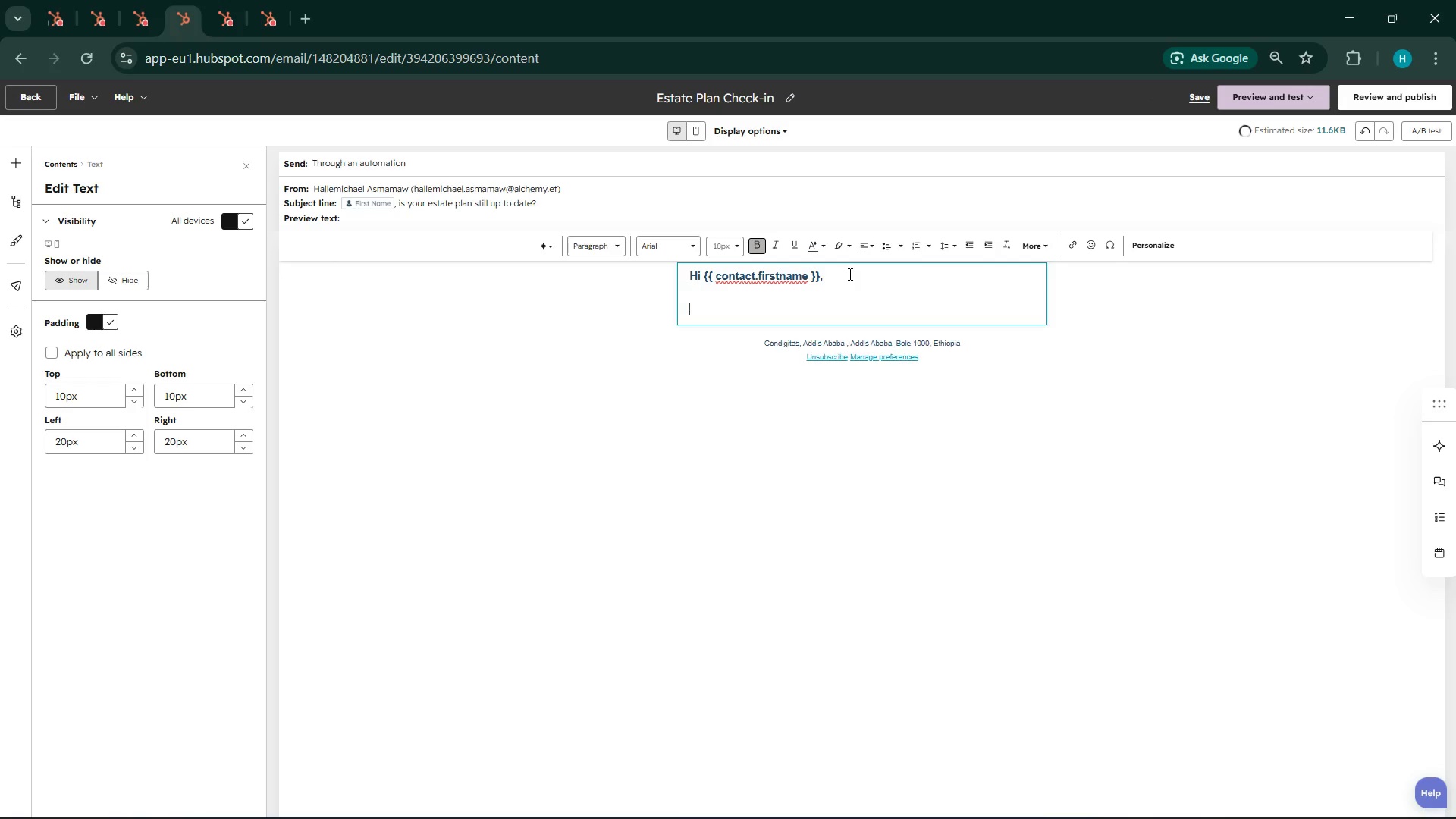 
key(Enter)
 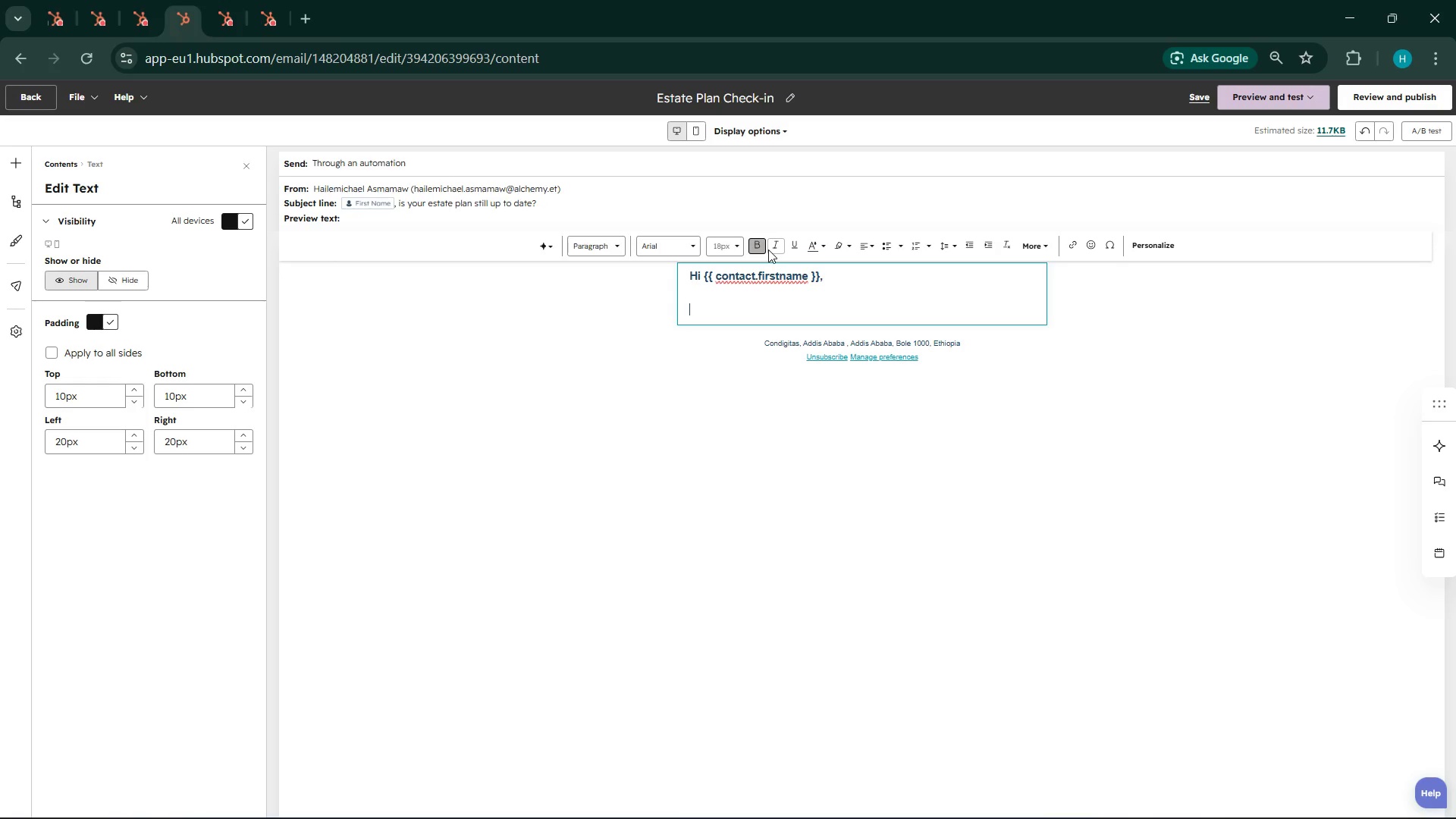 
left_click([755, 250])
 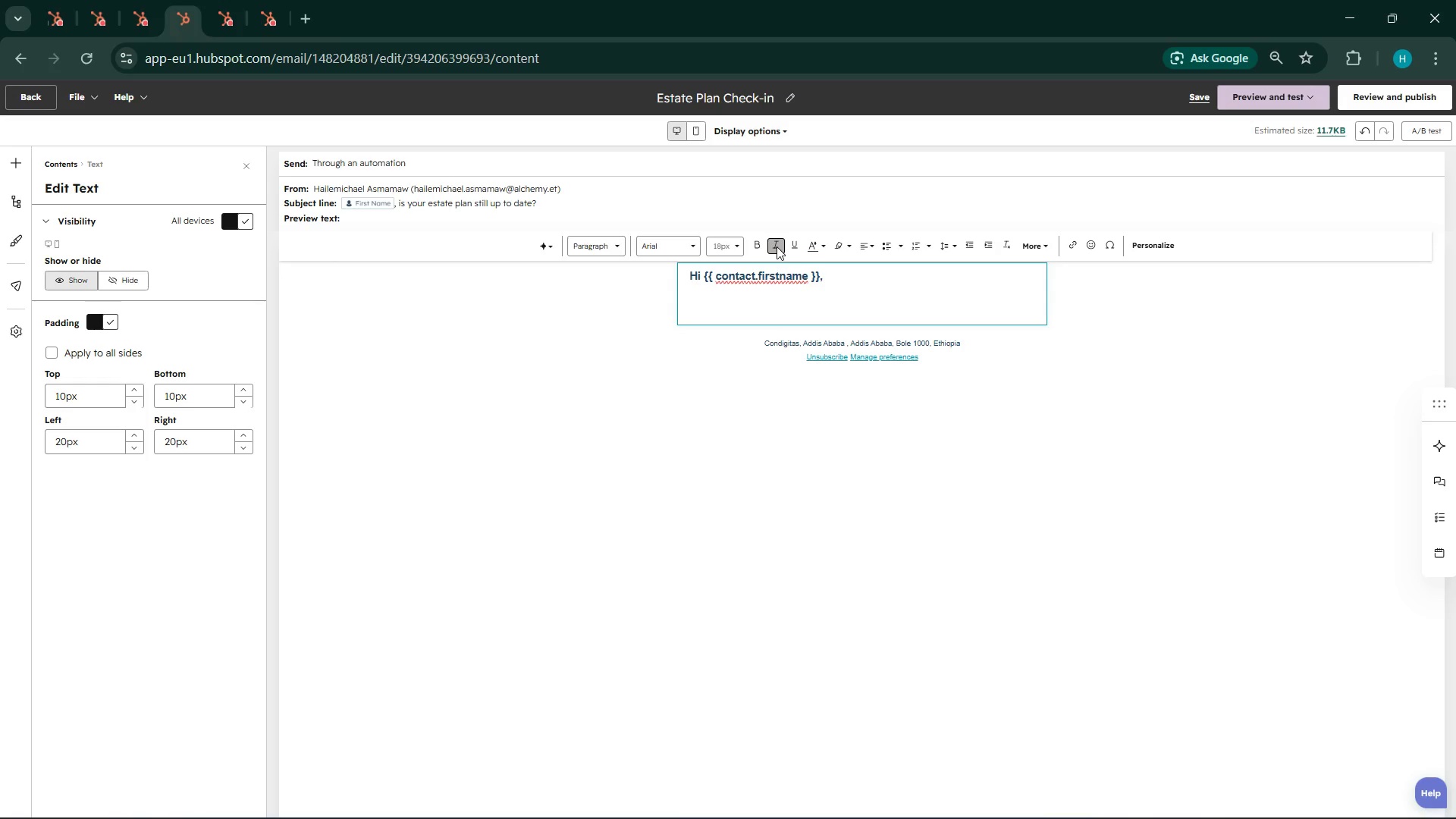 
left_click([777, 246])
 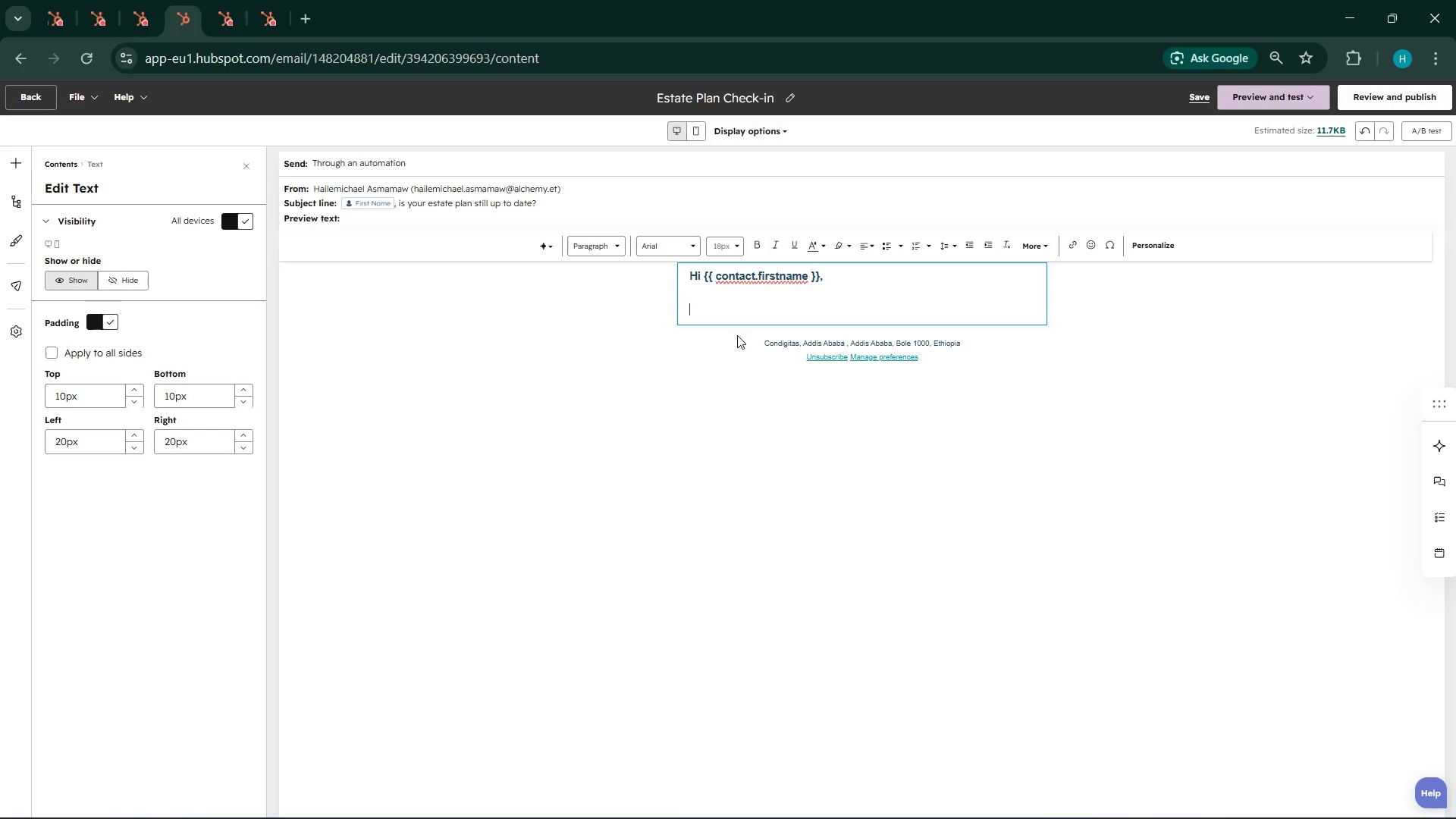 
left_click([737, 335])
 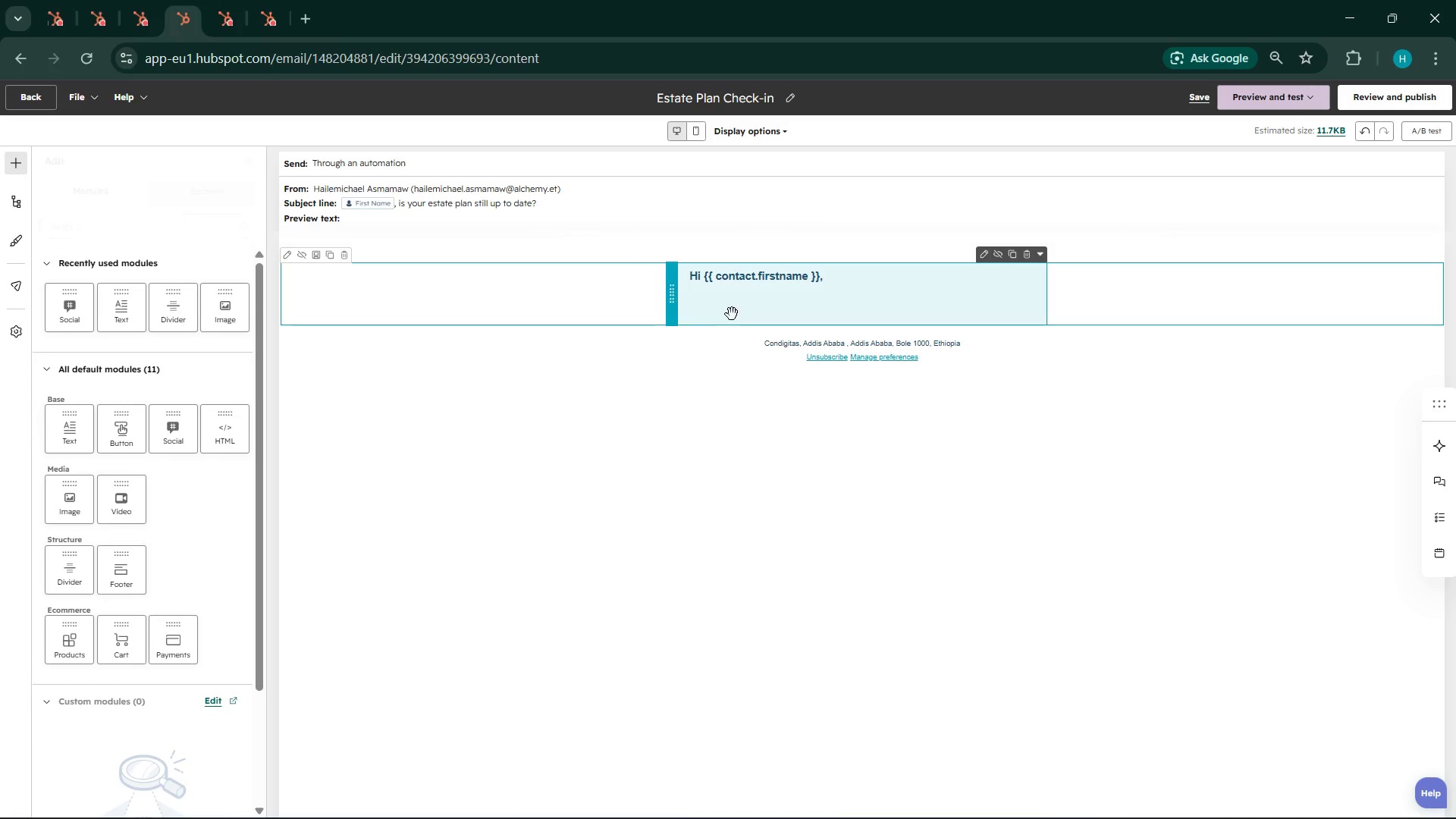 
left_click([732, 314])
 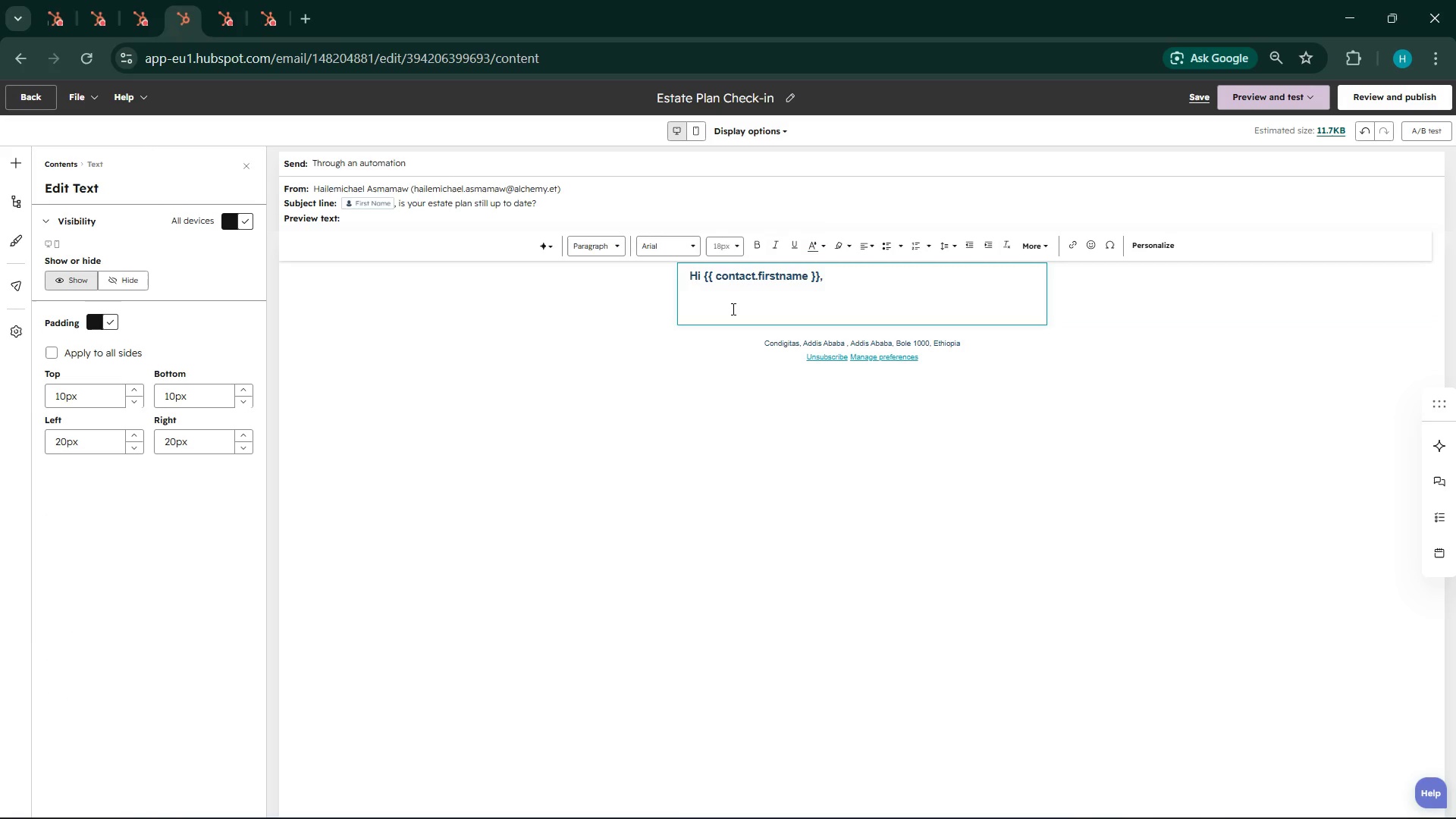 
left_click([732, 309])
 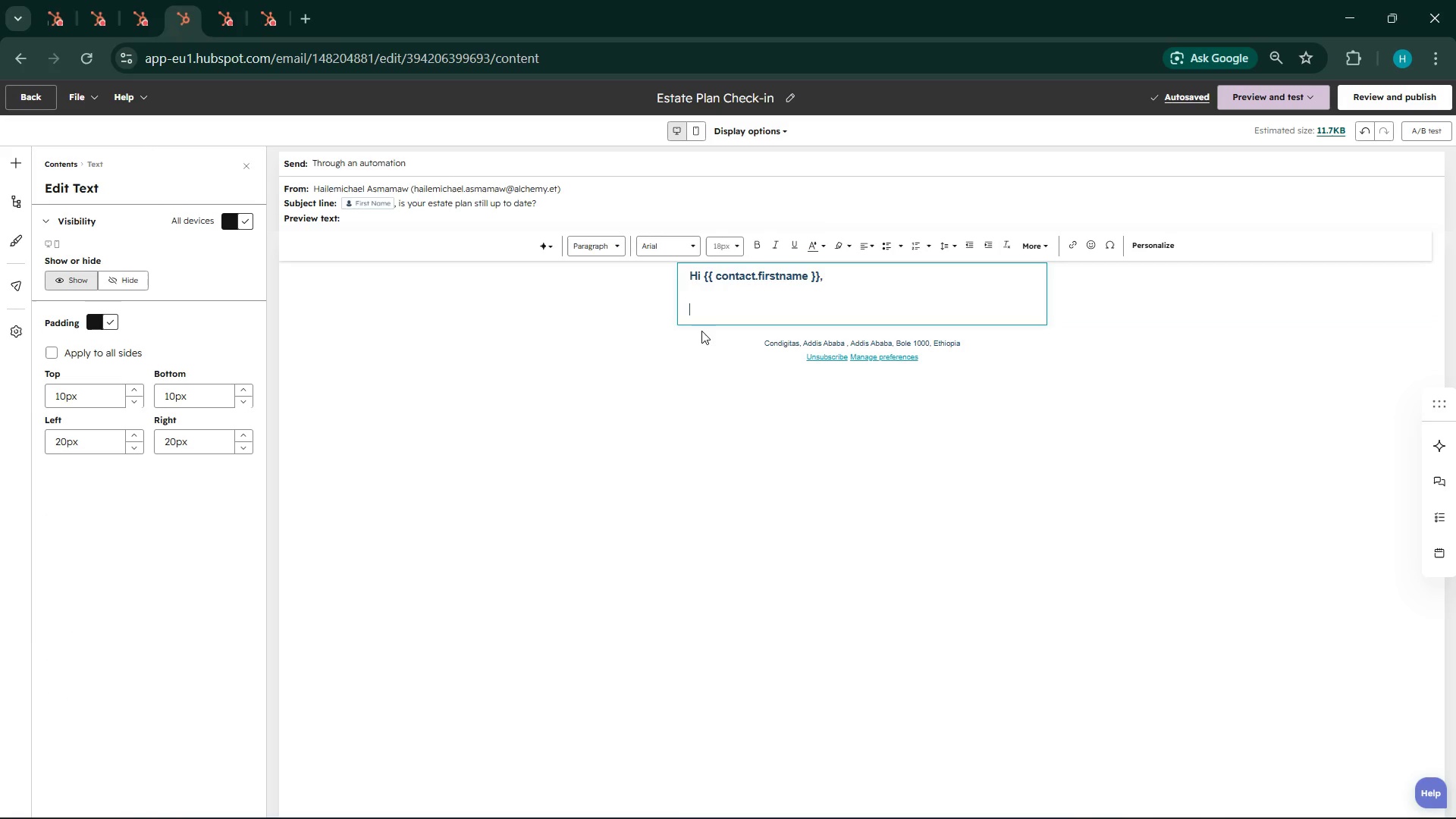 
wait(5.25)
 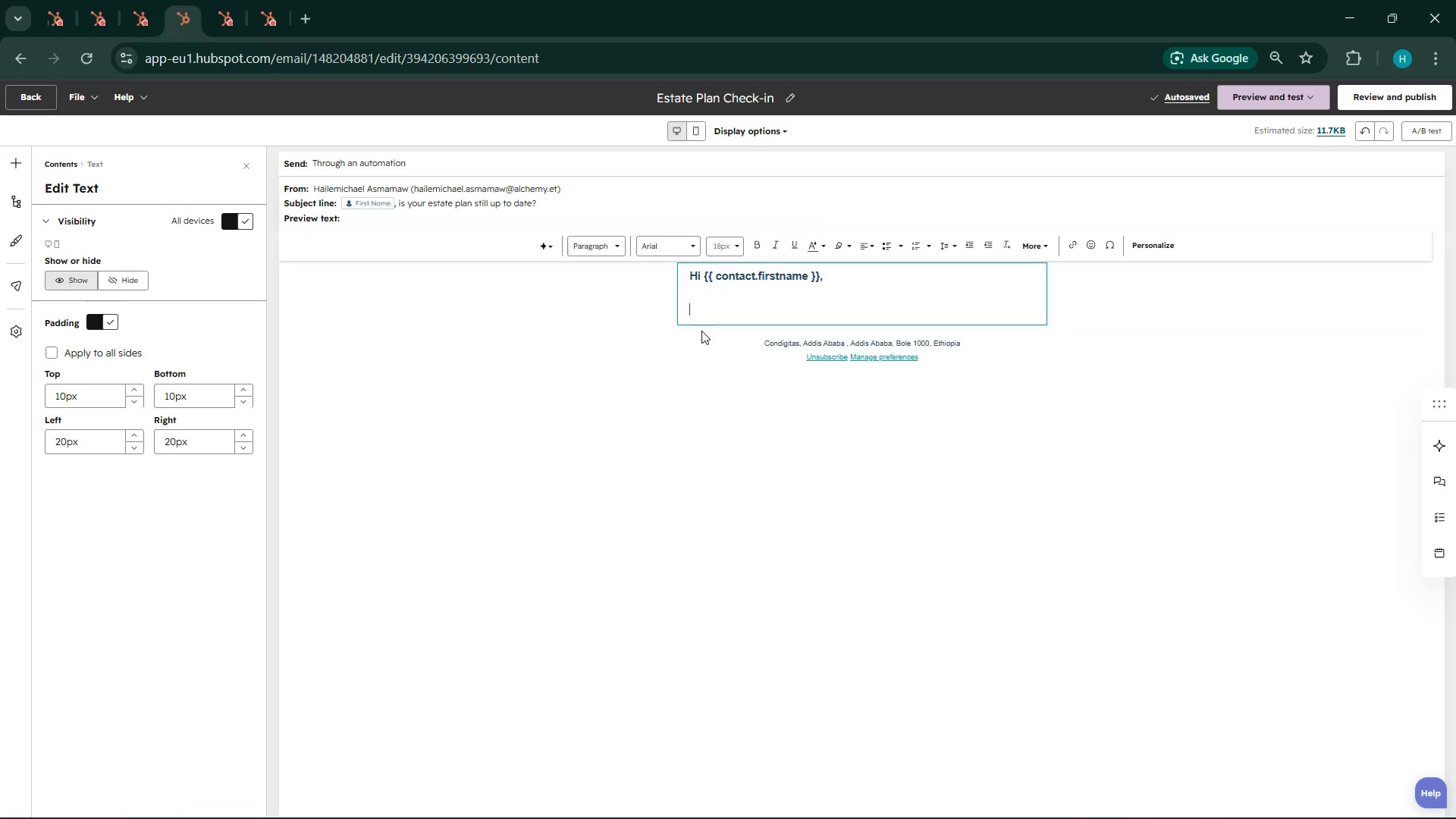 
type(WE )
key(Backspace)
key(Backspace)
type(e hope you)
 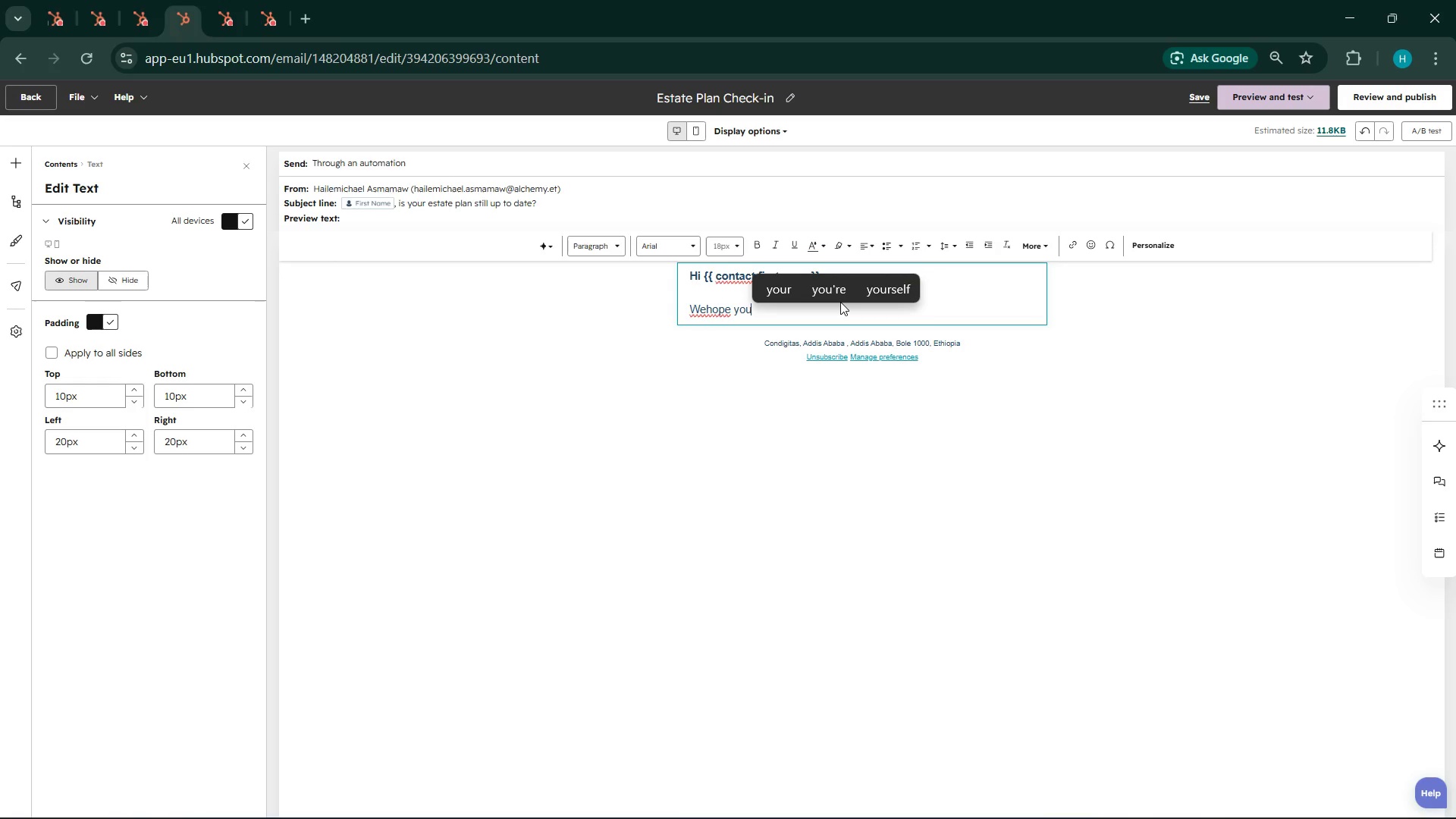 
left_click_drag(start_coordinate=[840, 300], to_coordinate=[834, 291])
 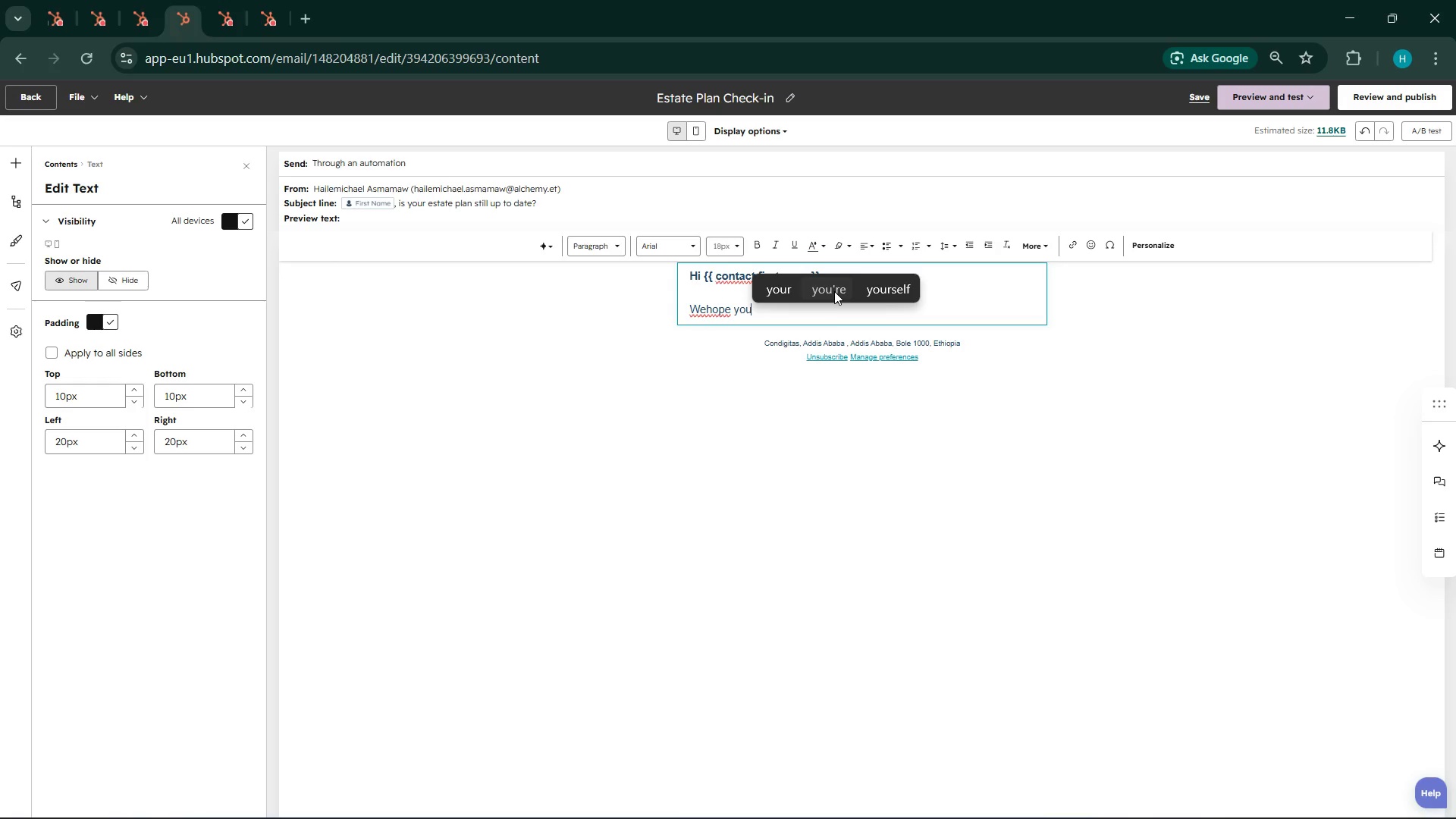 
left_click([834, 291])
 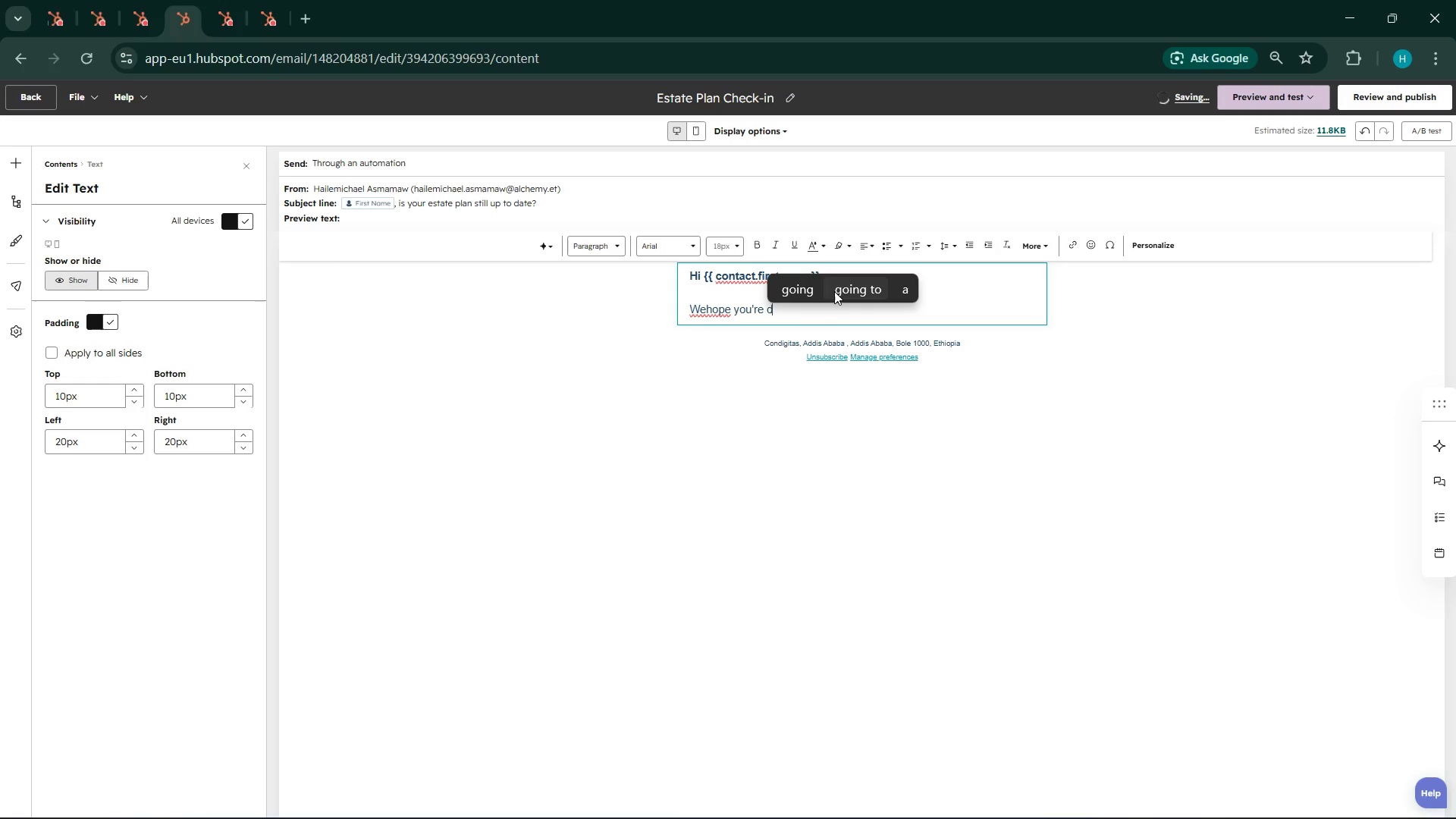 
type(doing well.)
 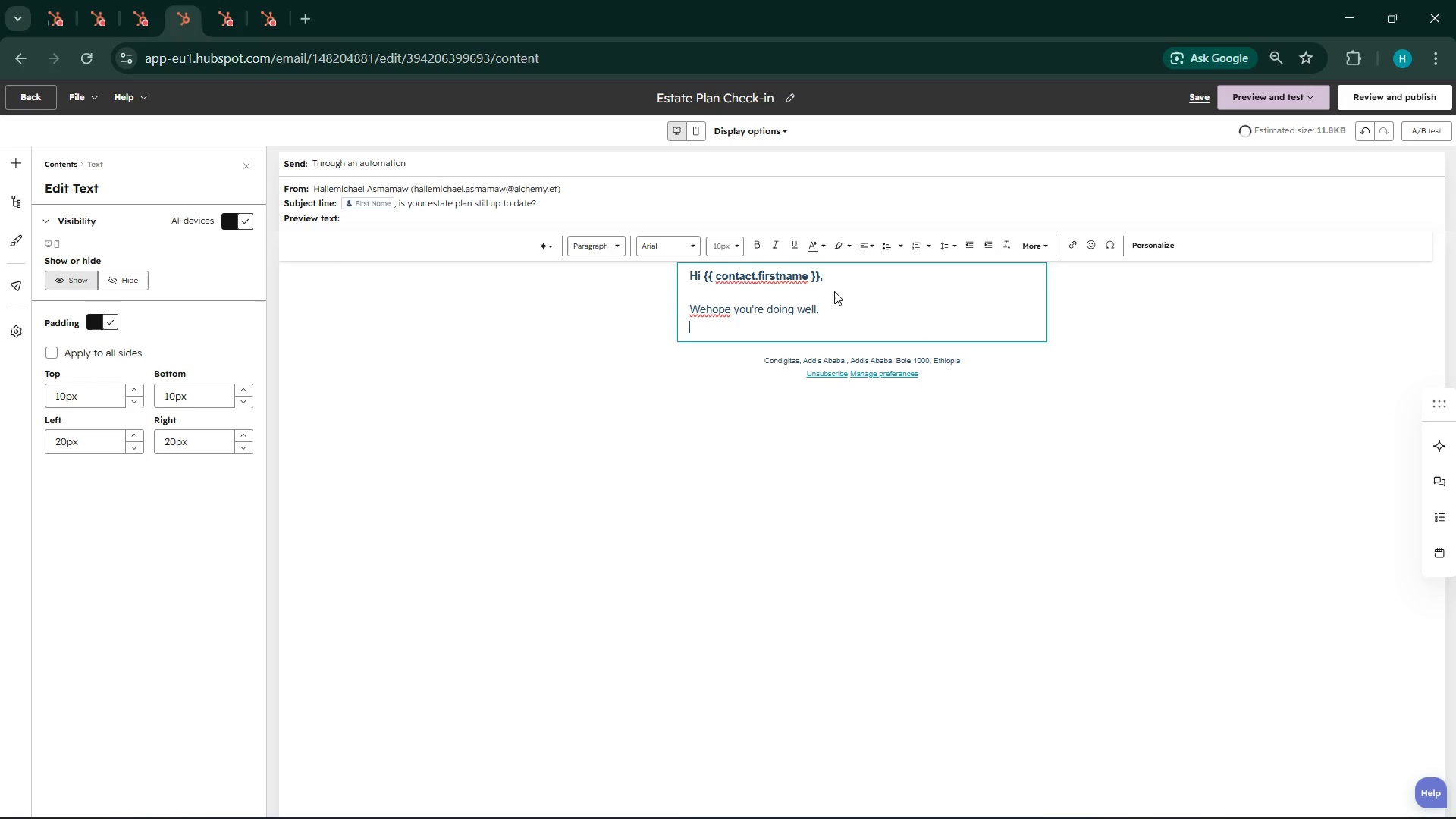 
key(Enter)
 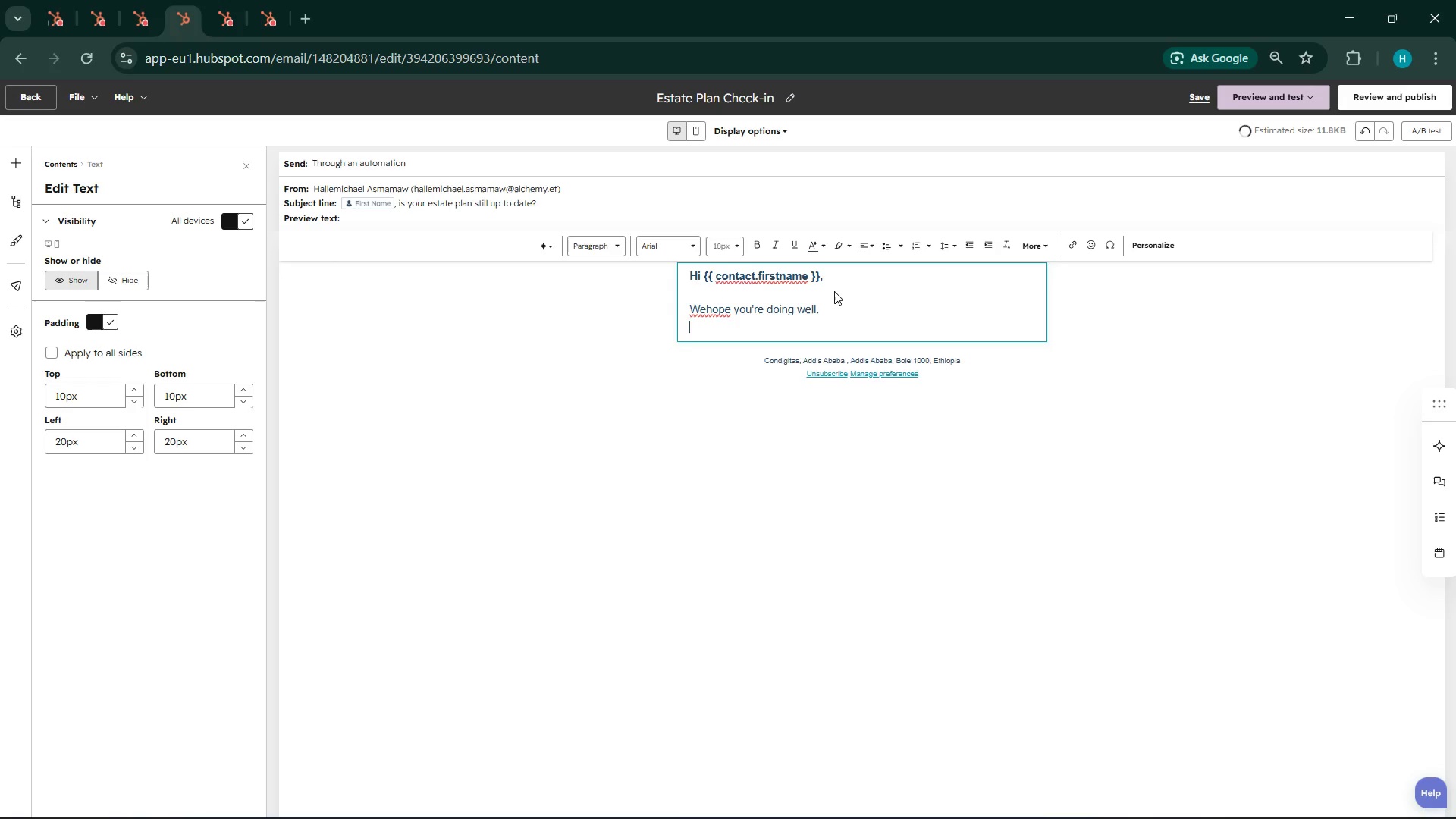 
key(Enter)
 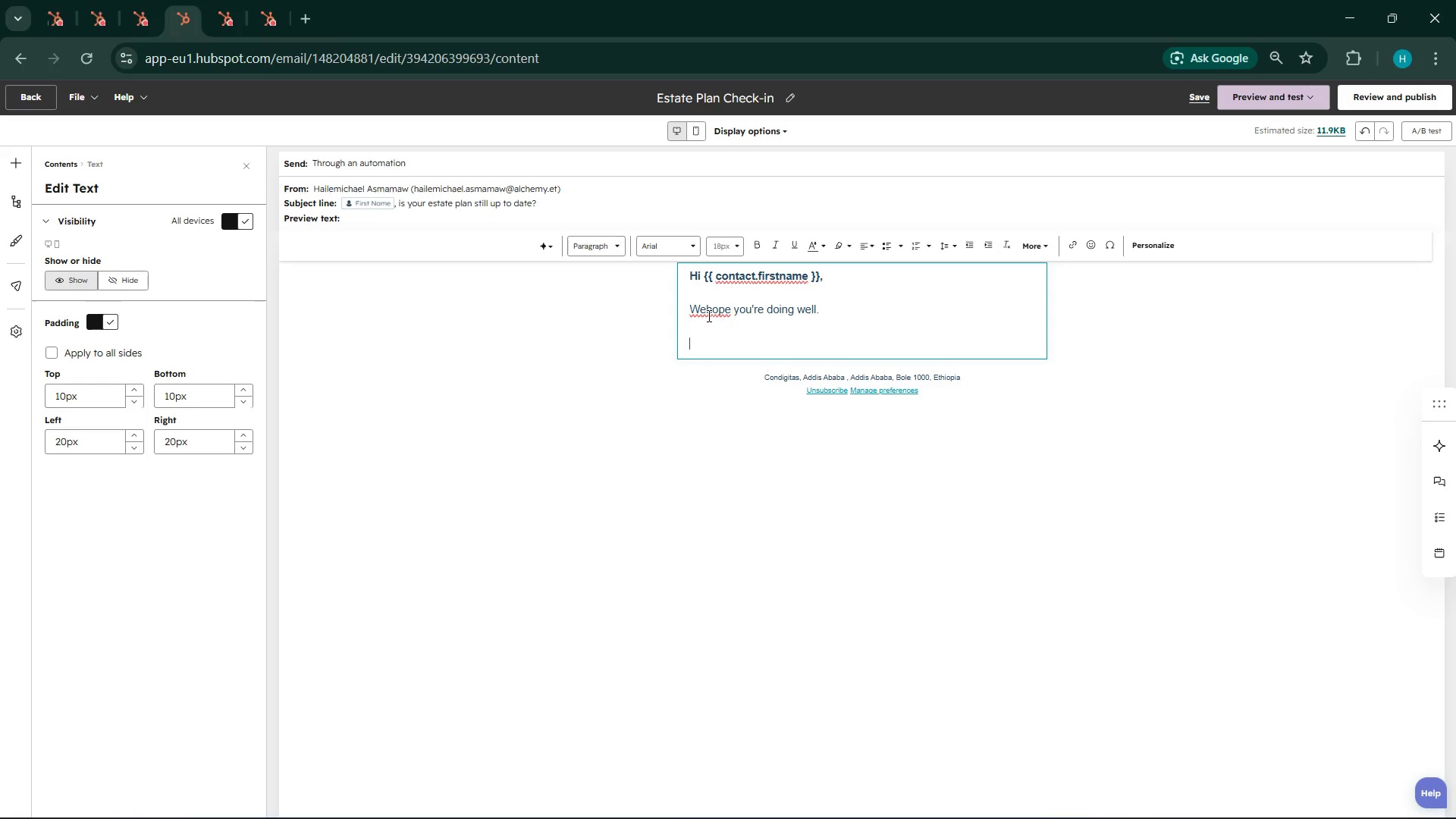 
left_click([708, 315])
 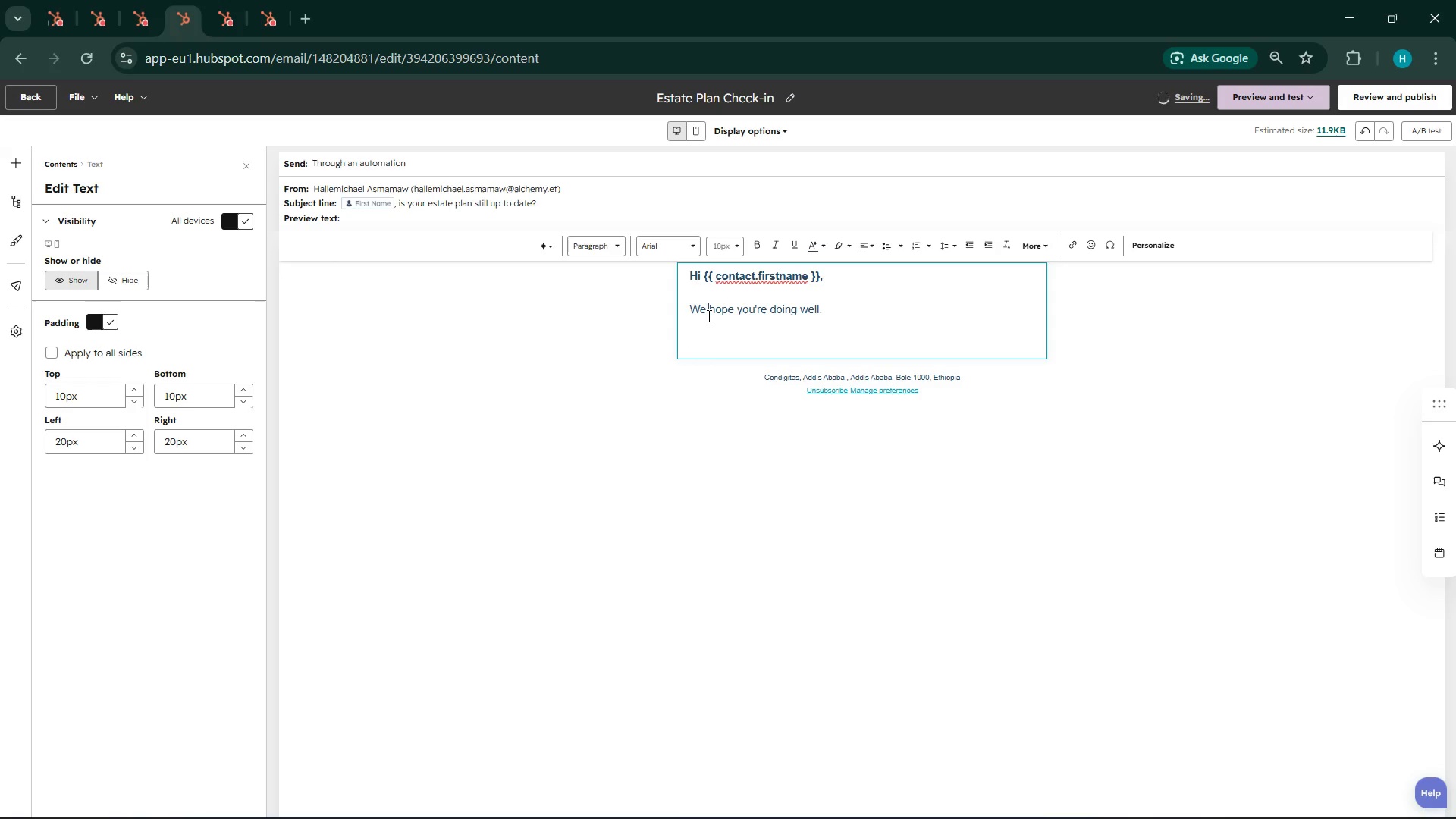 
key(Space)
 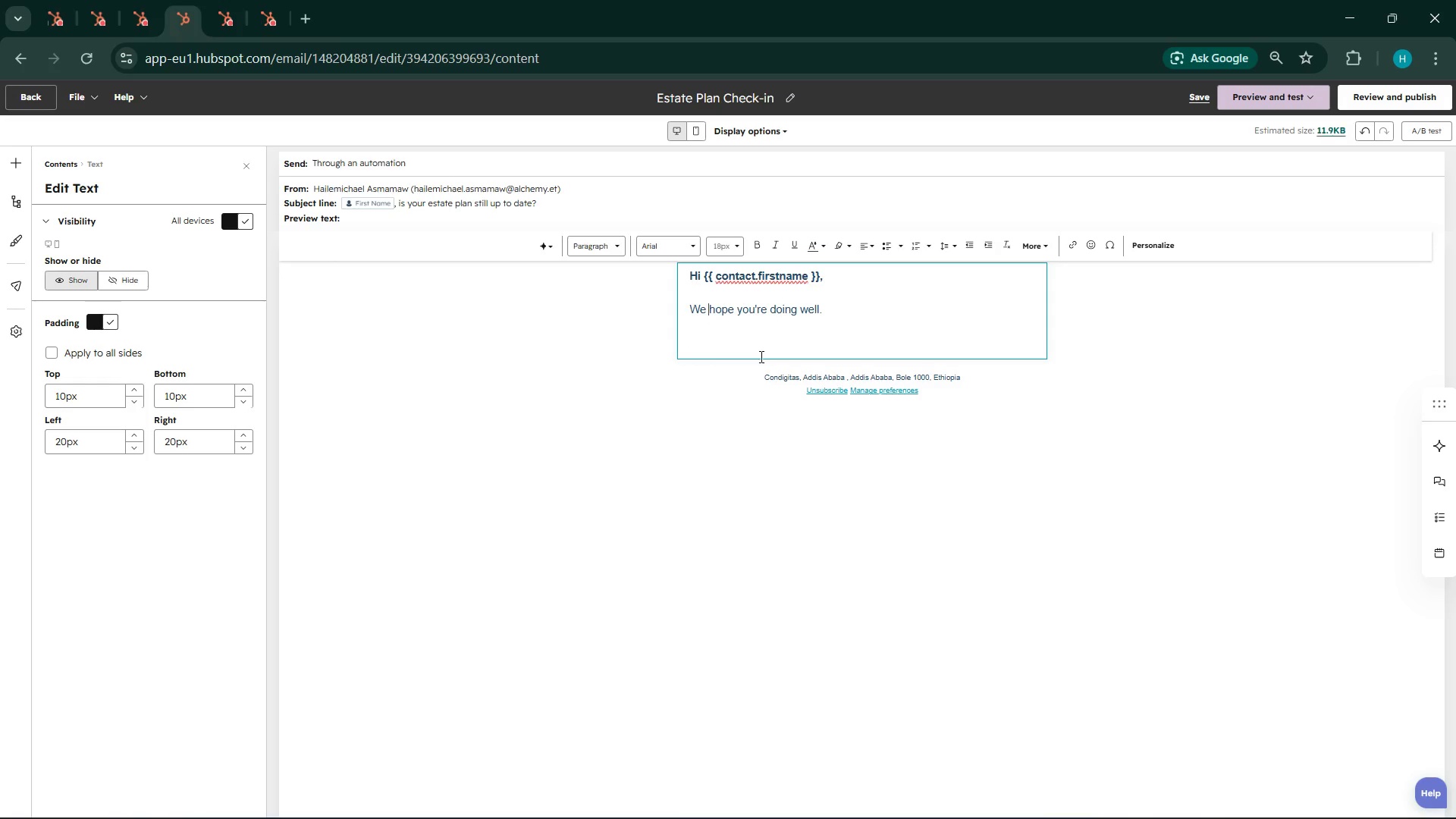 
left_click([760, 356])
 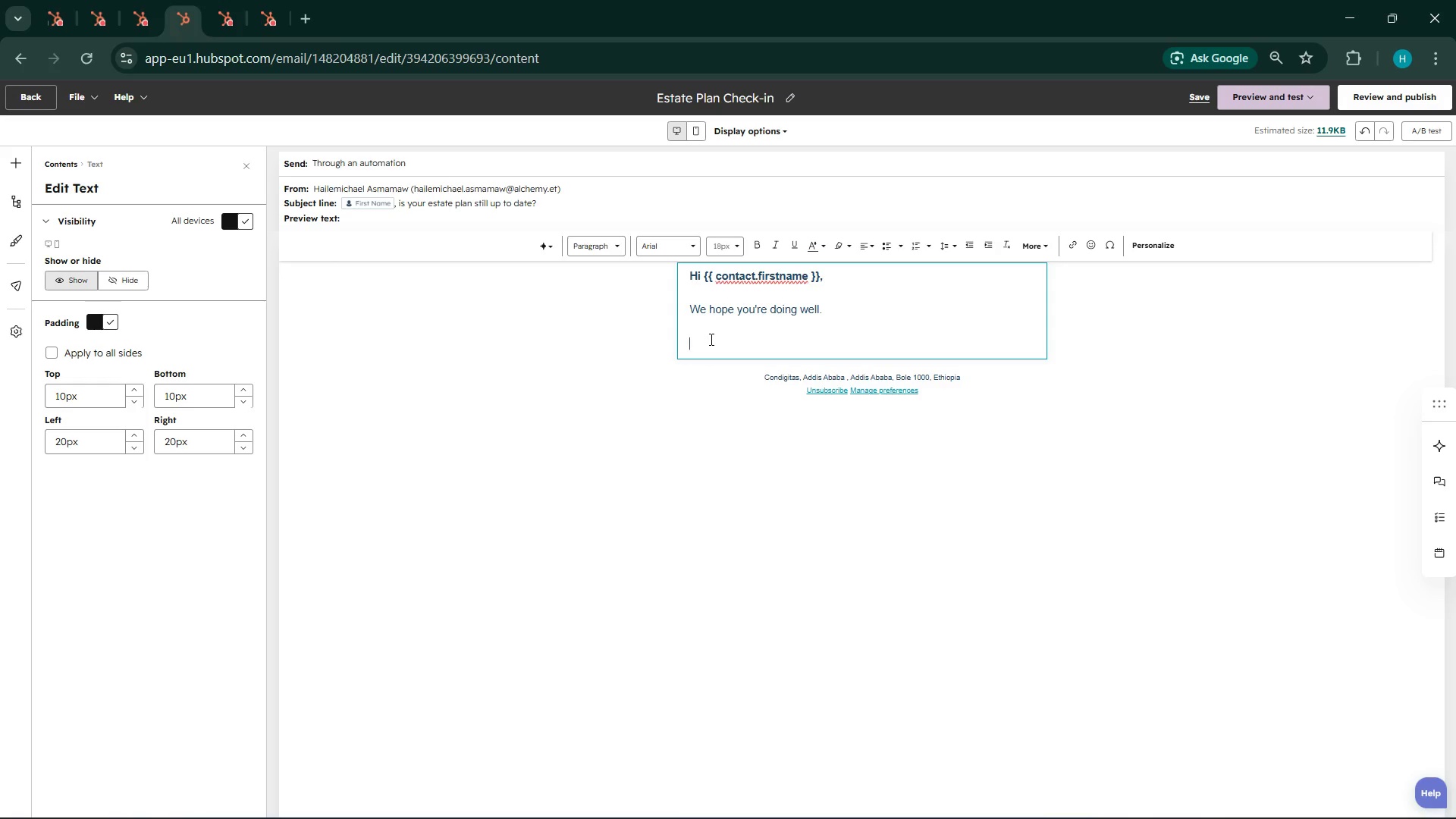 
left_click([710, 339])
 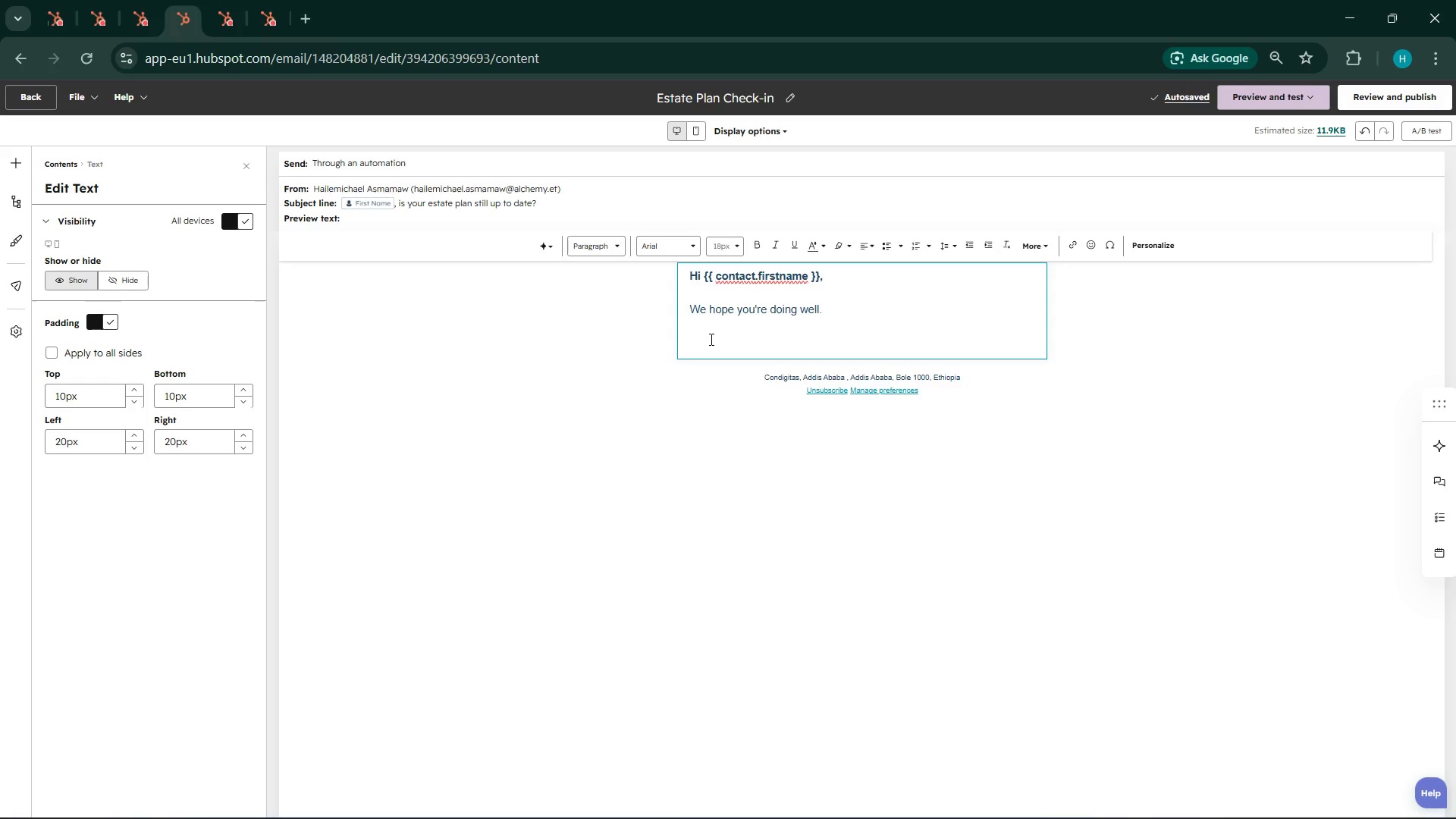 
wait(9.84)
 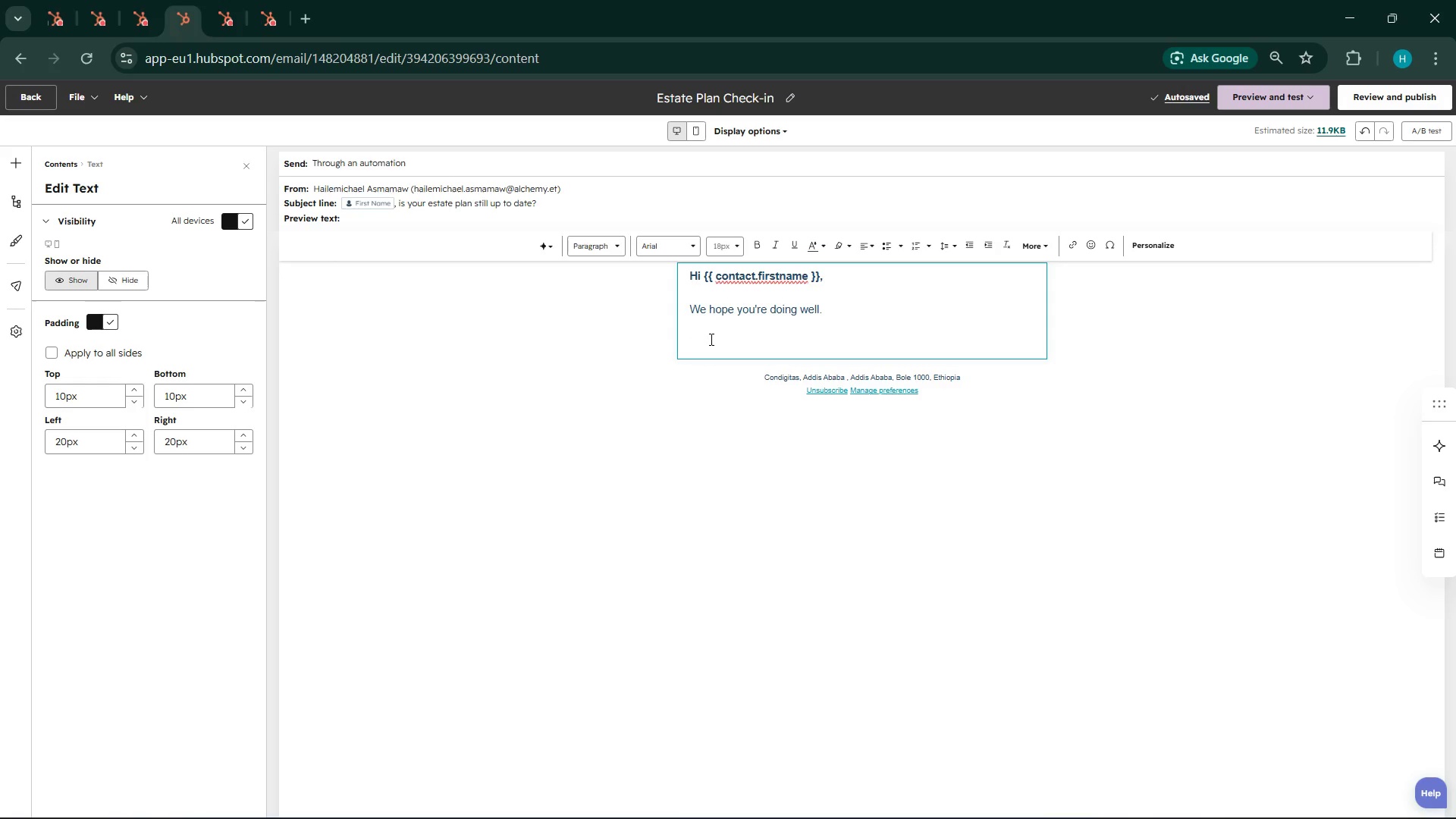 
type(we)
key(Backspace)
key(Backspace)
type(WE )
key(Backspace)
key(Backspace)
type(e noiv)
key(Backspace)
type(ced th)
 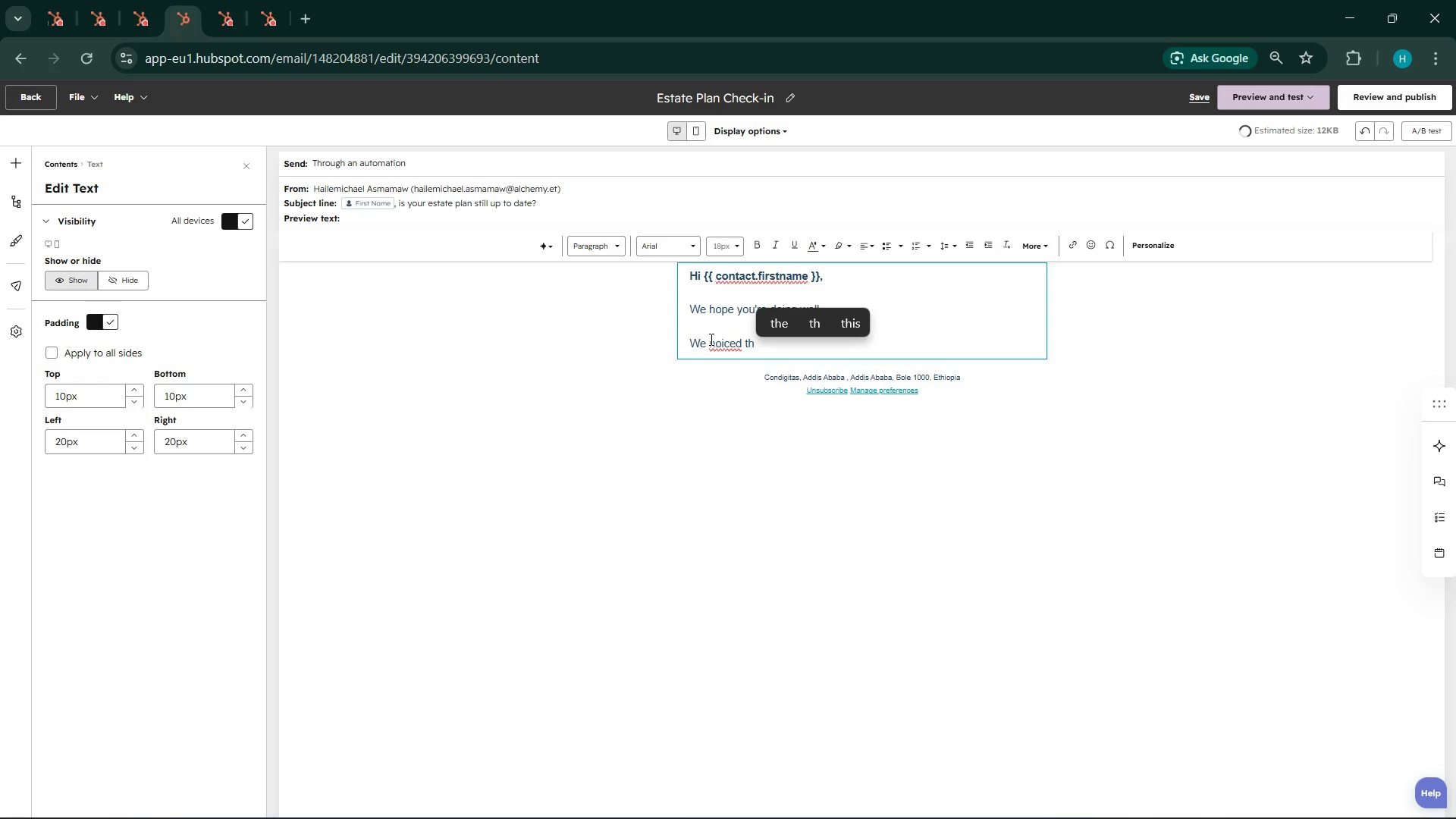 
left_click([721, 341])
 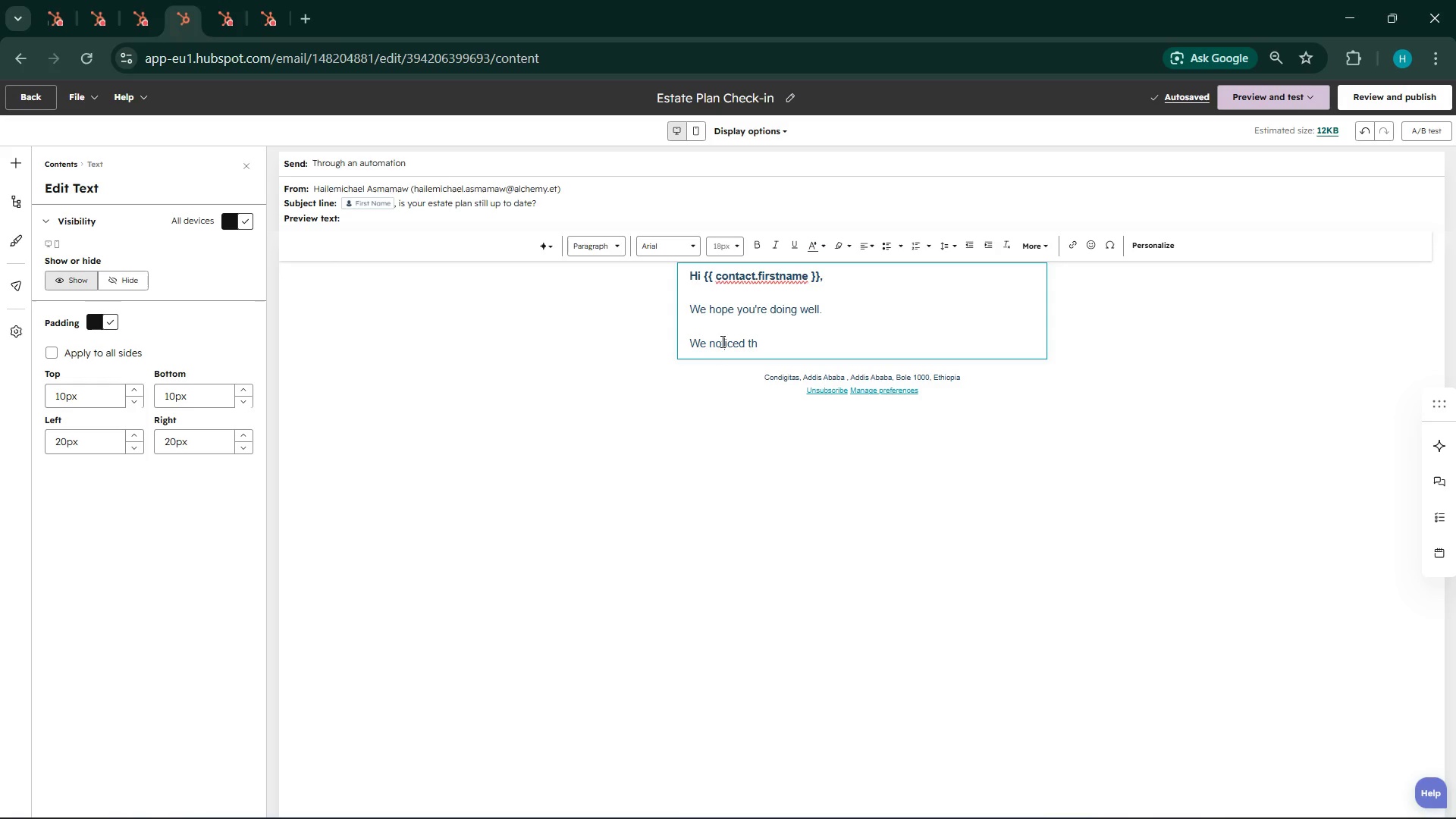 
key(T)
 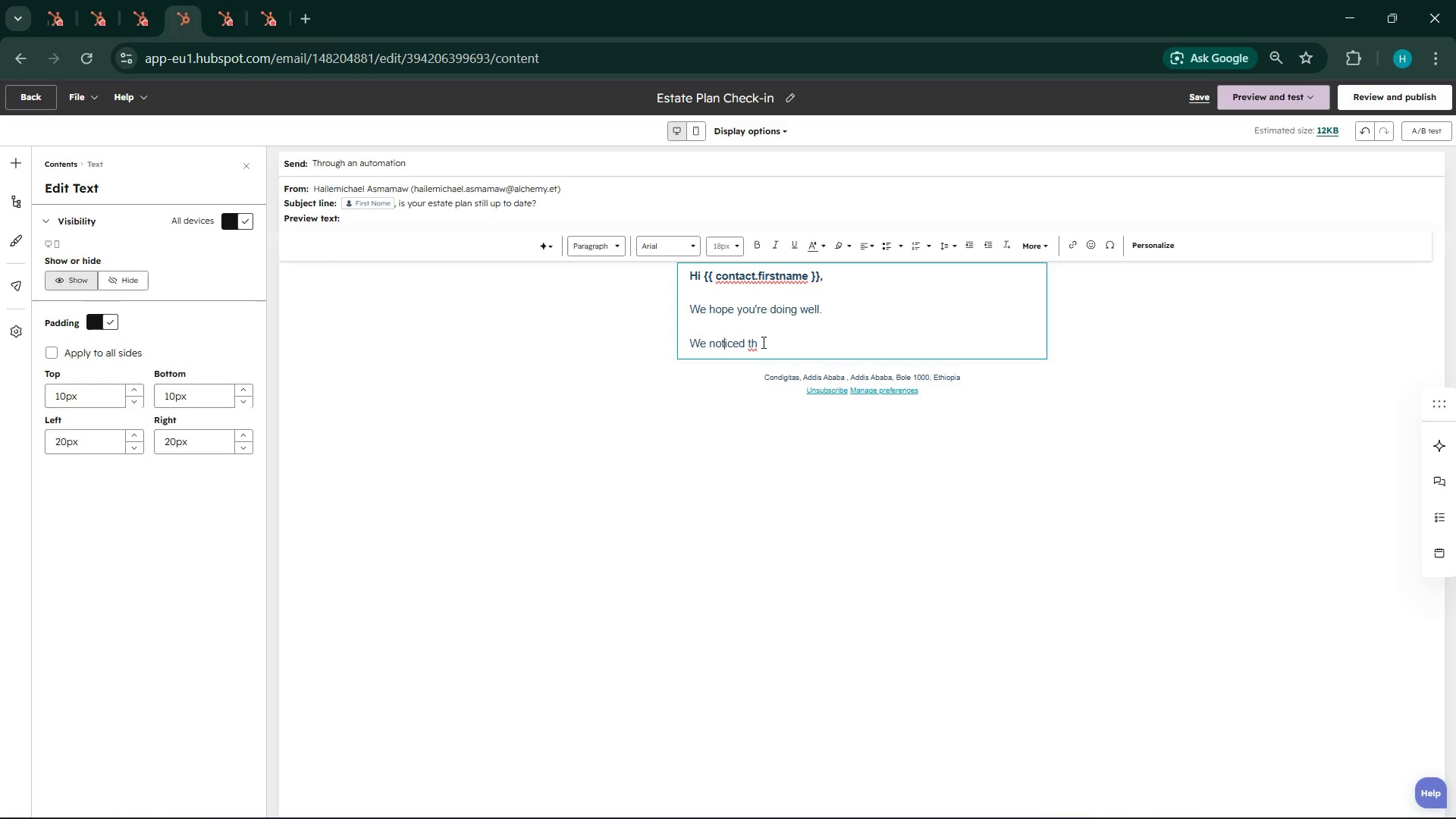 
left_click([762, 342])
 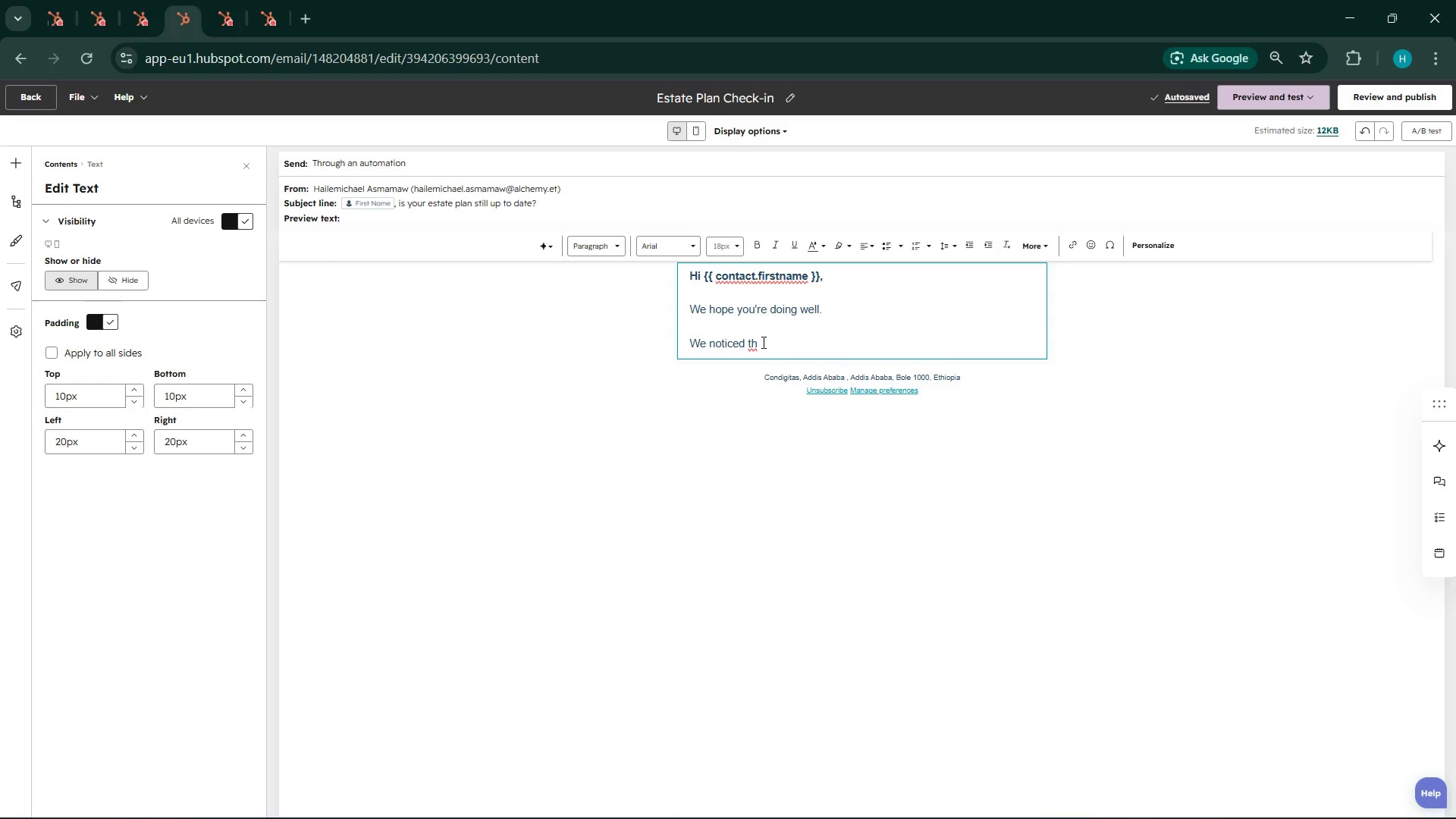 
type(at your last estate planning )
 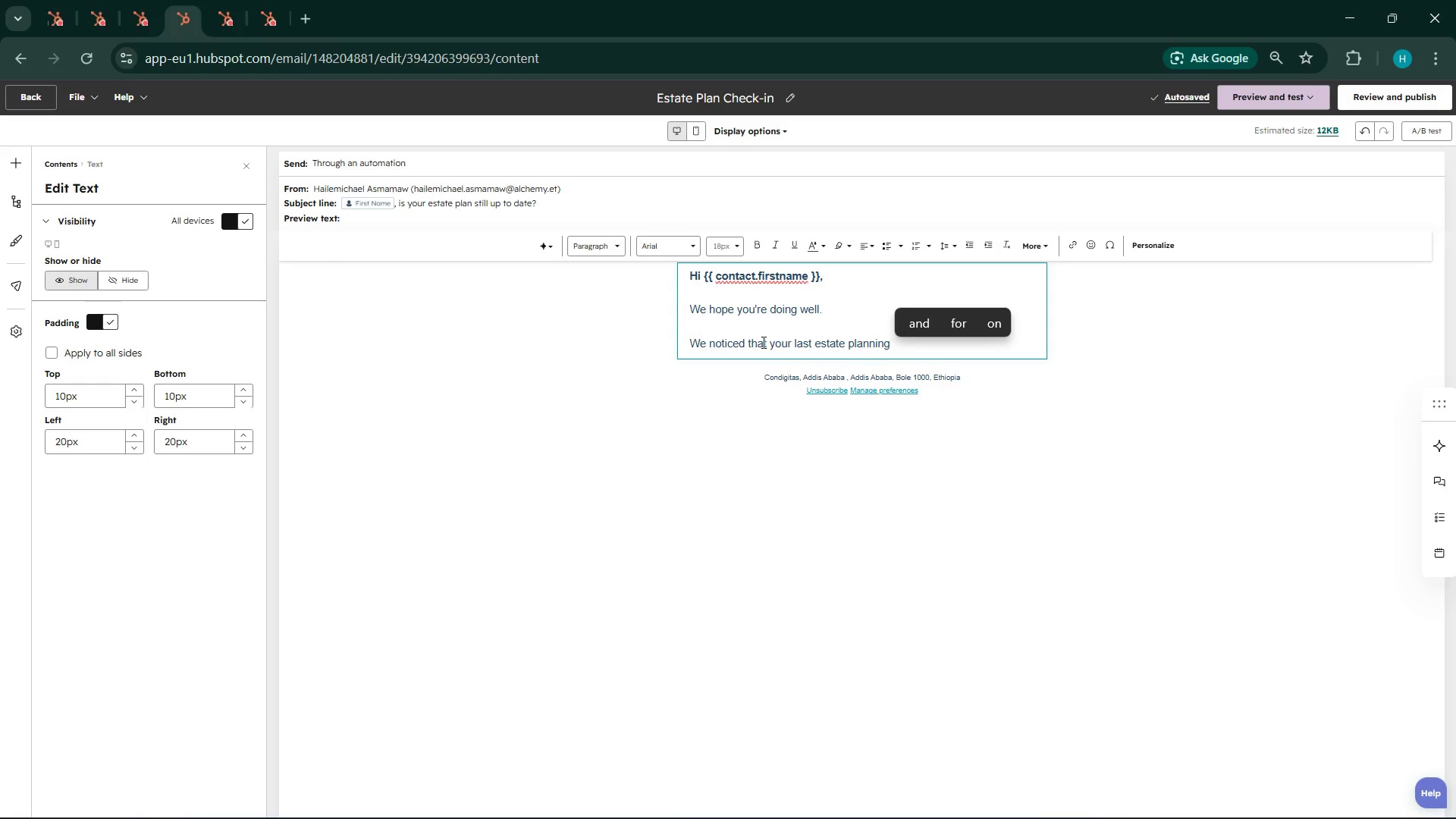 
wait(44.5)
 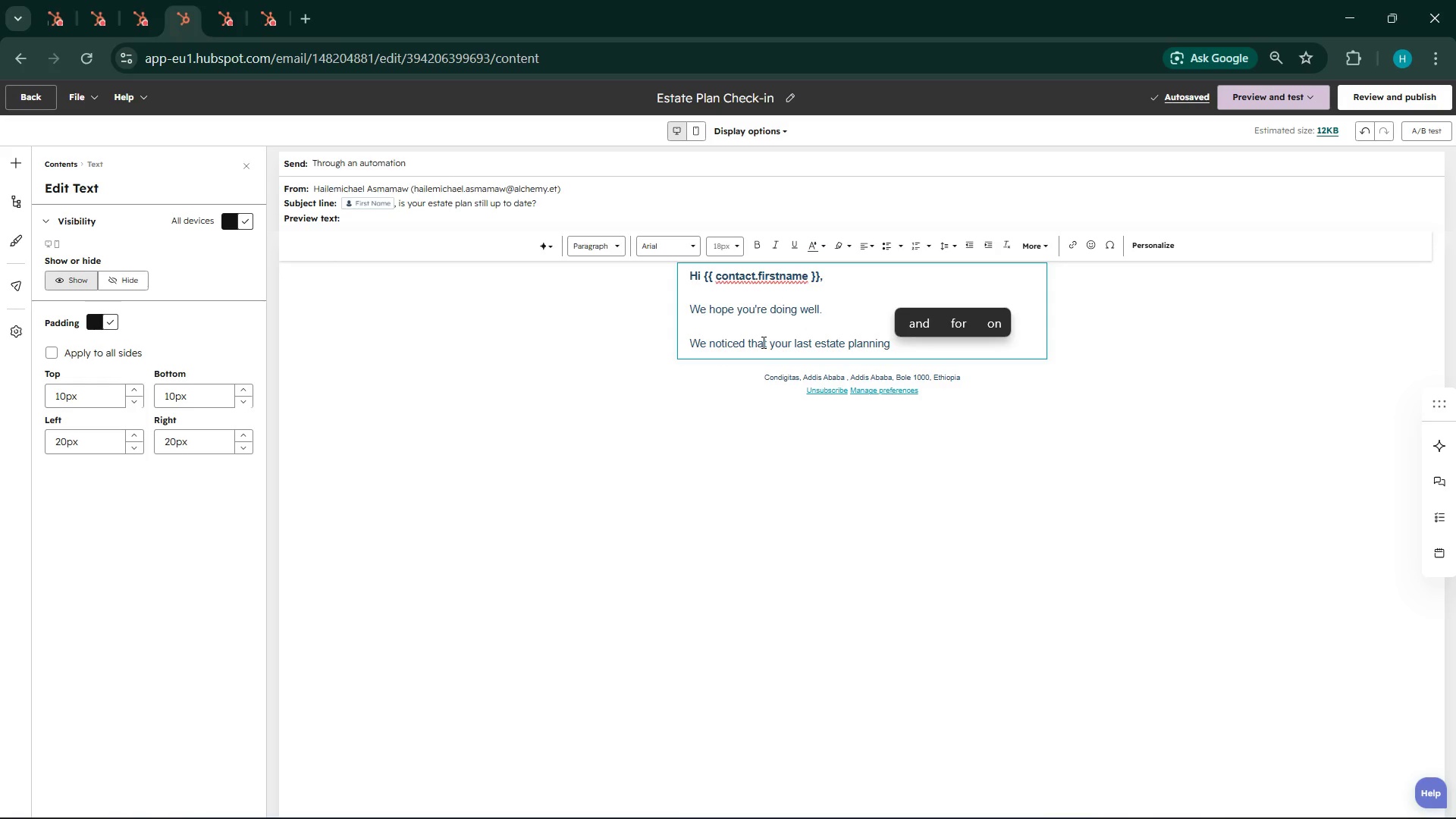 
mouse_move([1362, 0])
 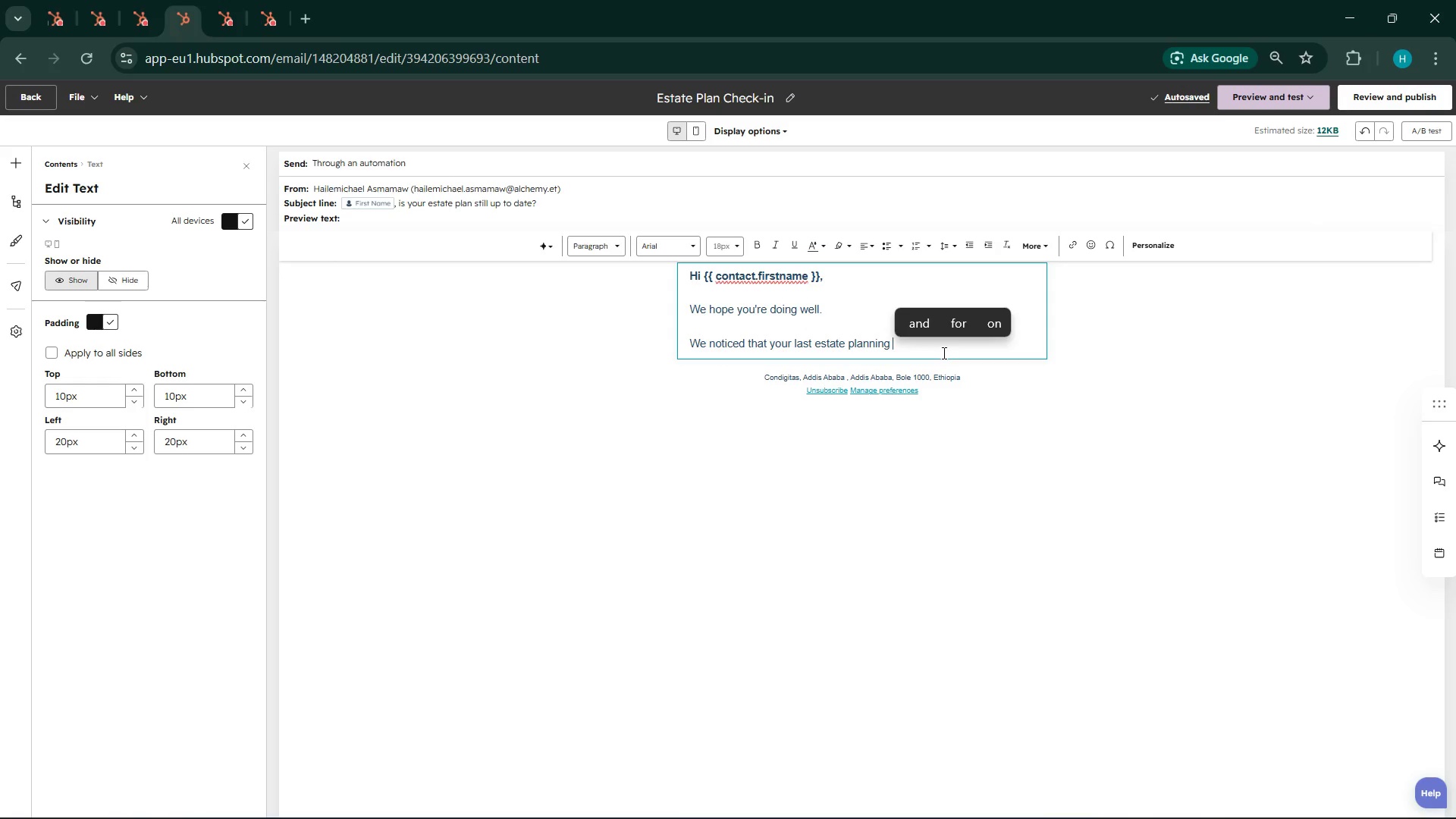 
type(review was on )
key(Backspace)
type( )
 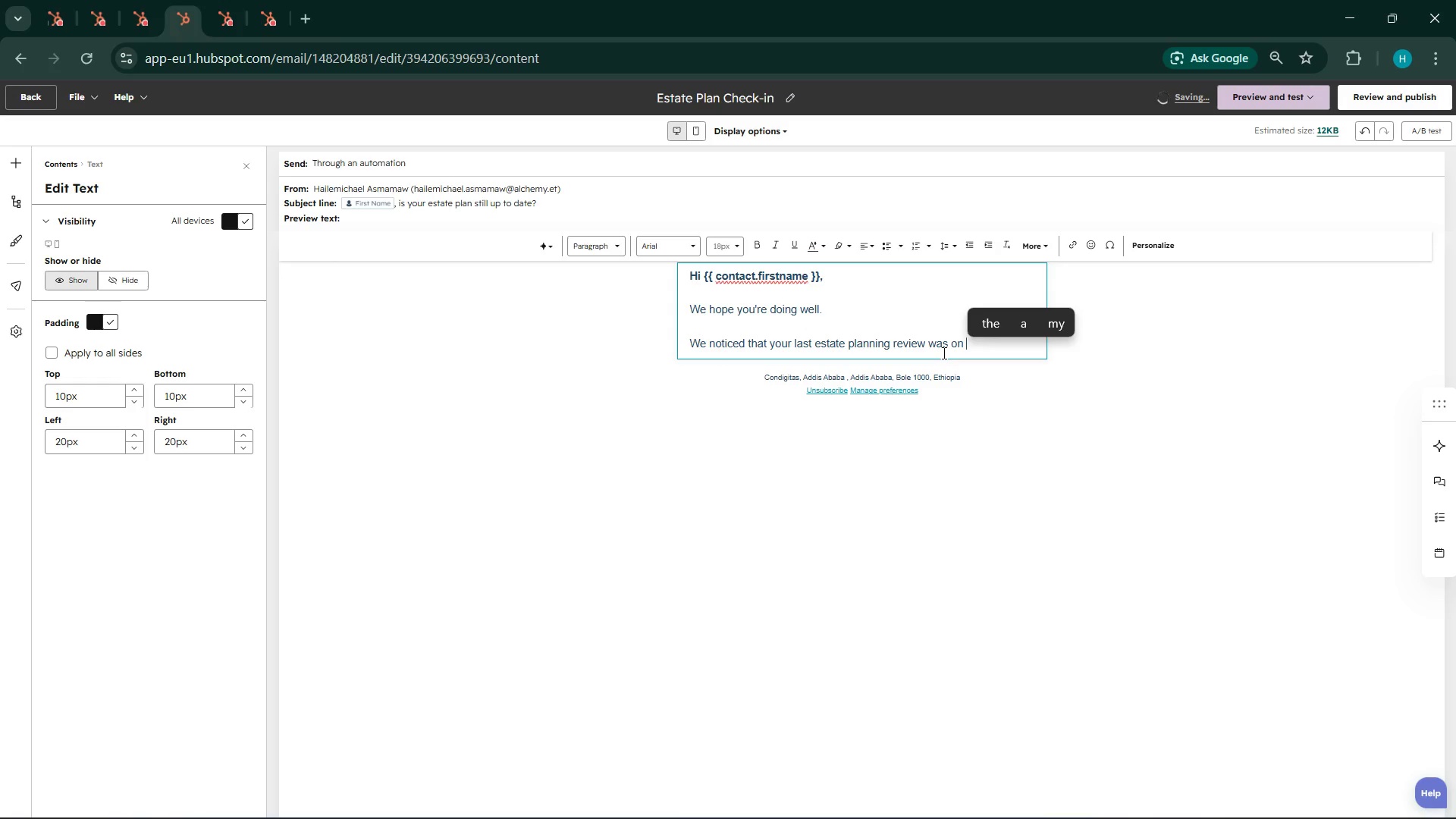 
wait(8.41)
 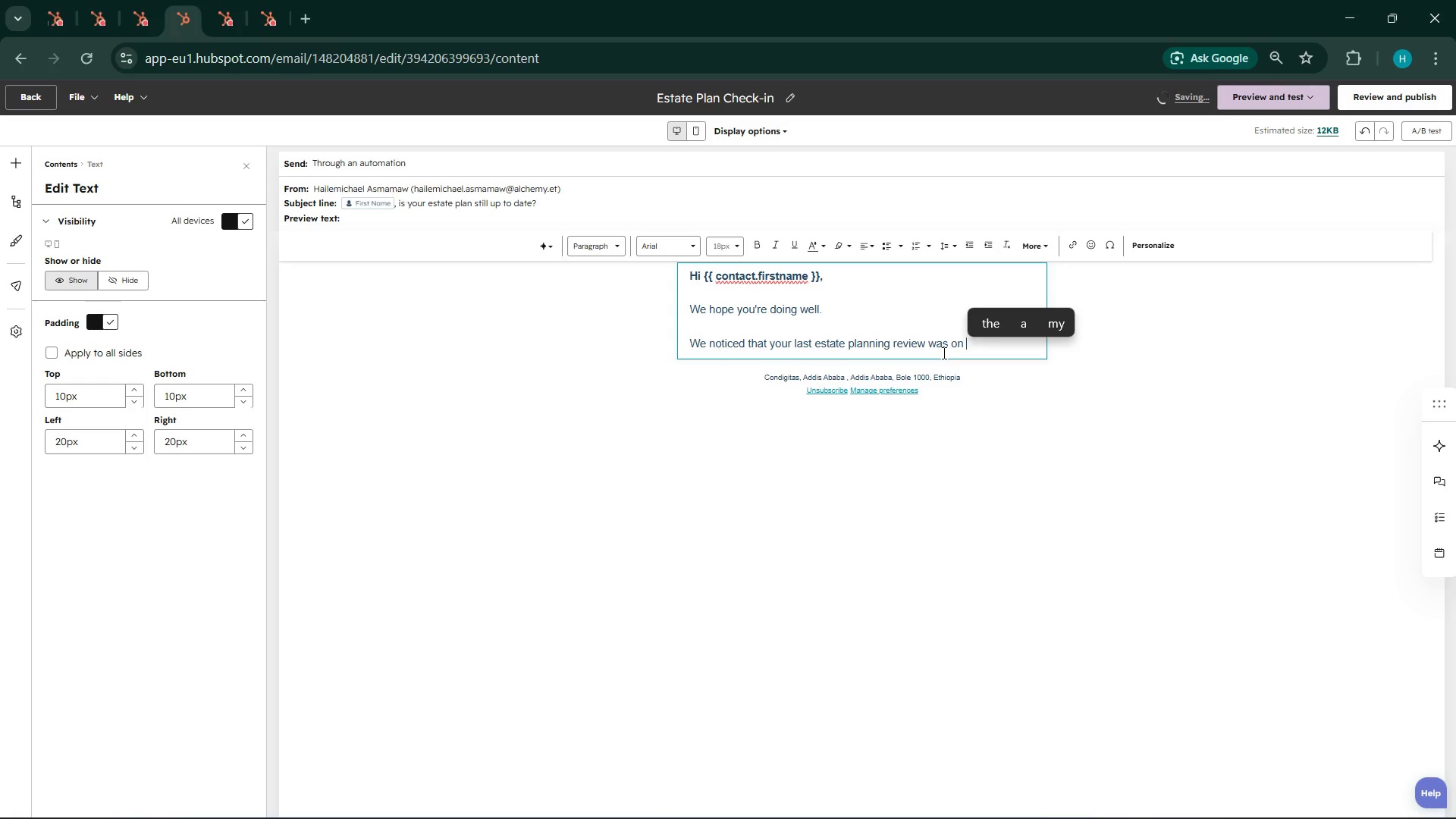 
type({{ contact.;as)
key(Backspace)
key(Backspace)
key(Backspace)
type(.last)
 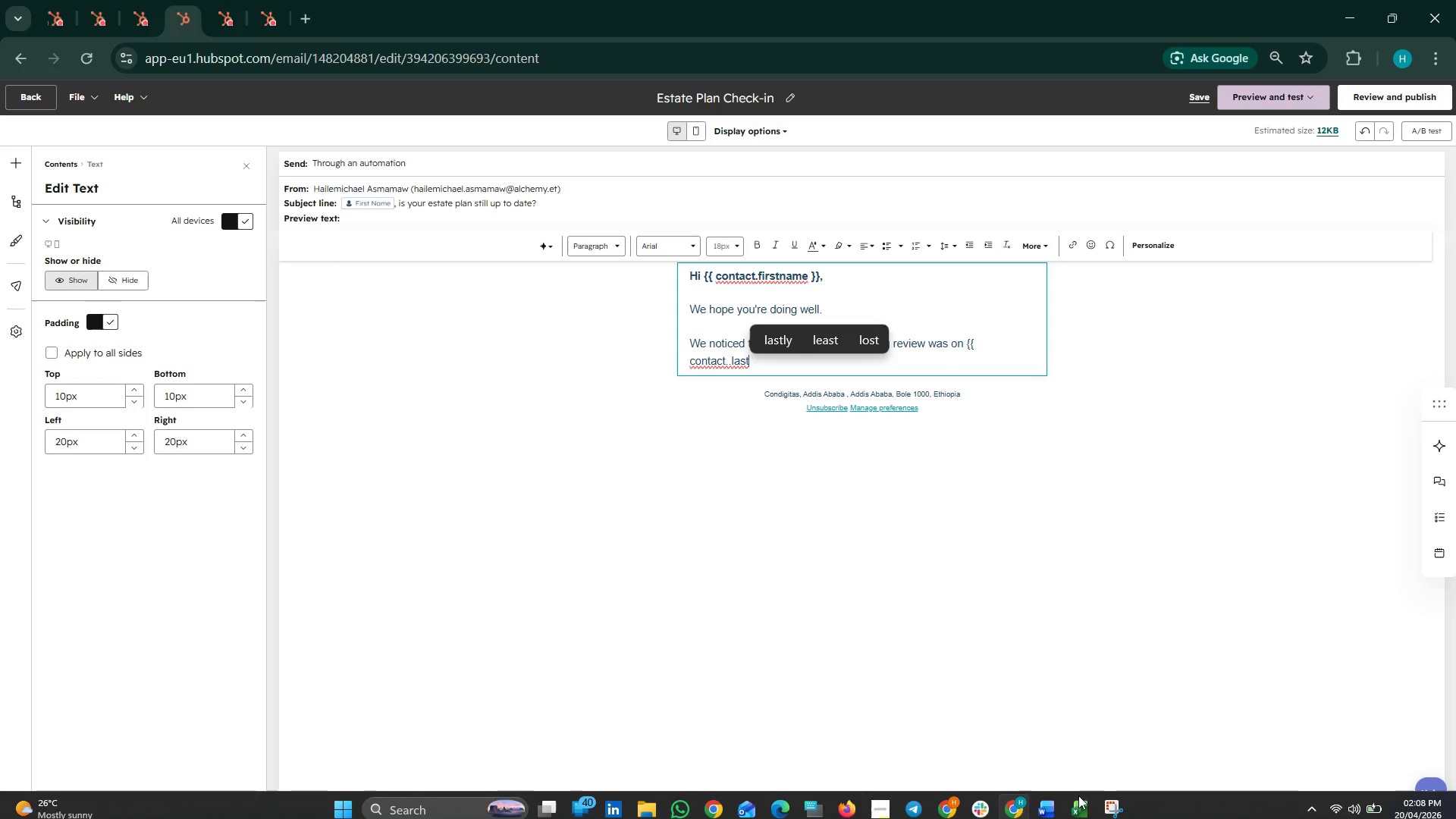 
left_click([813, 796])
 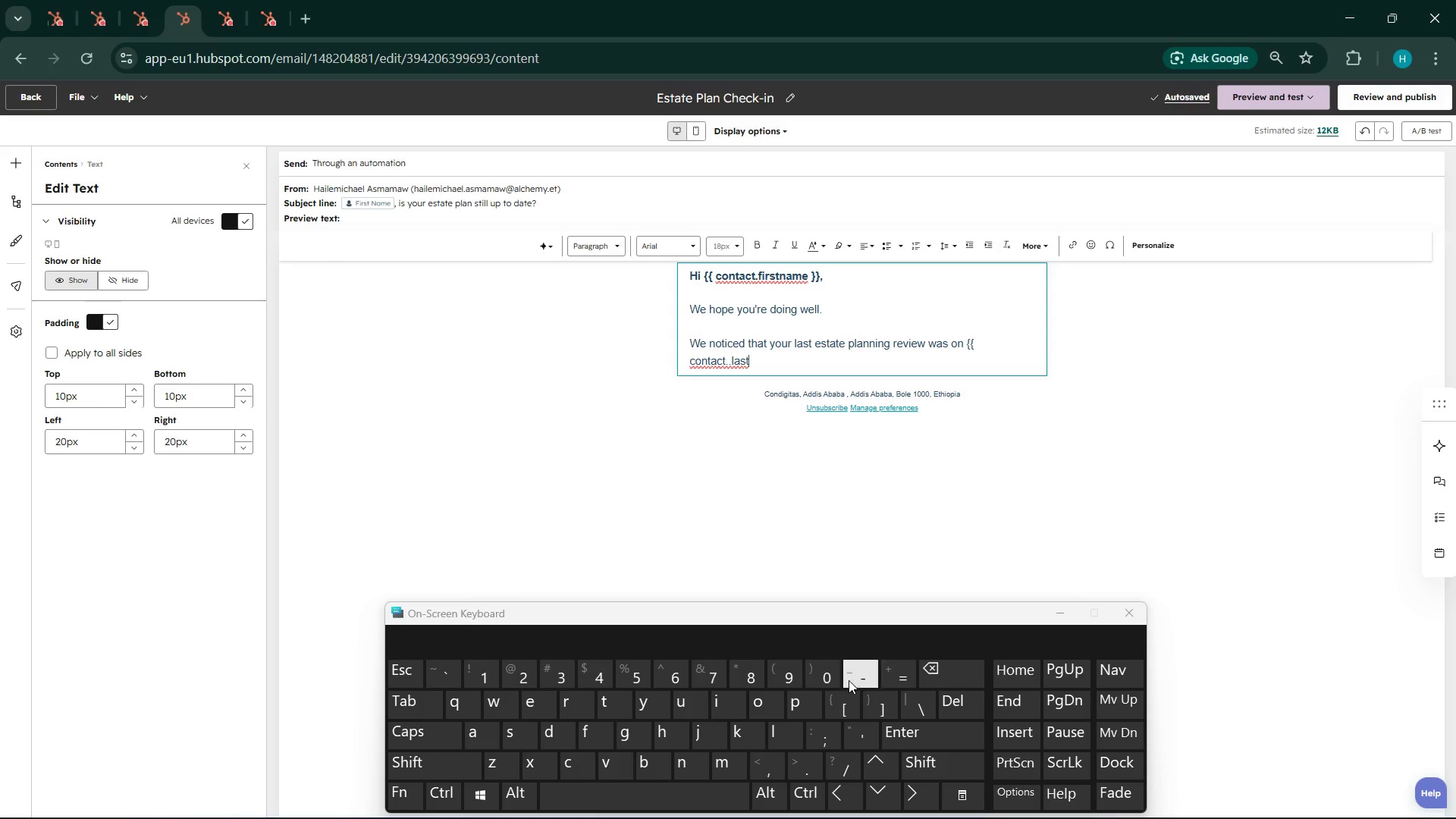 
key(Shift+Minus)
 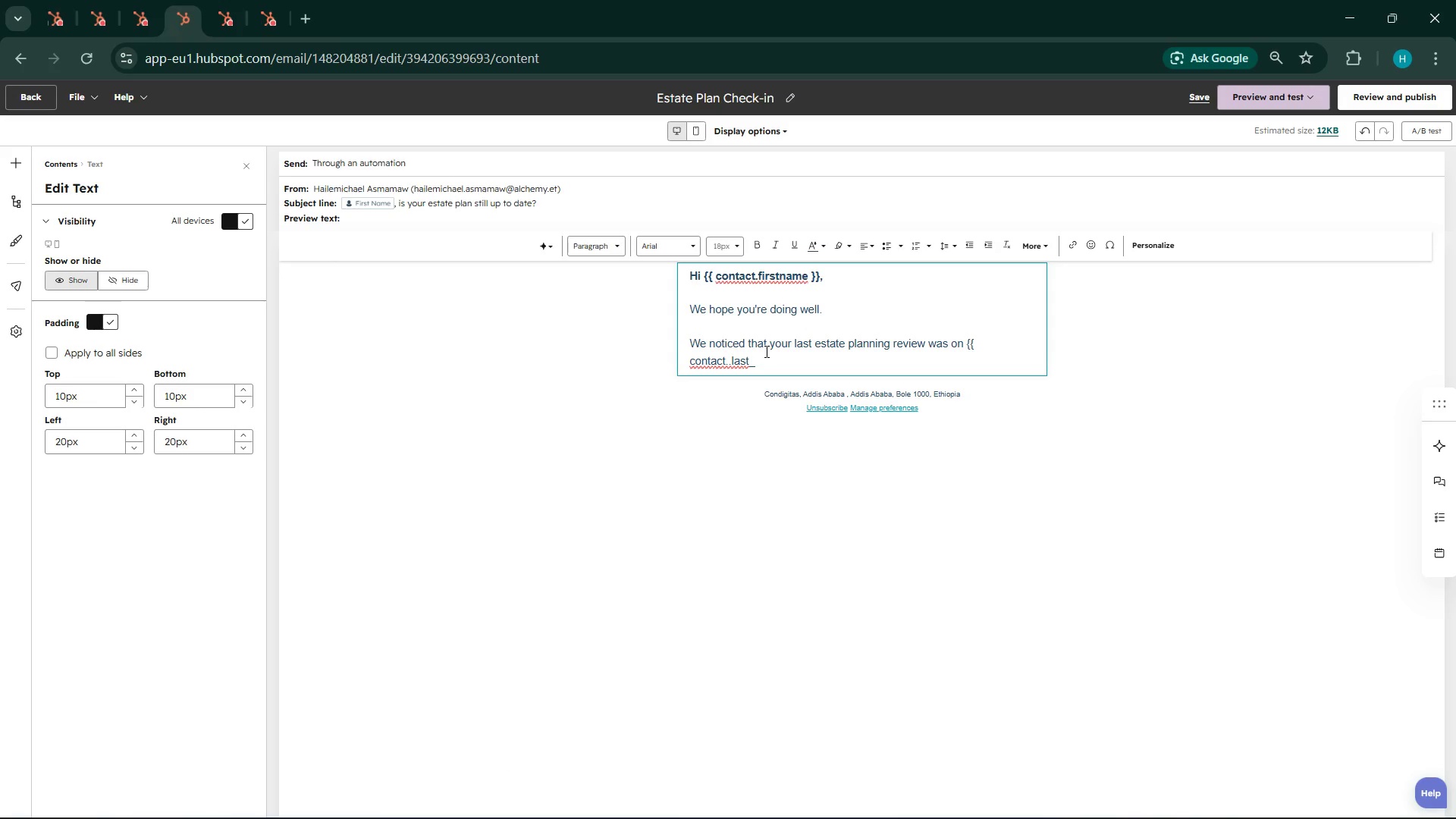 
left_click_drag(start_coordinate=[761, 365], to_coordinate=[749, 368])
 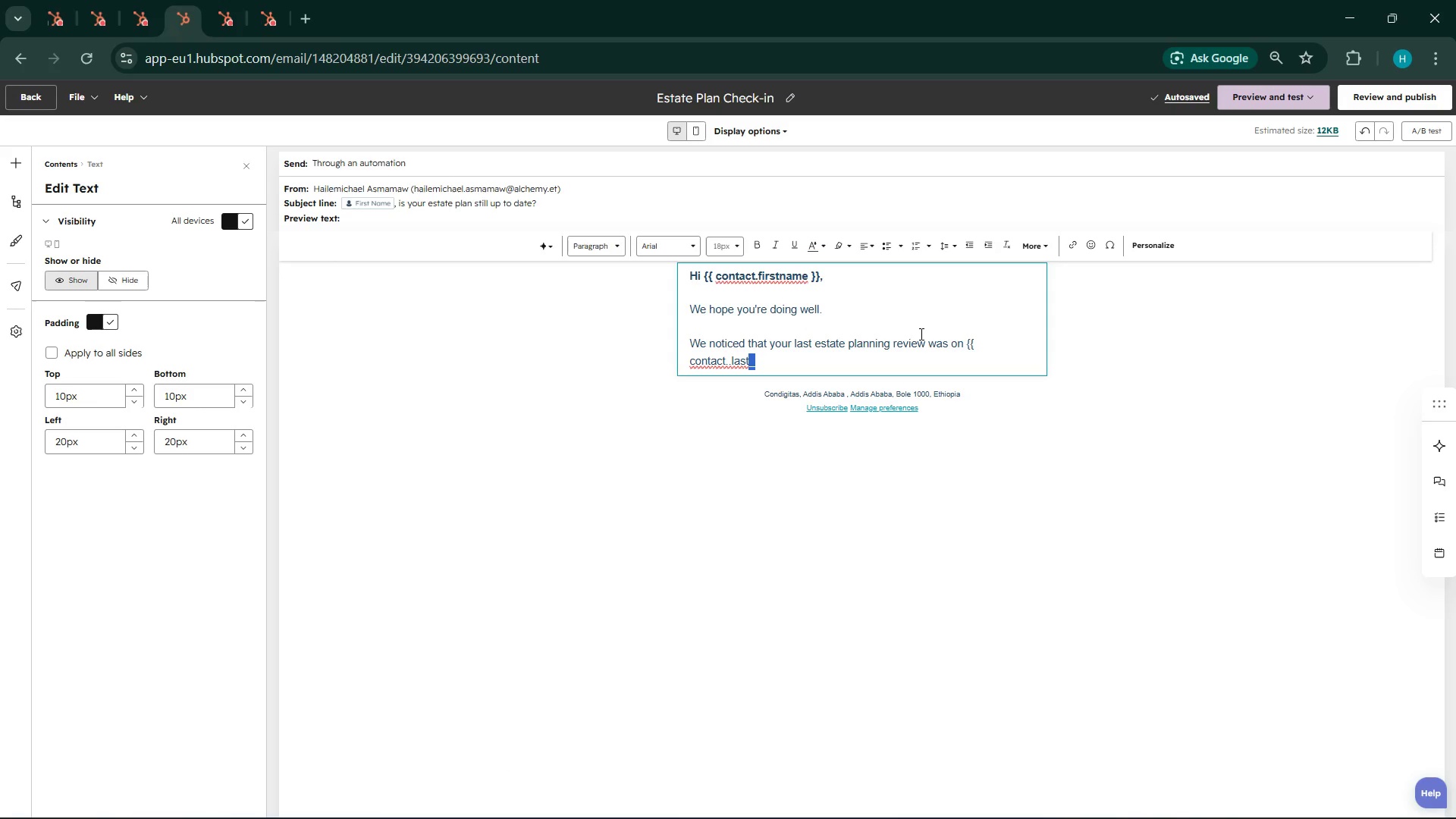 
key(Control+C)
 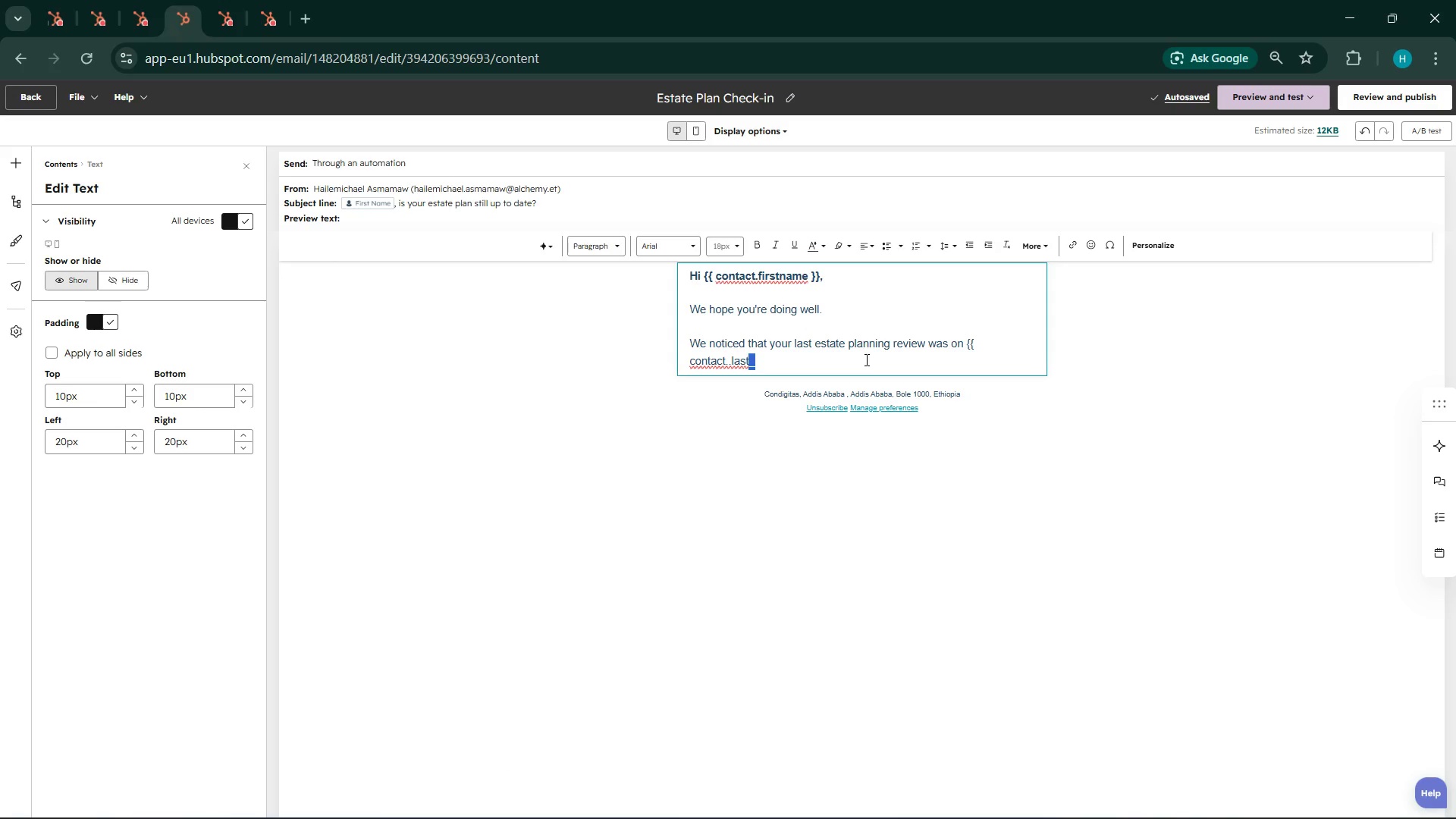 
left_click([865, 359])
 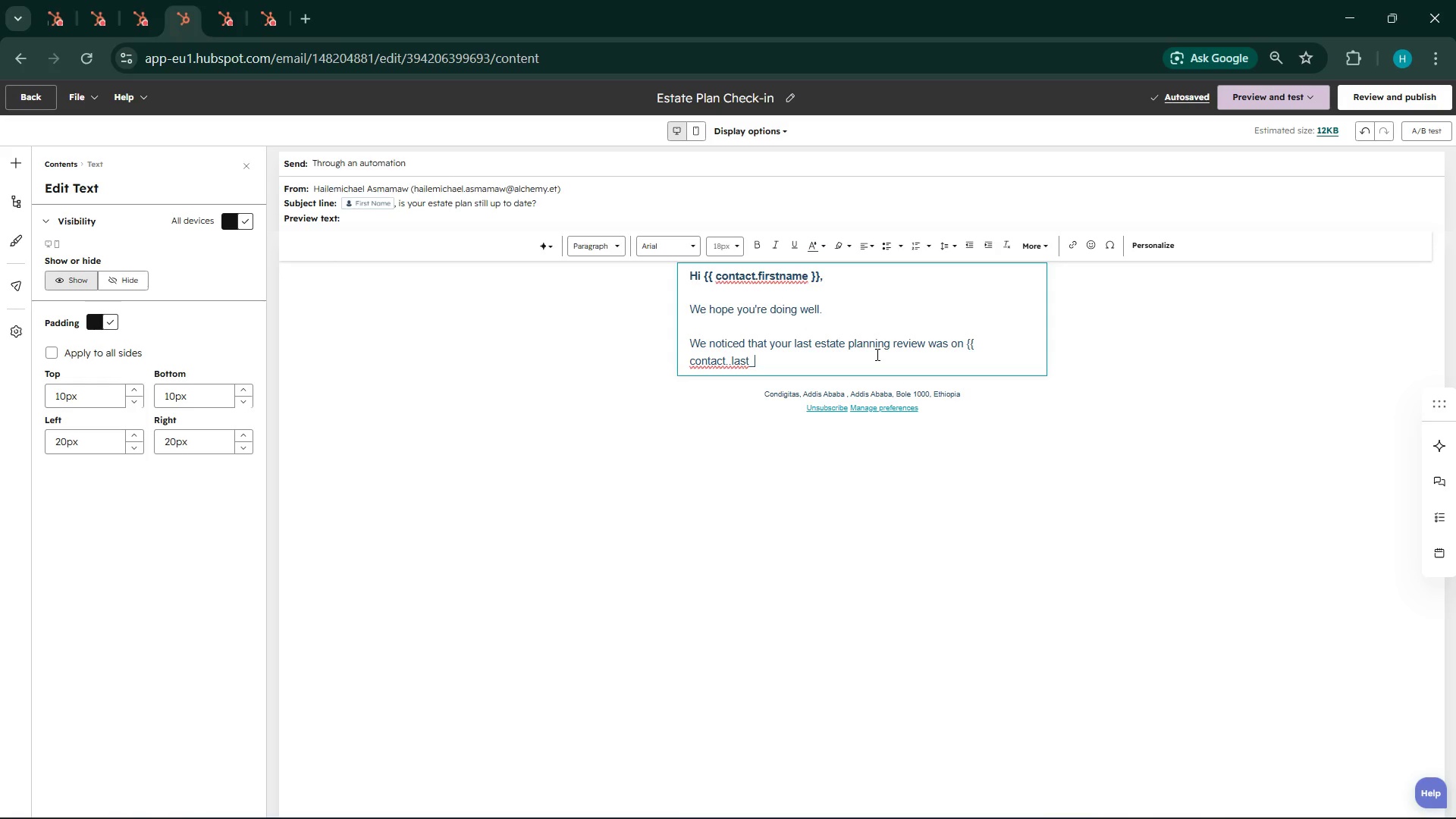 
wait(19.84)
 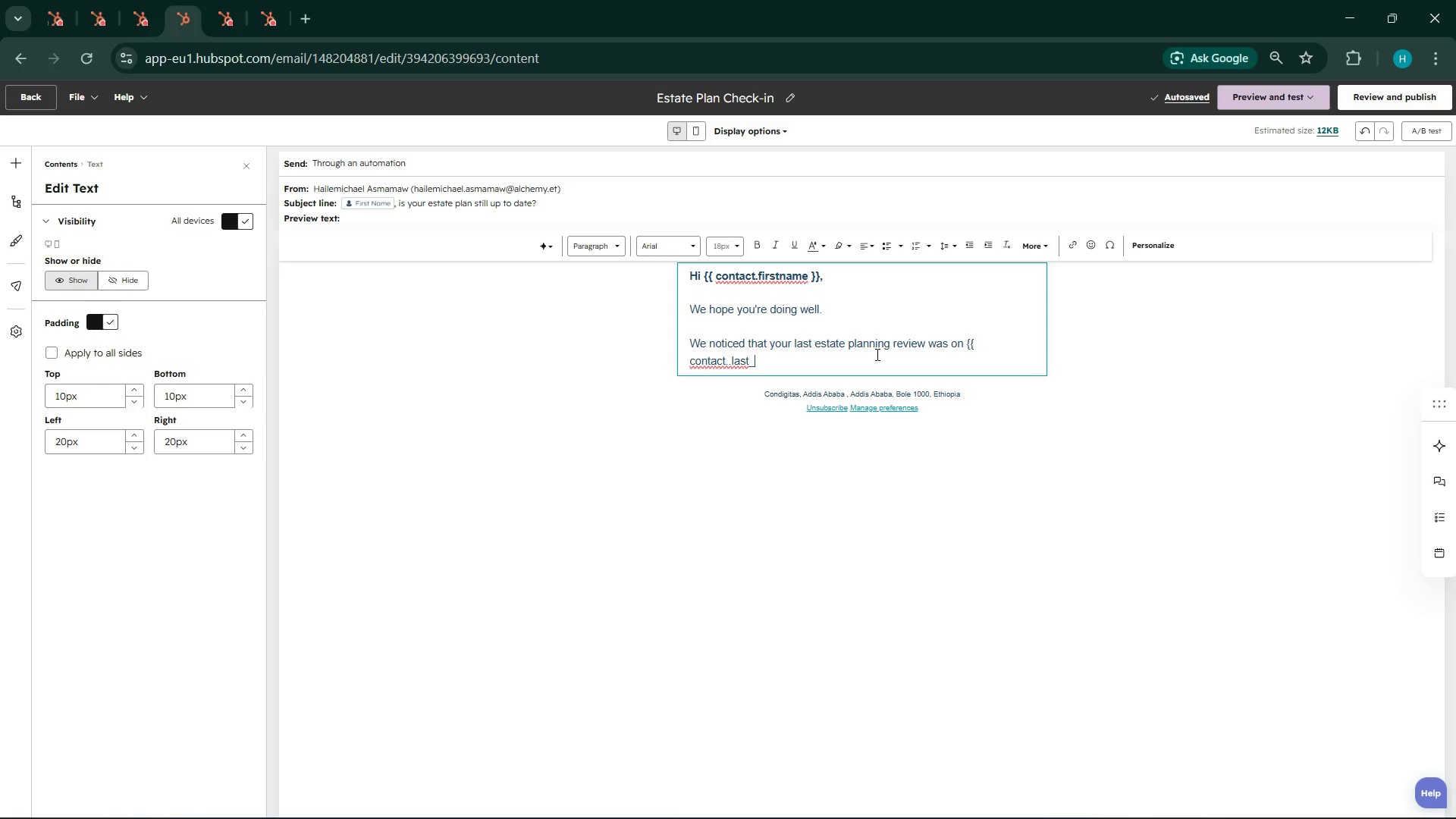 
type(document )
key(Backspace)
 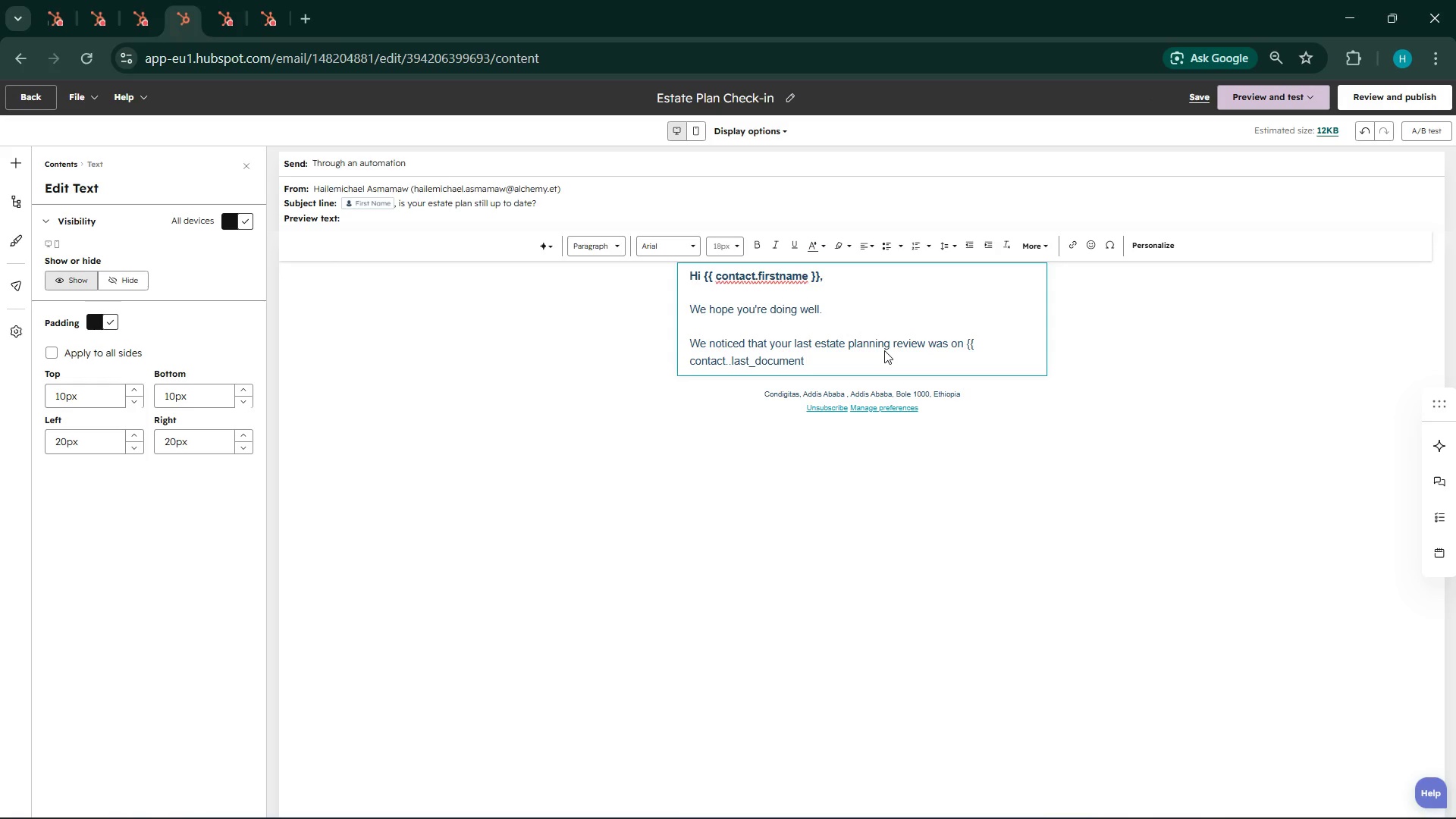 
key(Control+V)
 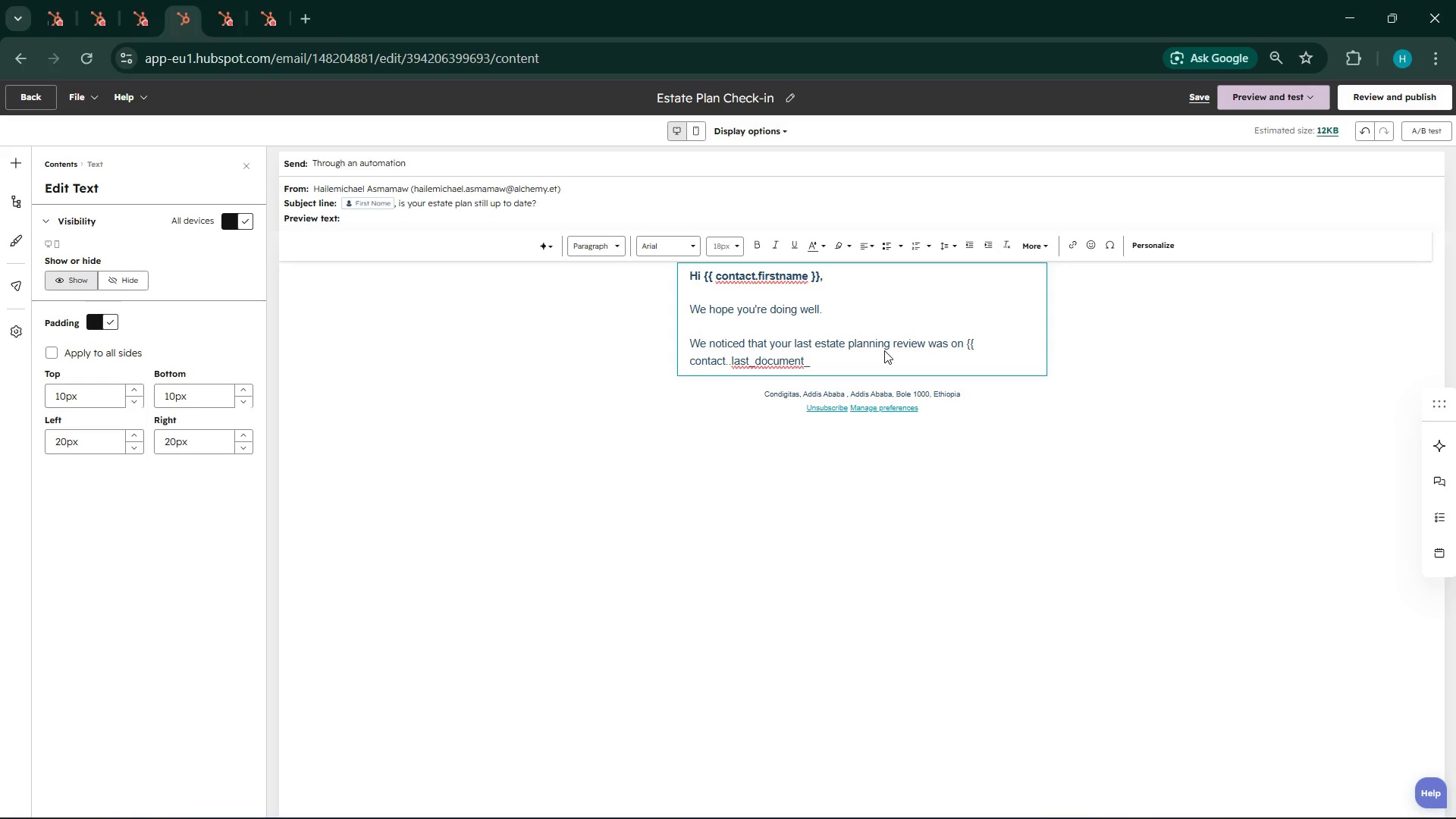 
type(review)
 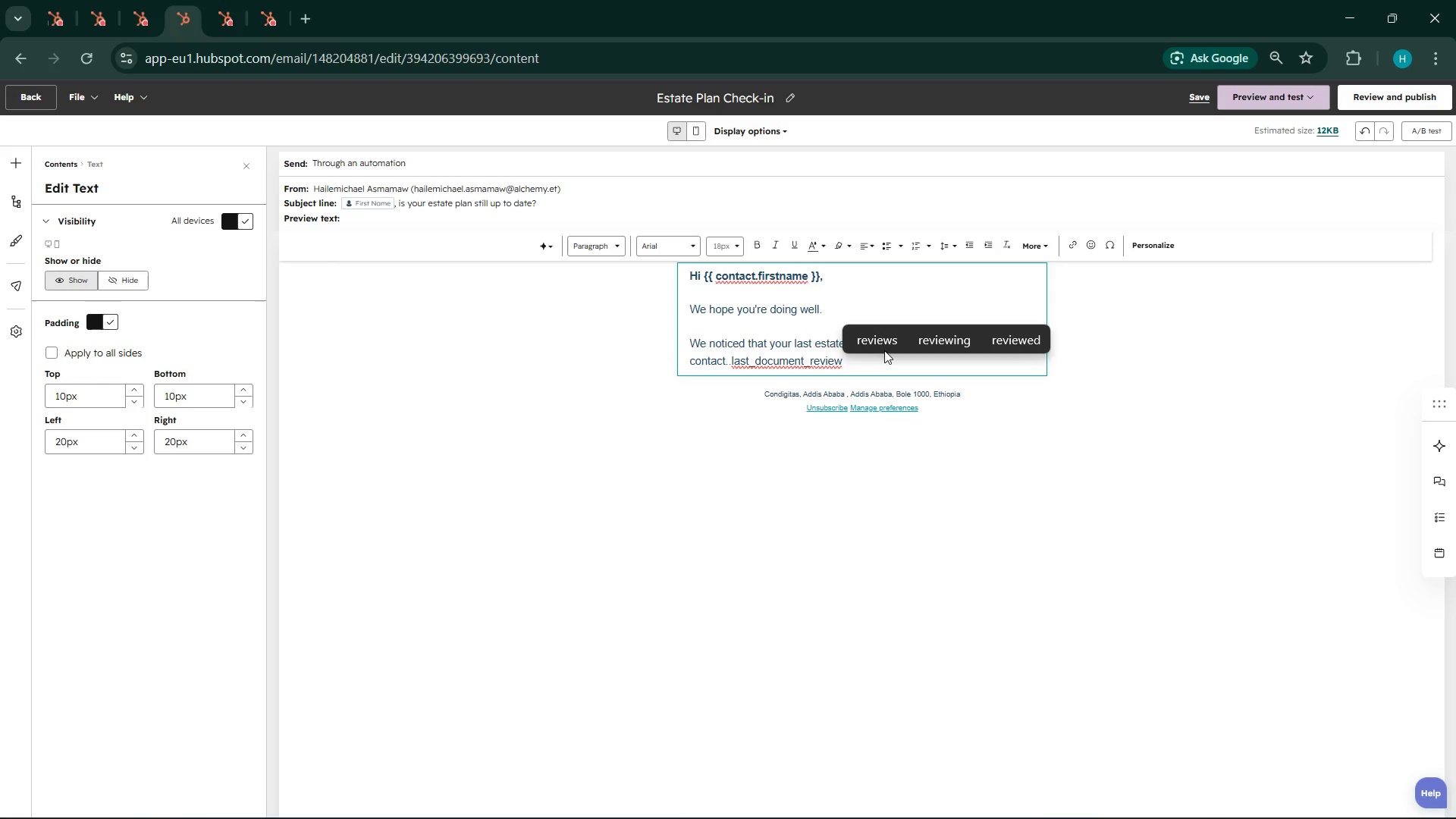 
key(Control+V)
 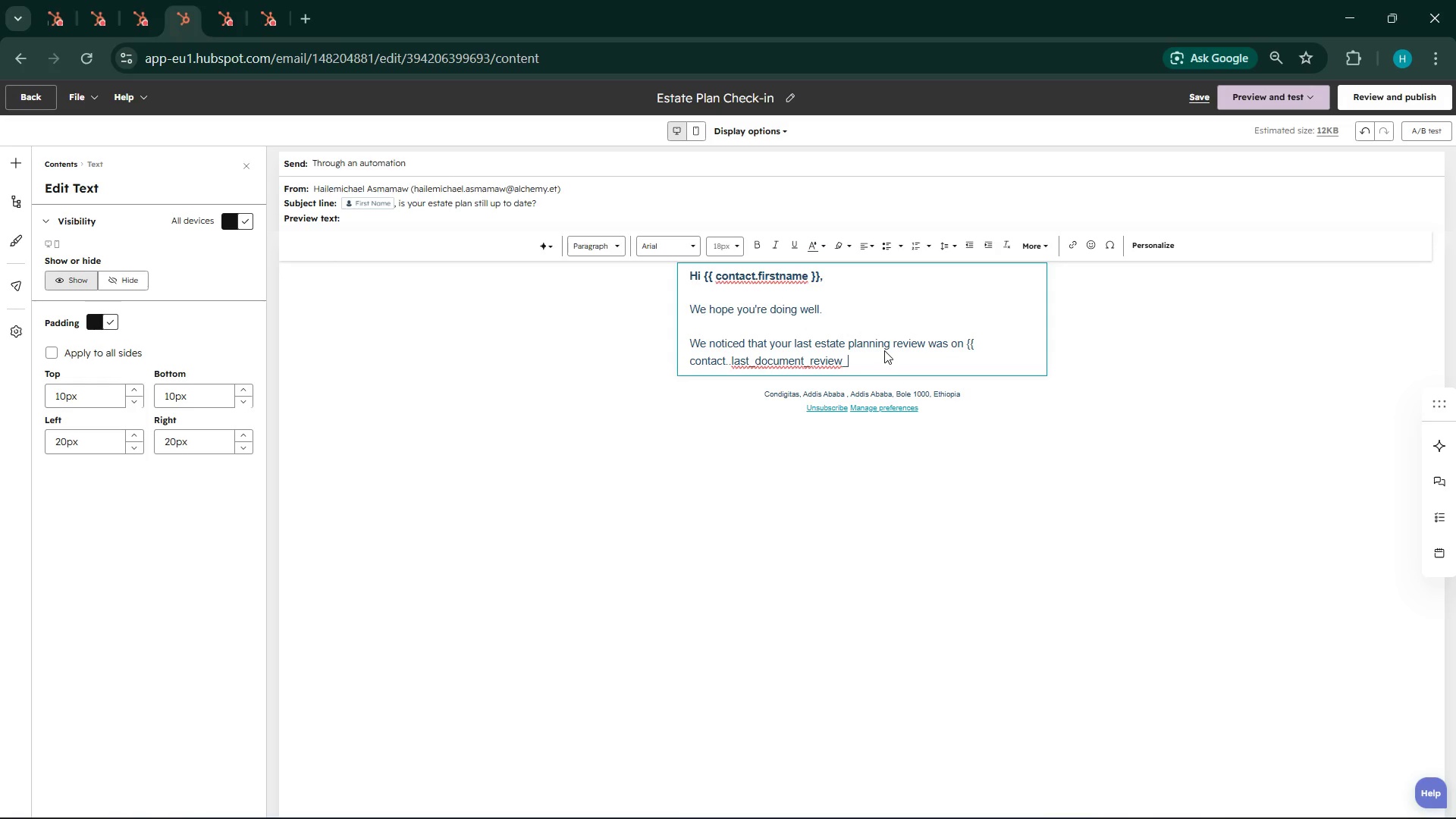 
type(date )
key(Backspace)
type( )
key(Backspace)
type( }}. as you know )
 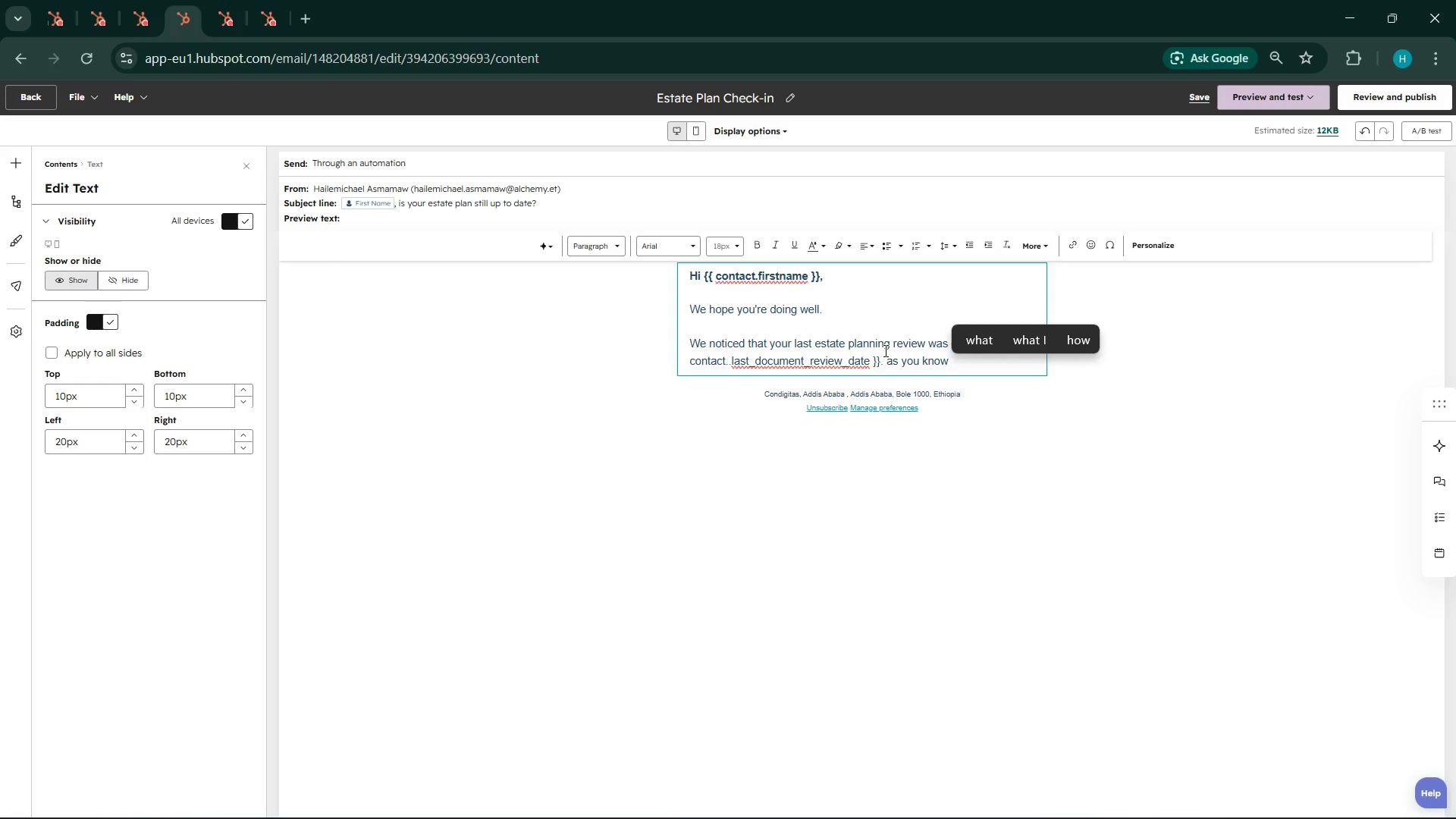 
left_click([892, 360])
 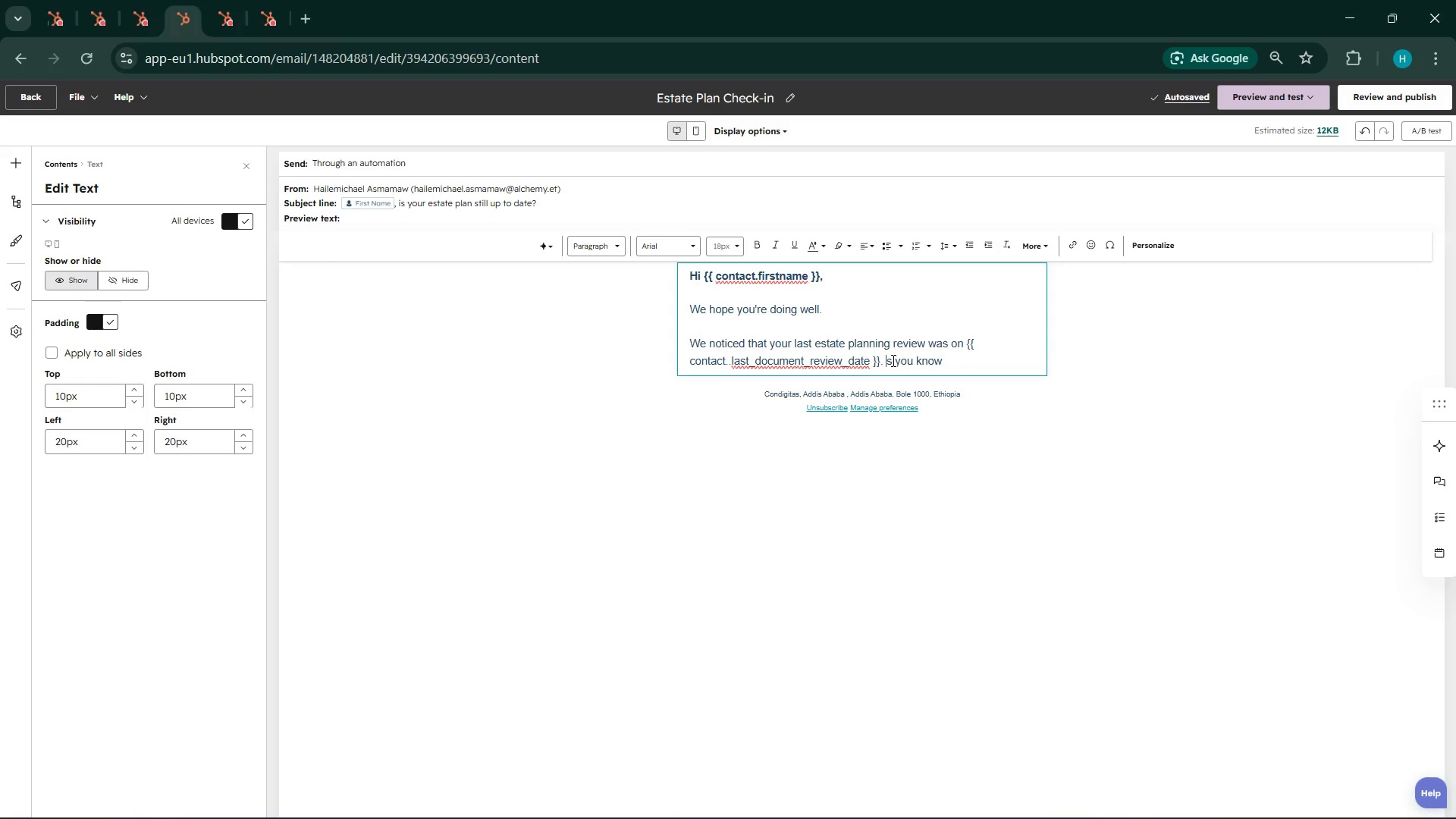 
key(Backspace)
 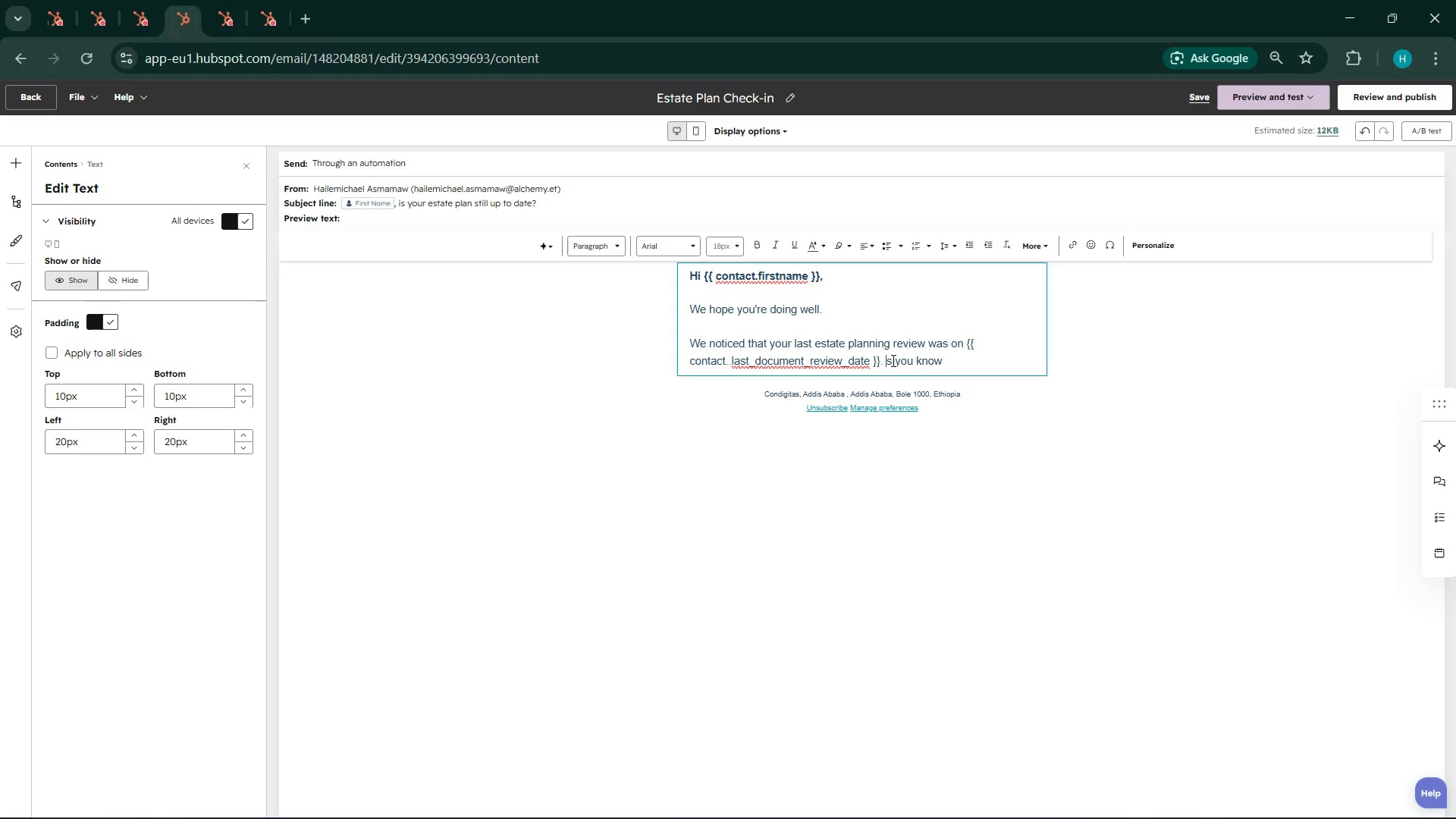 
key(Shift+A)
 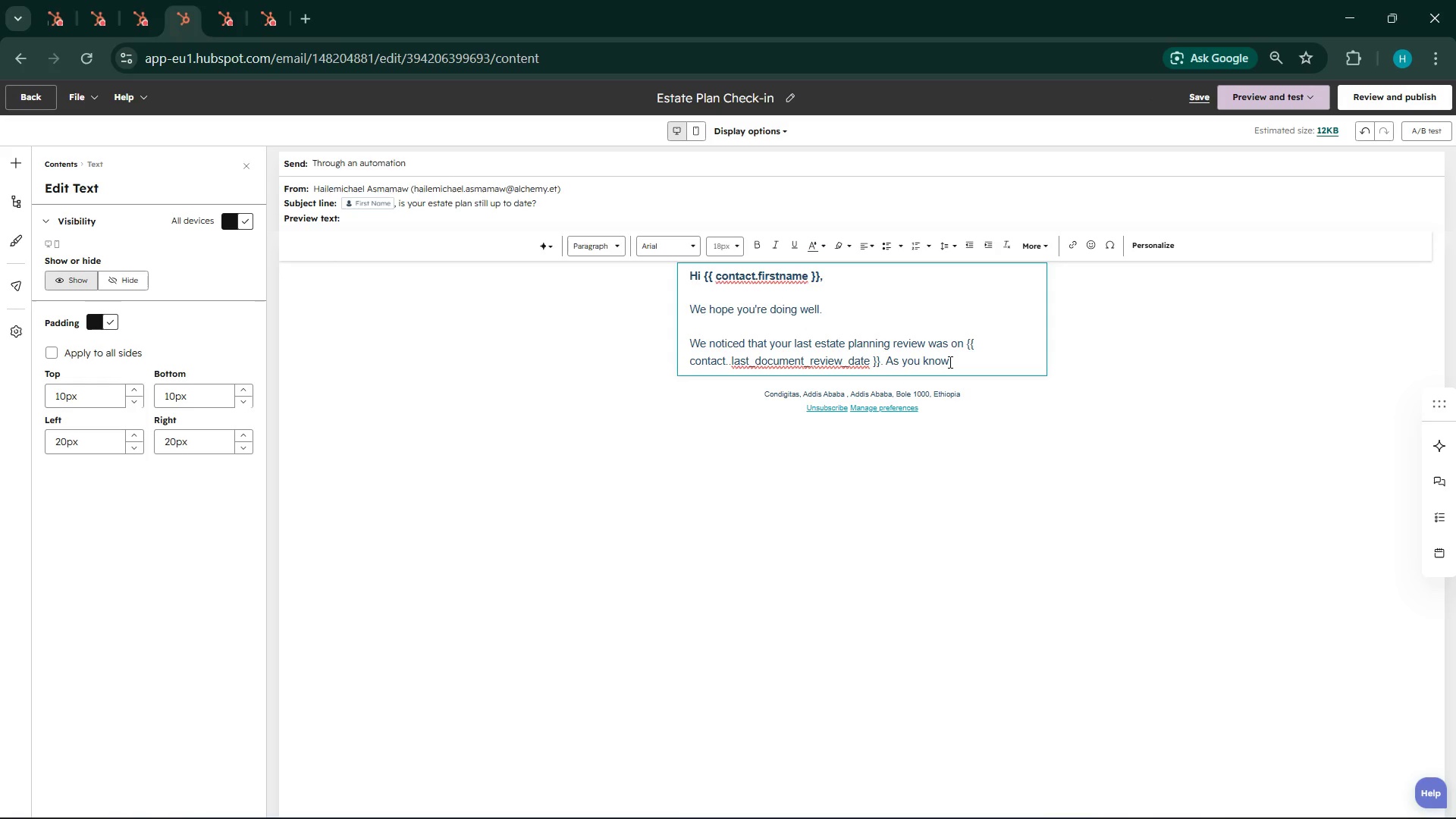 
left_click([949, 362])
 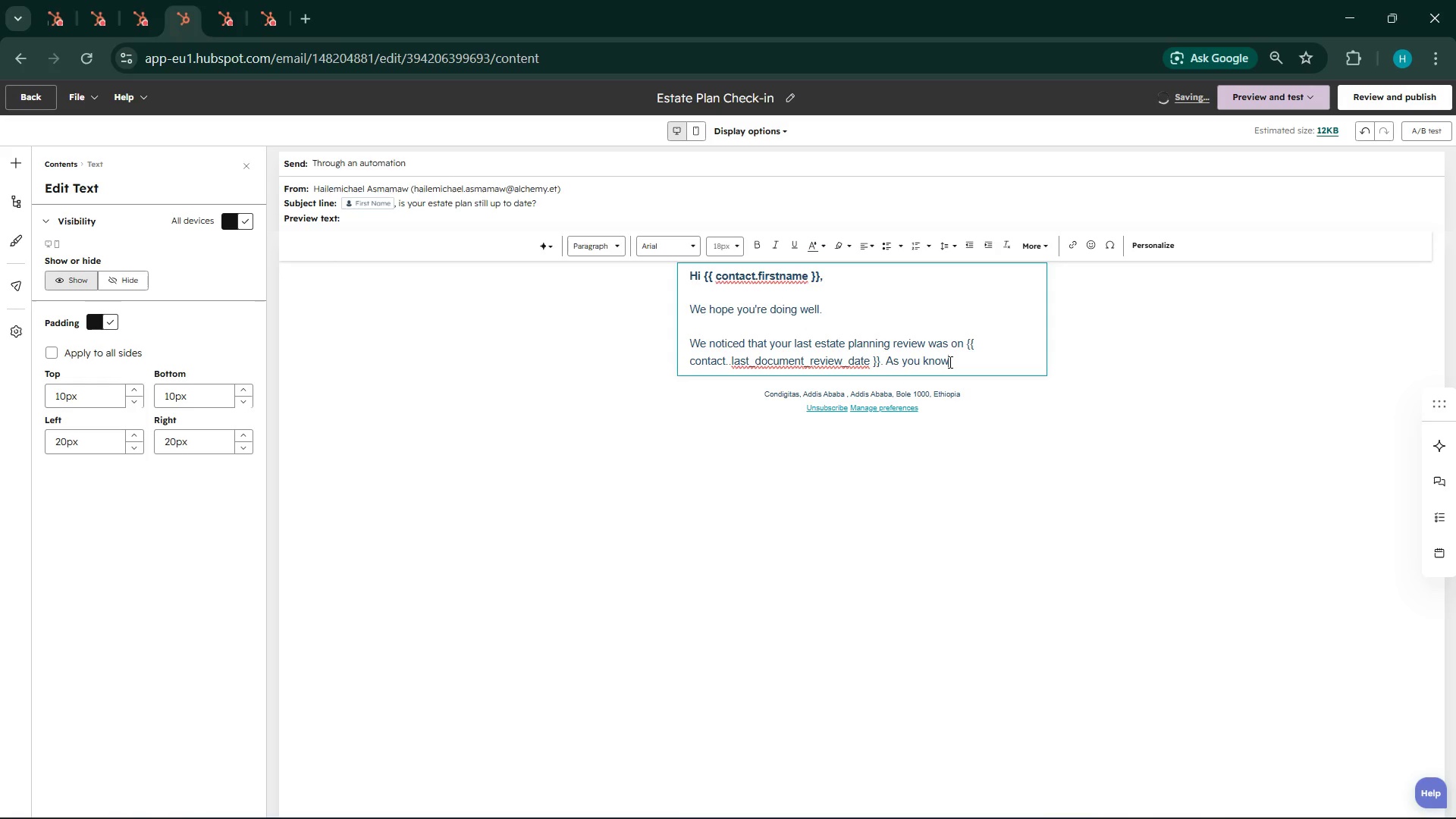 
type(, both life circ)
 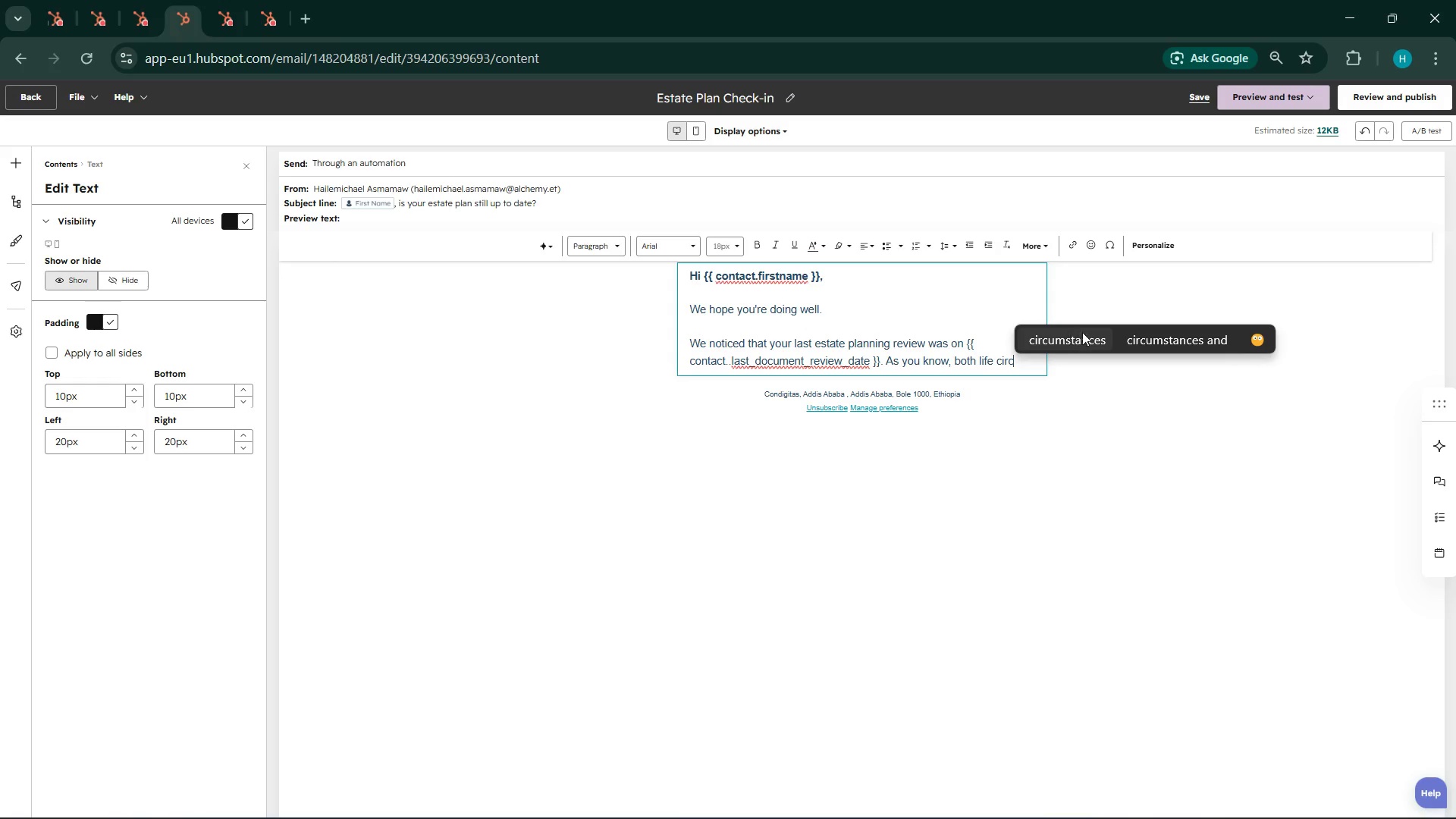 
left_click([1084, 334])
 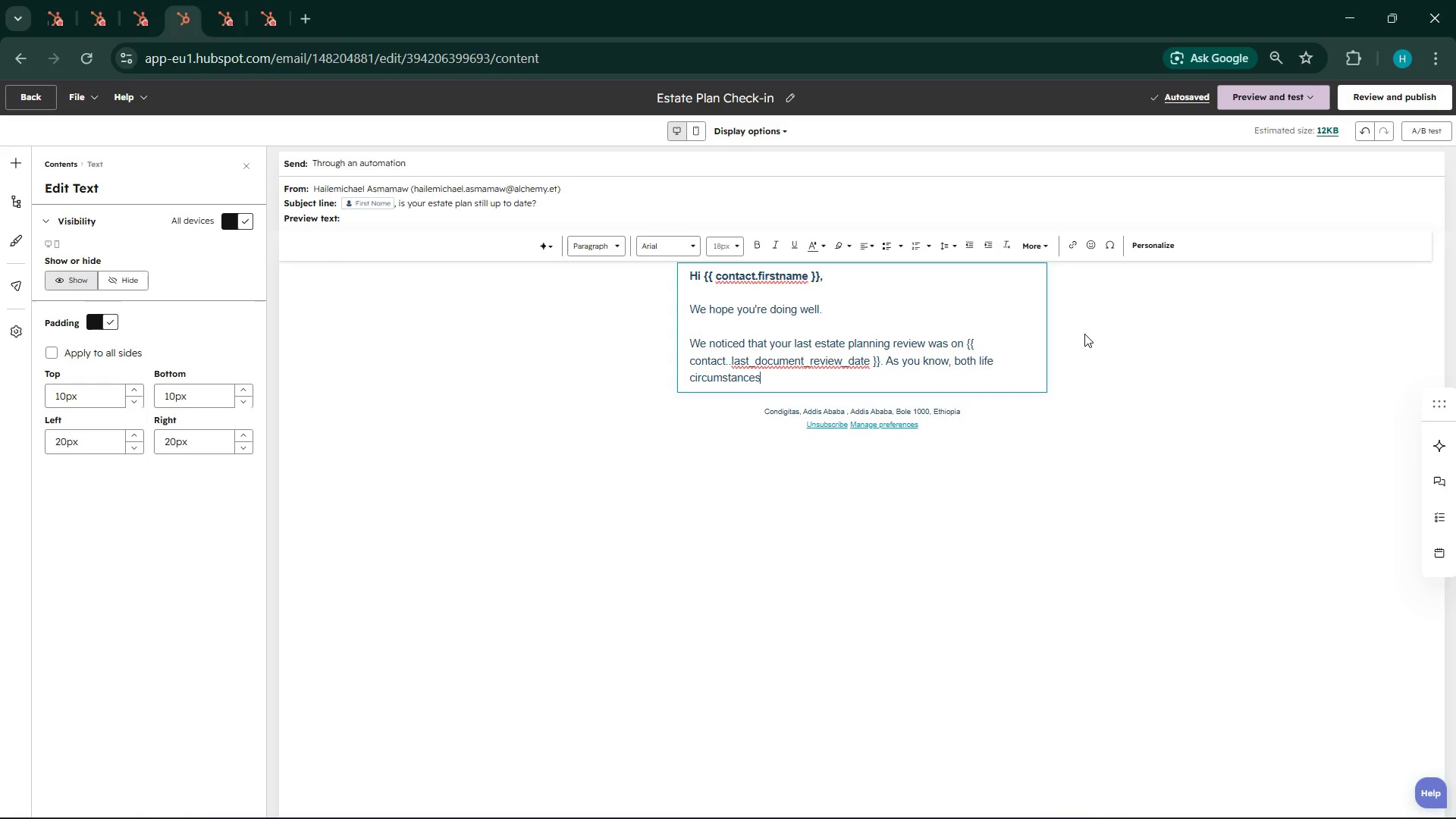 
wait(13.86)
 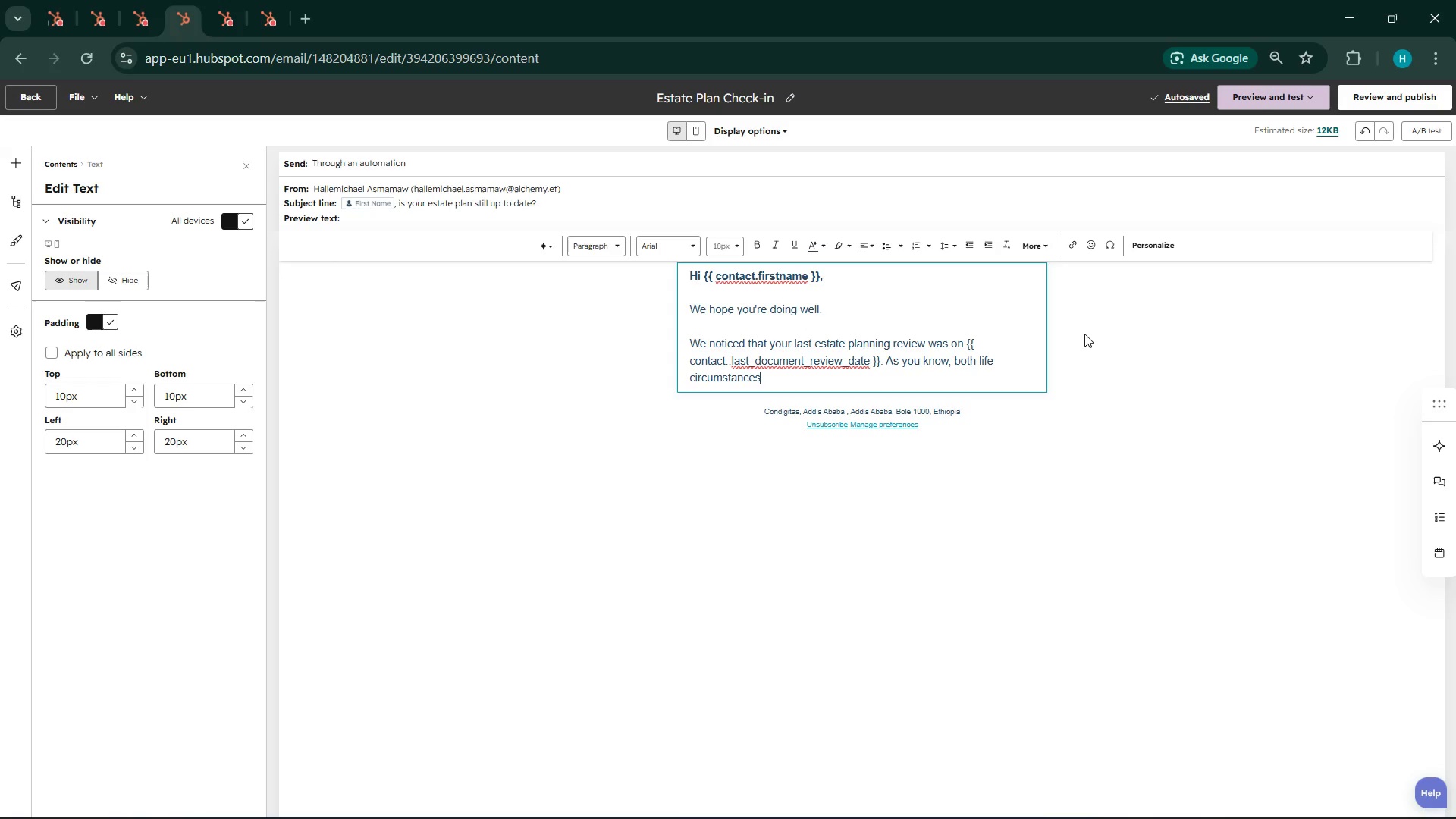 
left_click([1358, 808])
 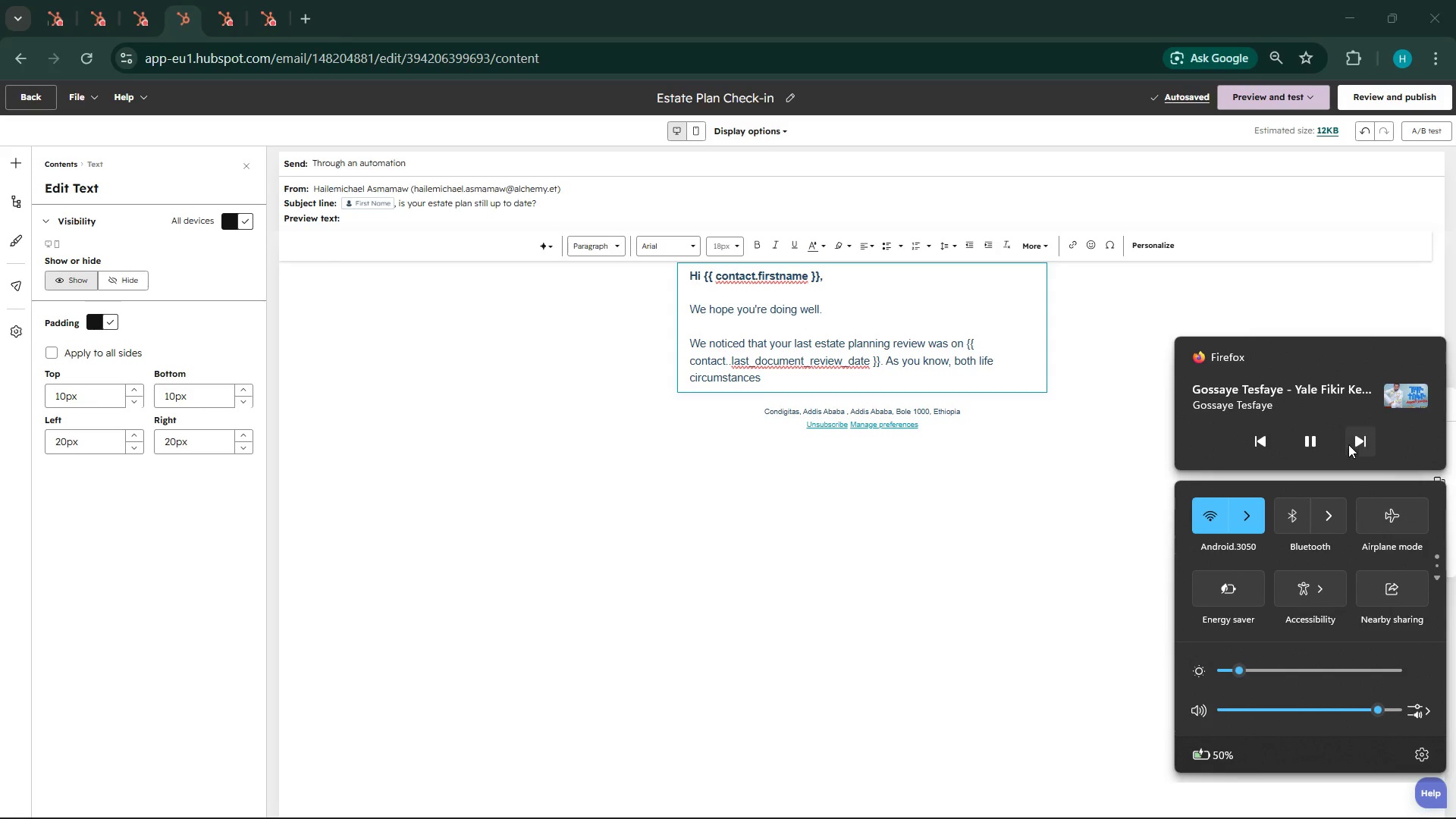 
left_click([1352, 440])
 